 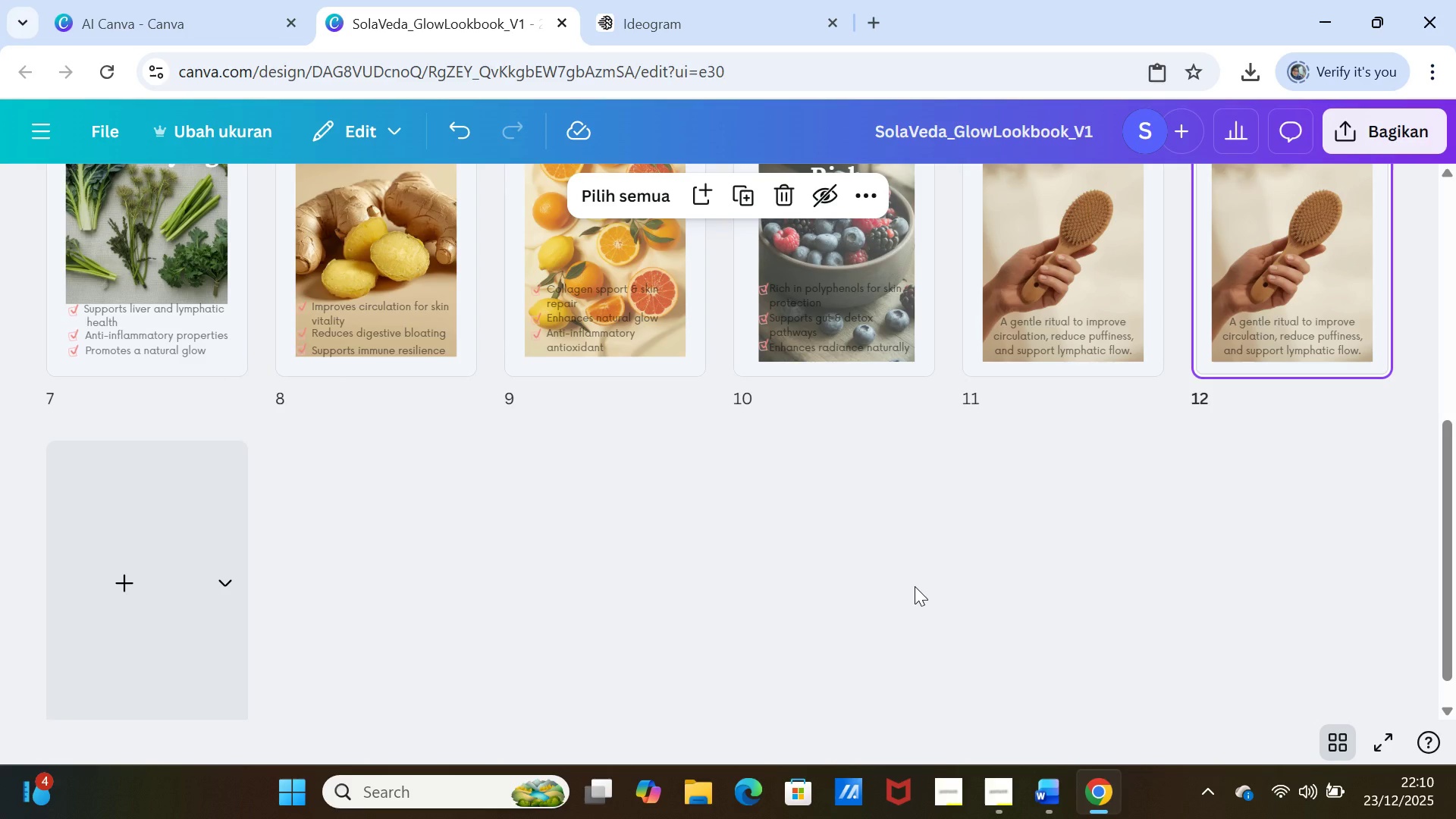 
scroll: coordinate [918, 586], scroll_direction: up, amount: 4.0
 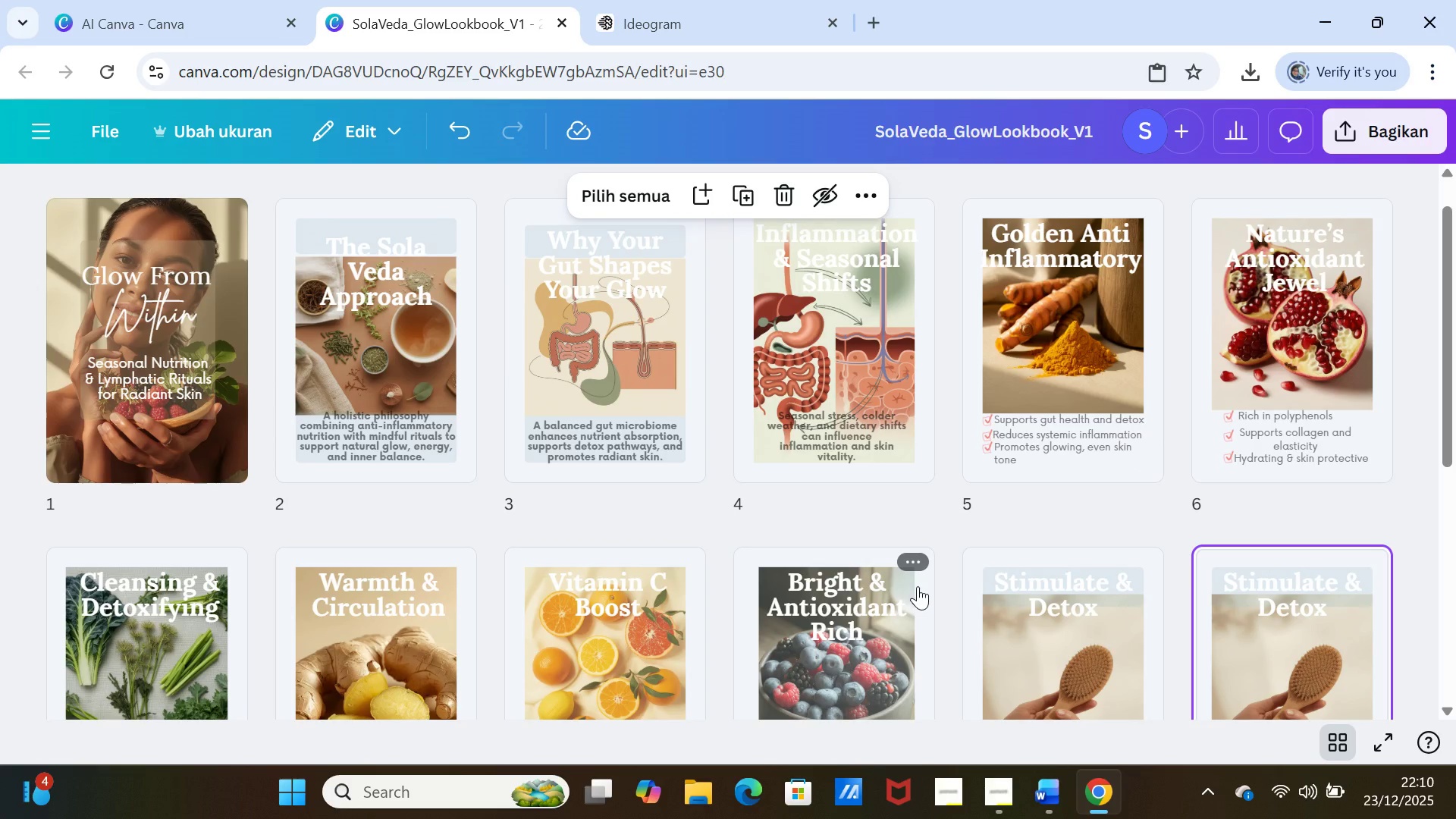 
wait(6.28)
 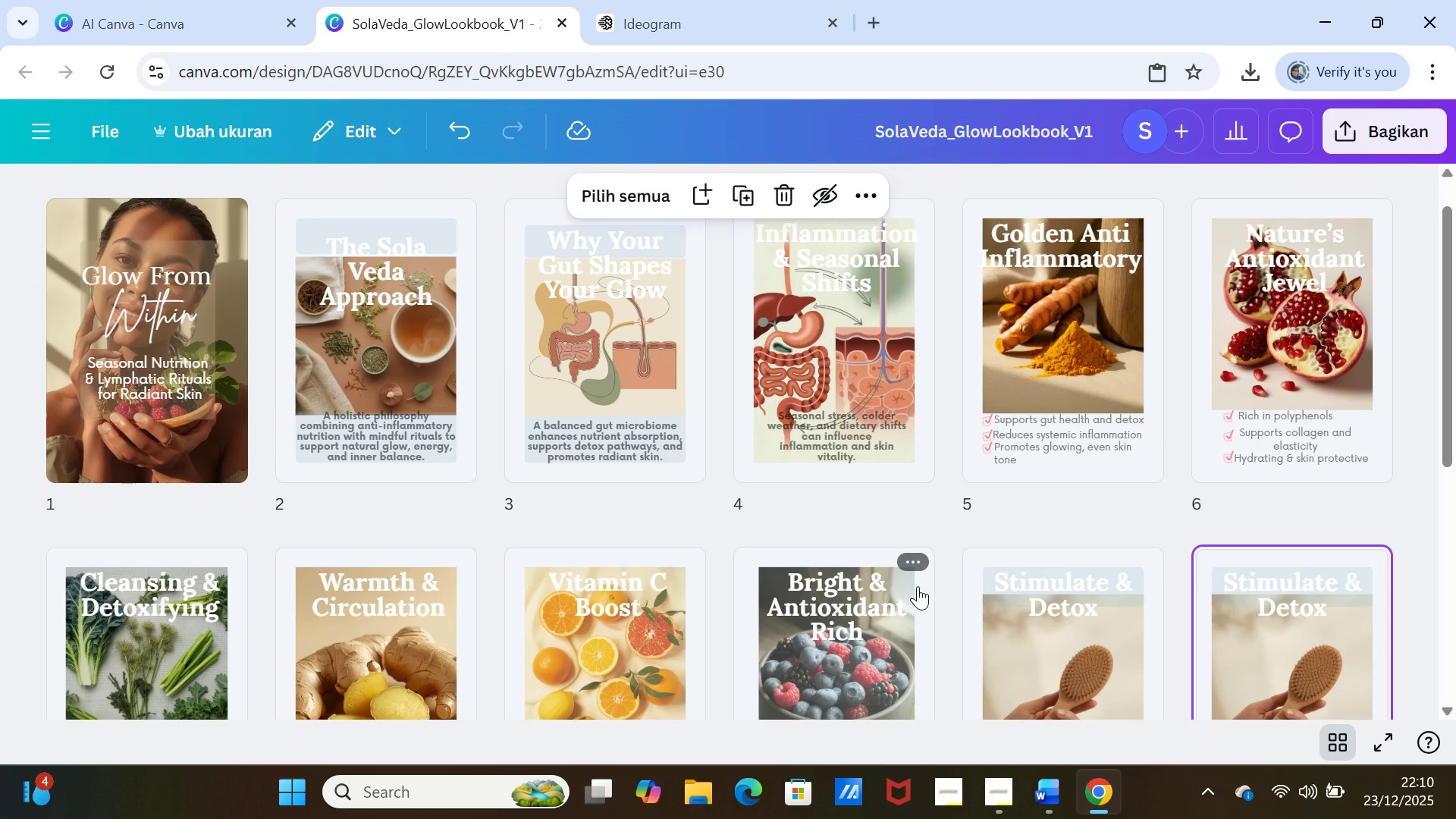 
scroll: coordinate [918, 586], scroll_direction: up, amount: 1.0
 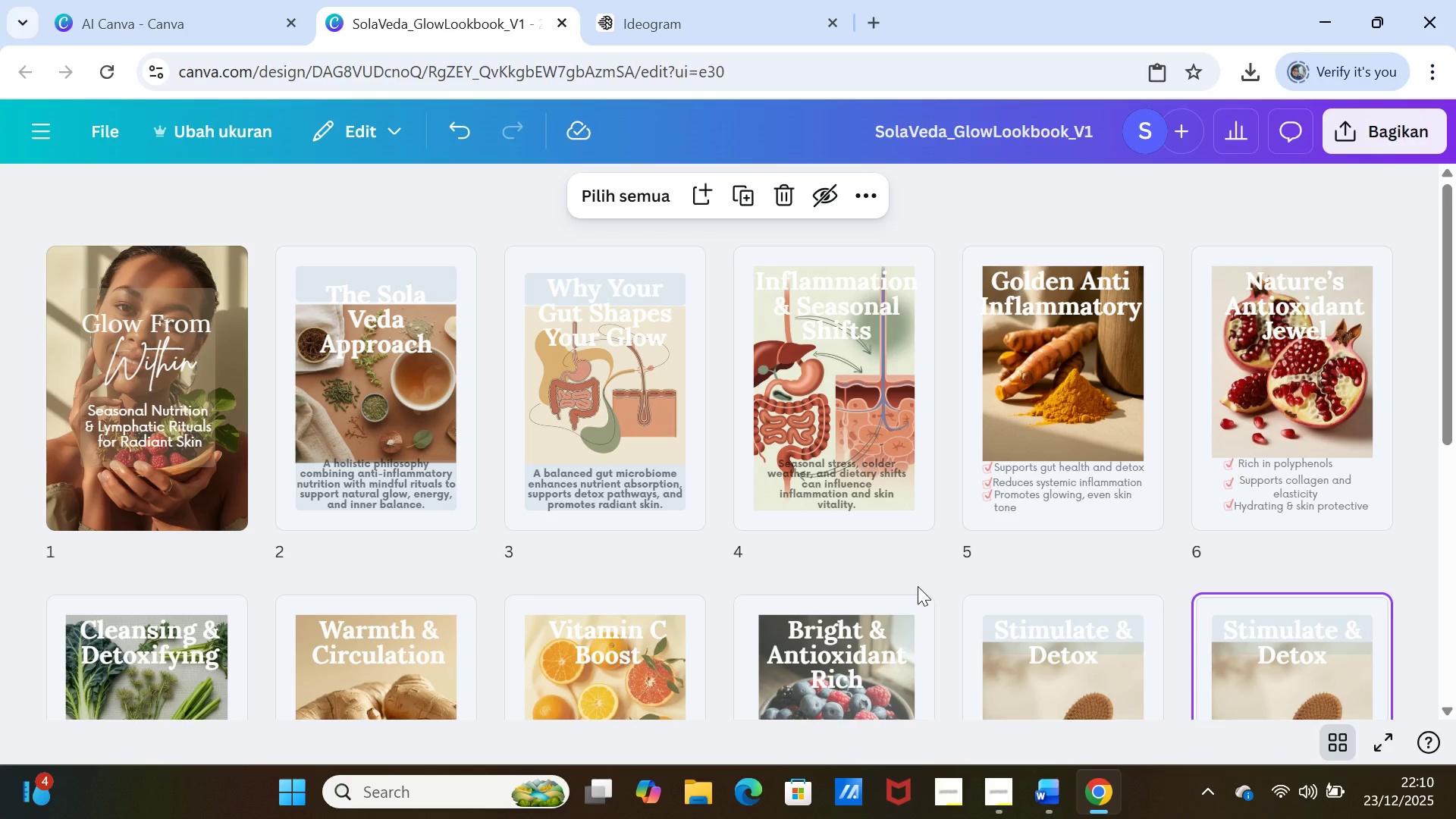 
scroll: coordinate [918, 586], scroll_direction: down, amount: 3.0
 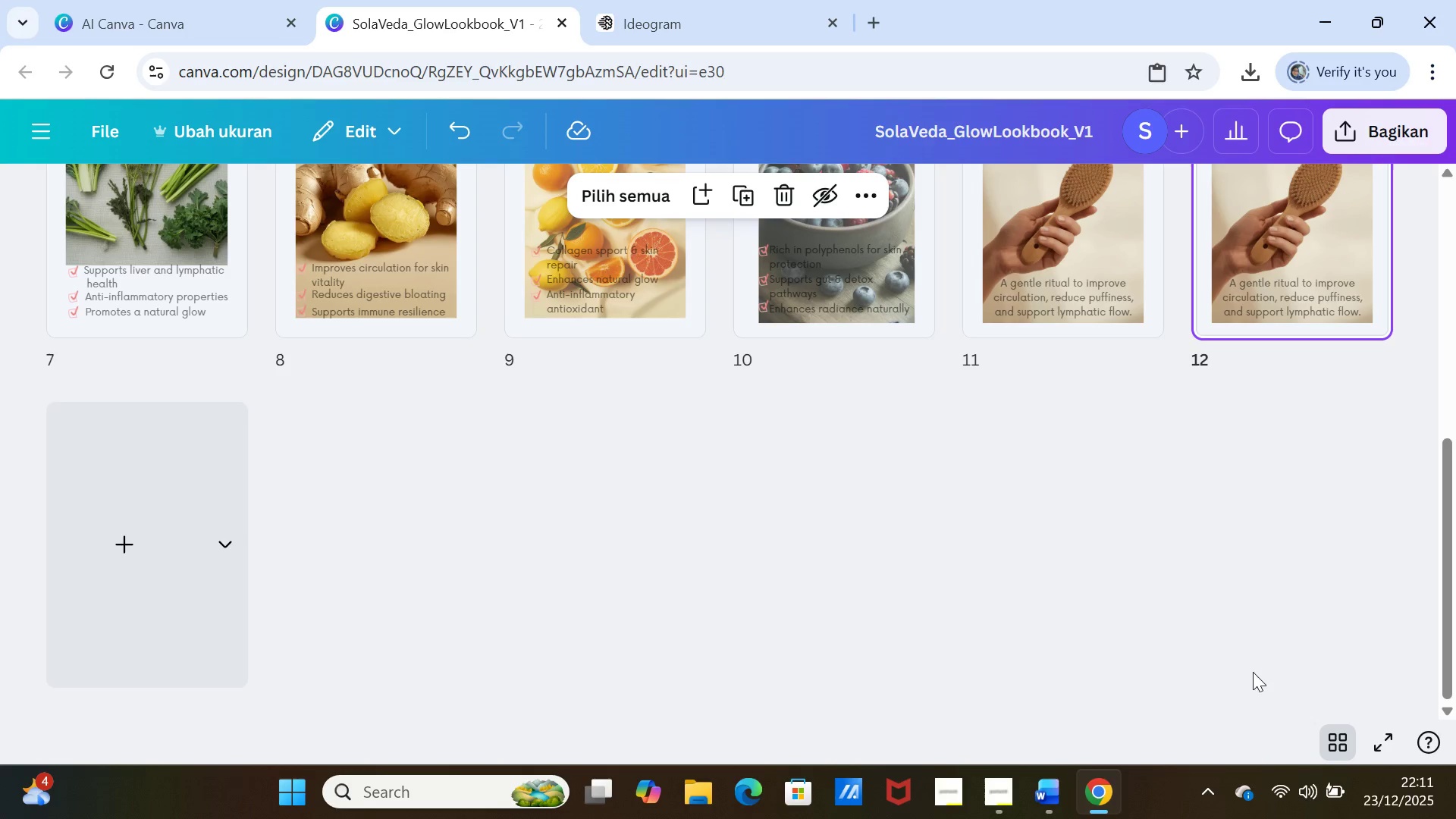 
left_click([1338, 729])
 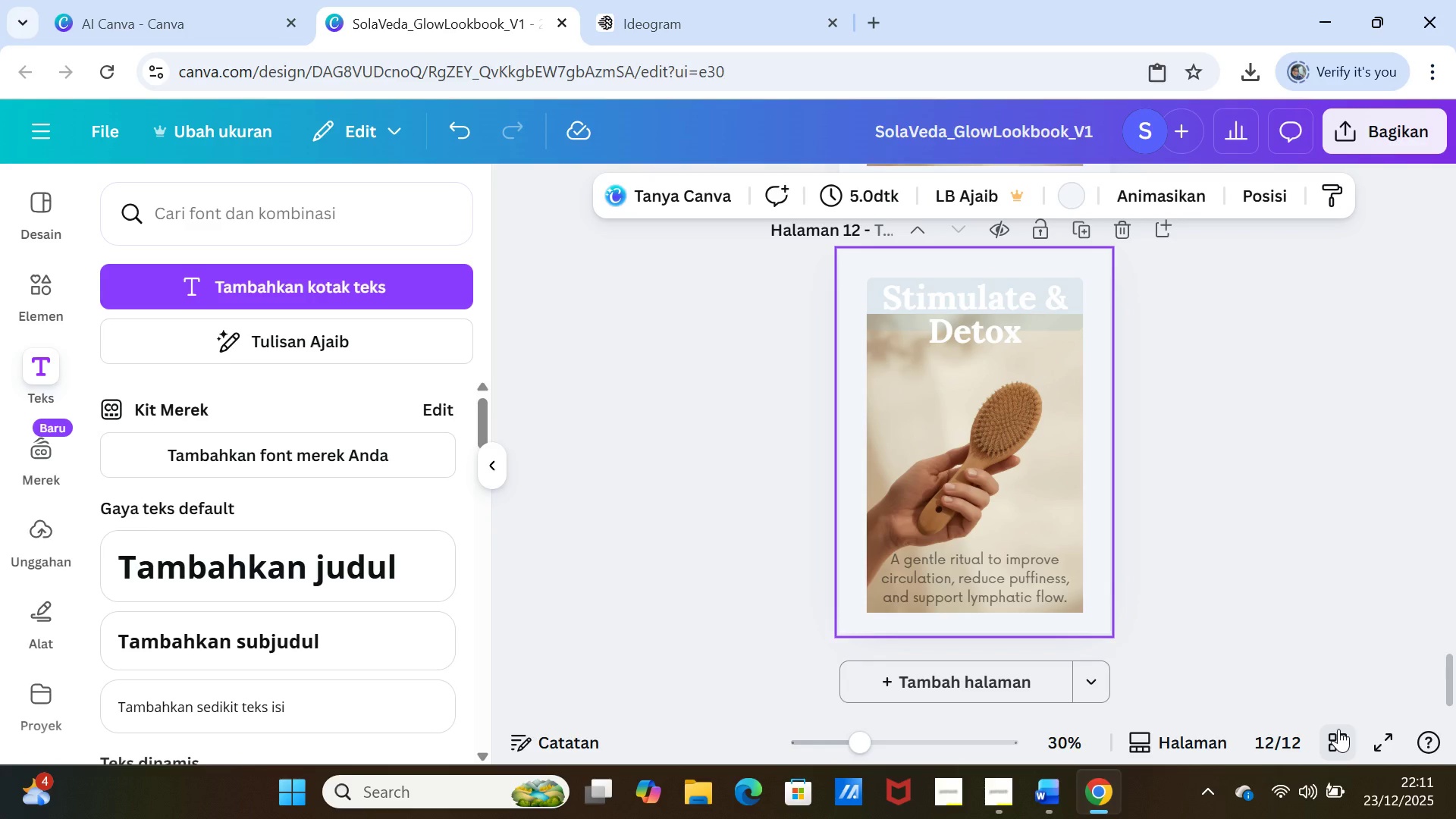 
wait(47.58)
 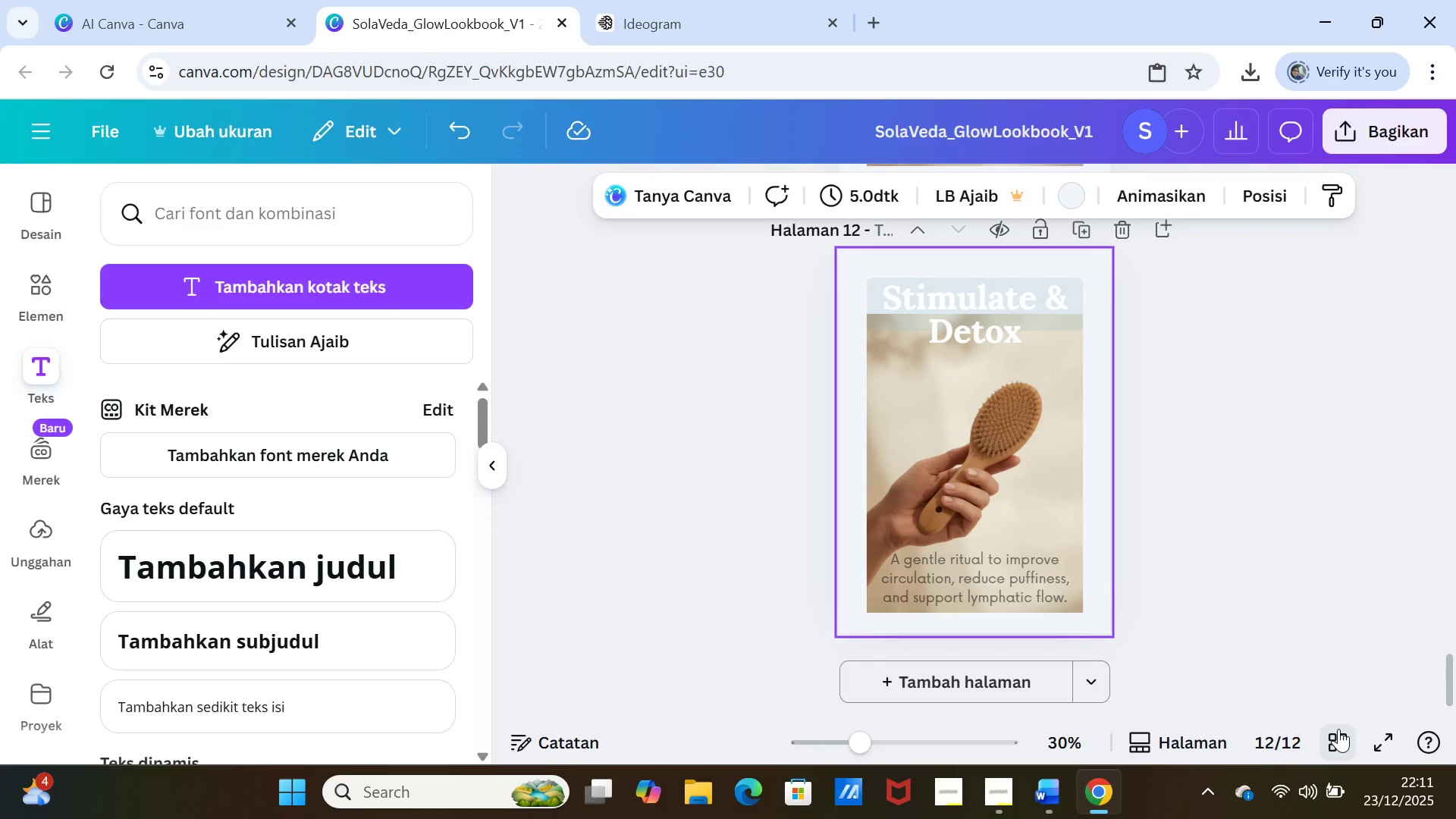 
scroll: coordinate [1401, 482], scroll_direction: up, amount: 3.0
 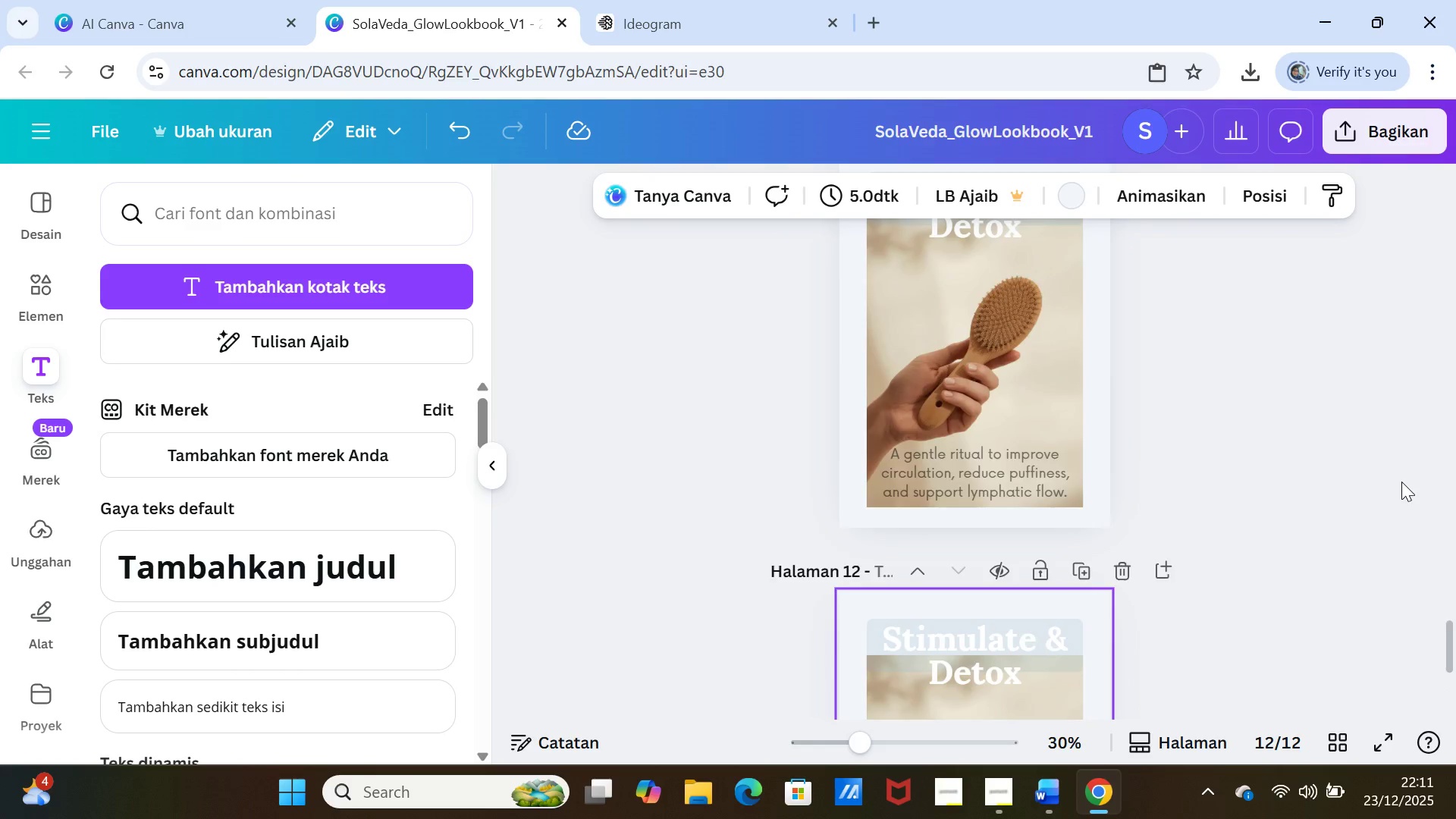 
scroll: coordinate [1401, 482], scroll_direction: down, amount: 3.0
 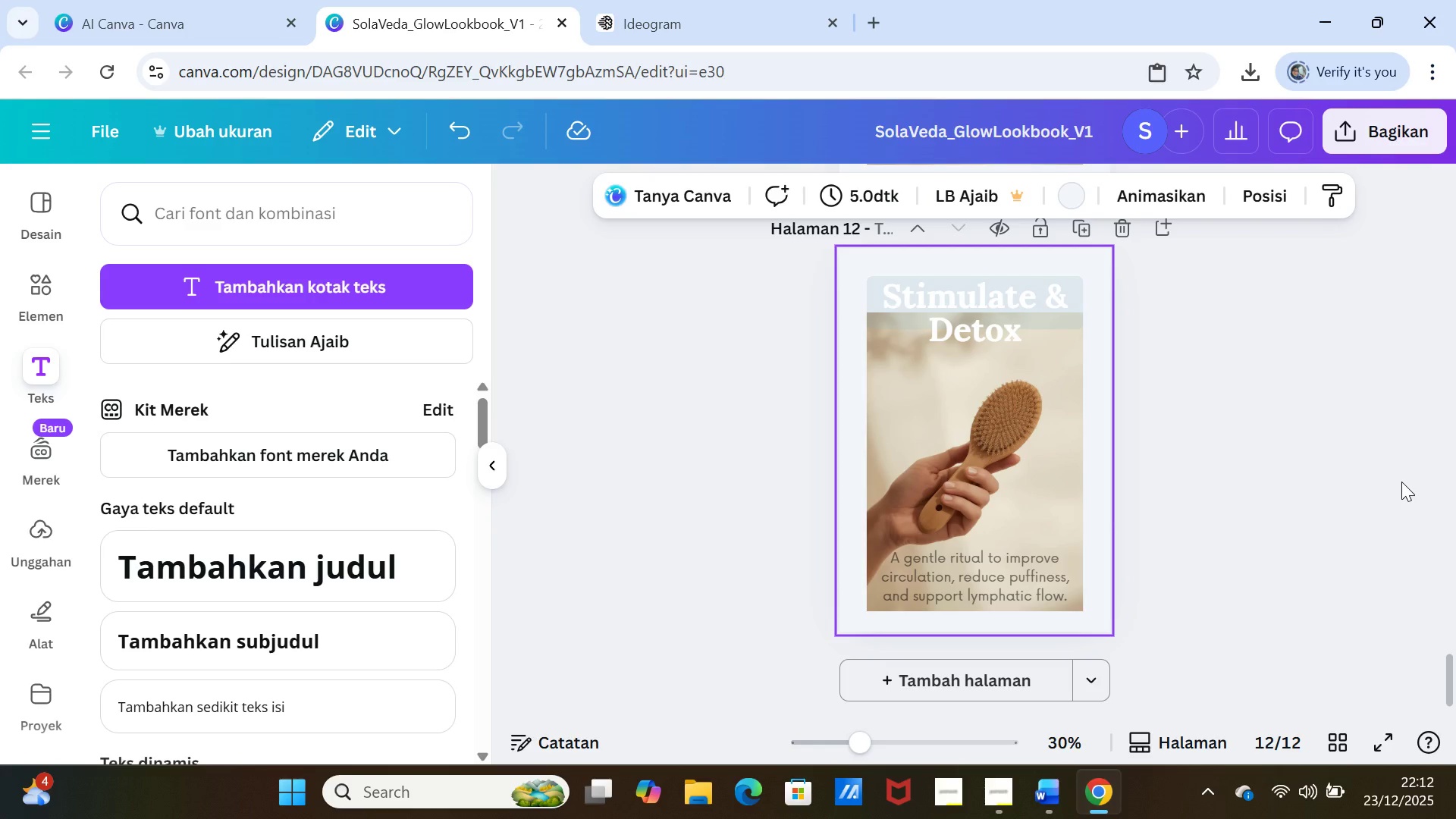 
wait(33.17)
 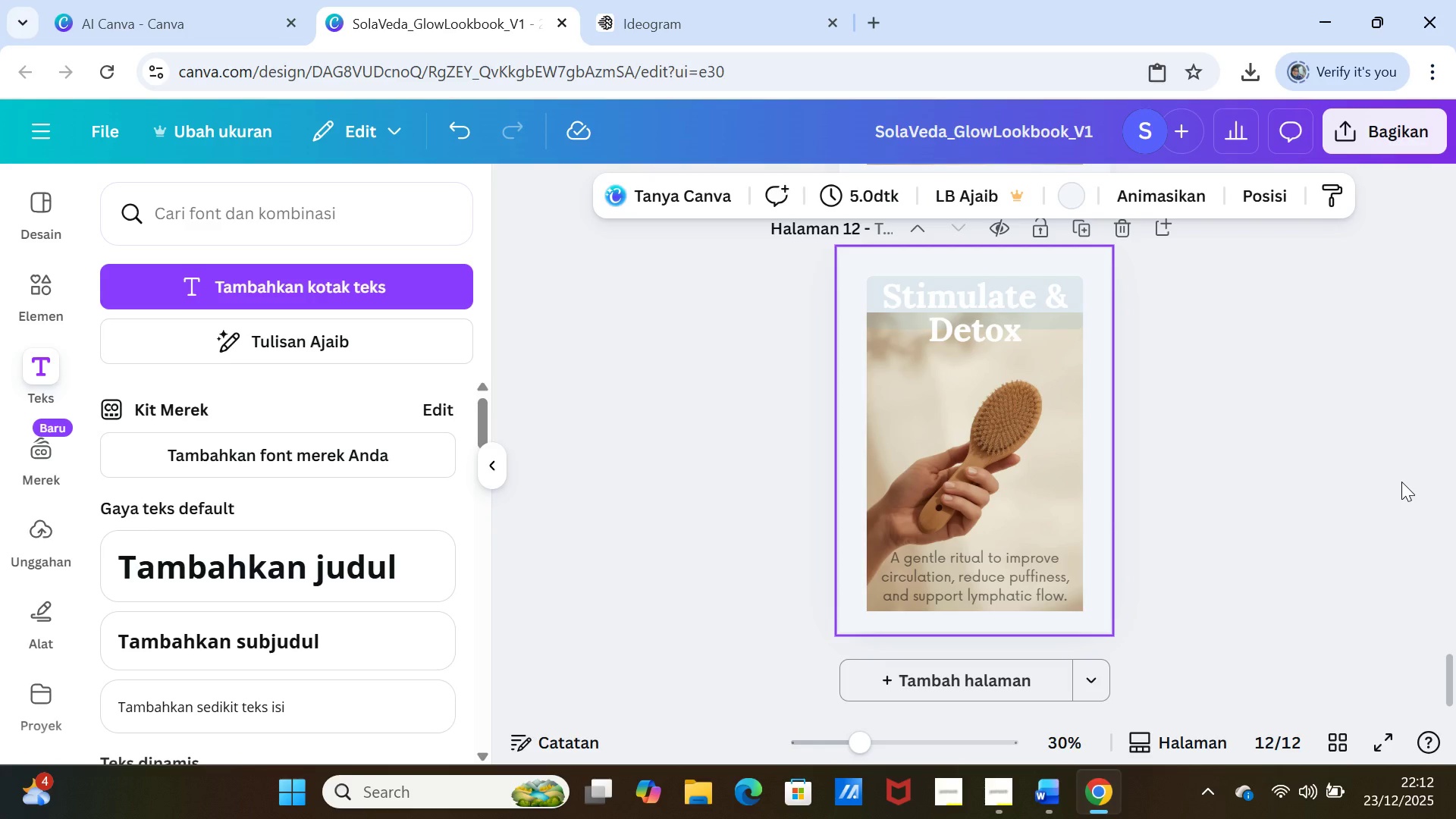 
left_click([1048, 802])
 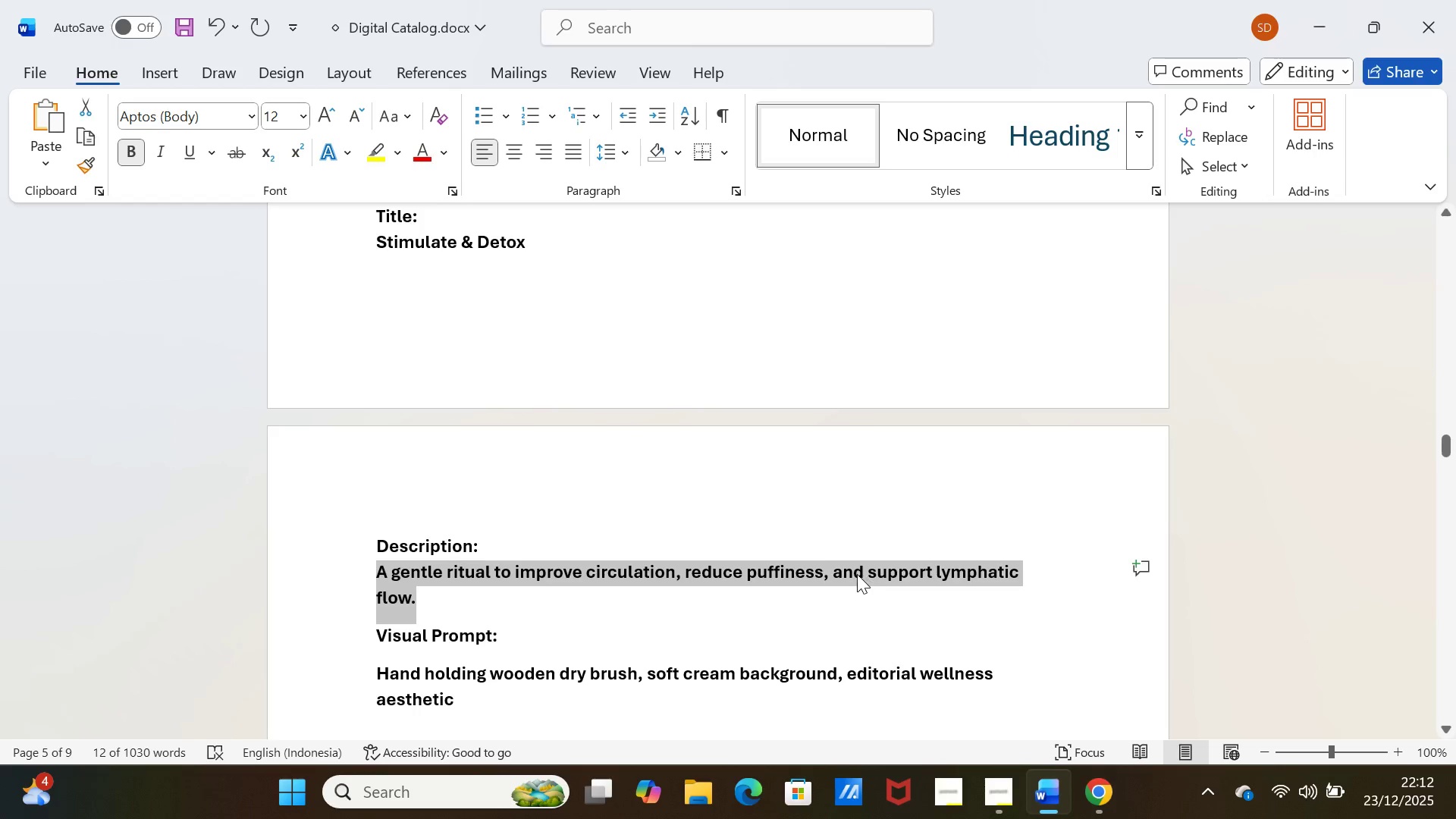 
scroll: coordinate [763, 595], scroll_direction: down, amount: 7.0
 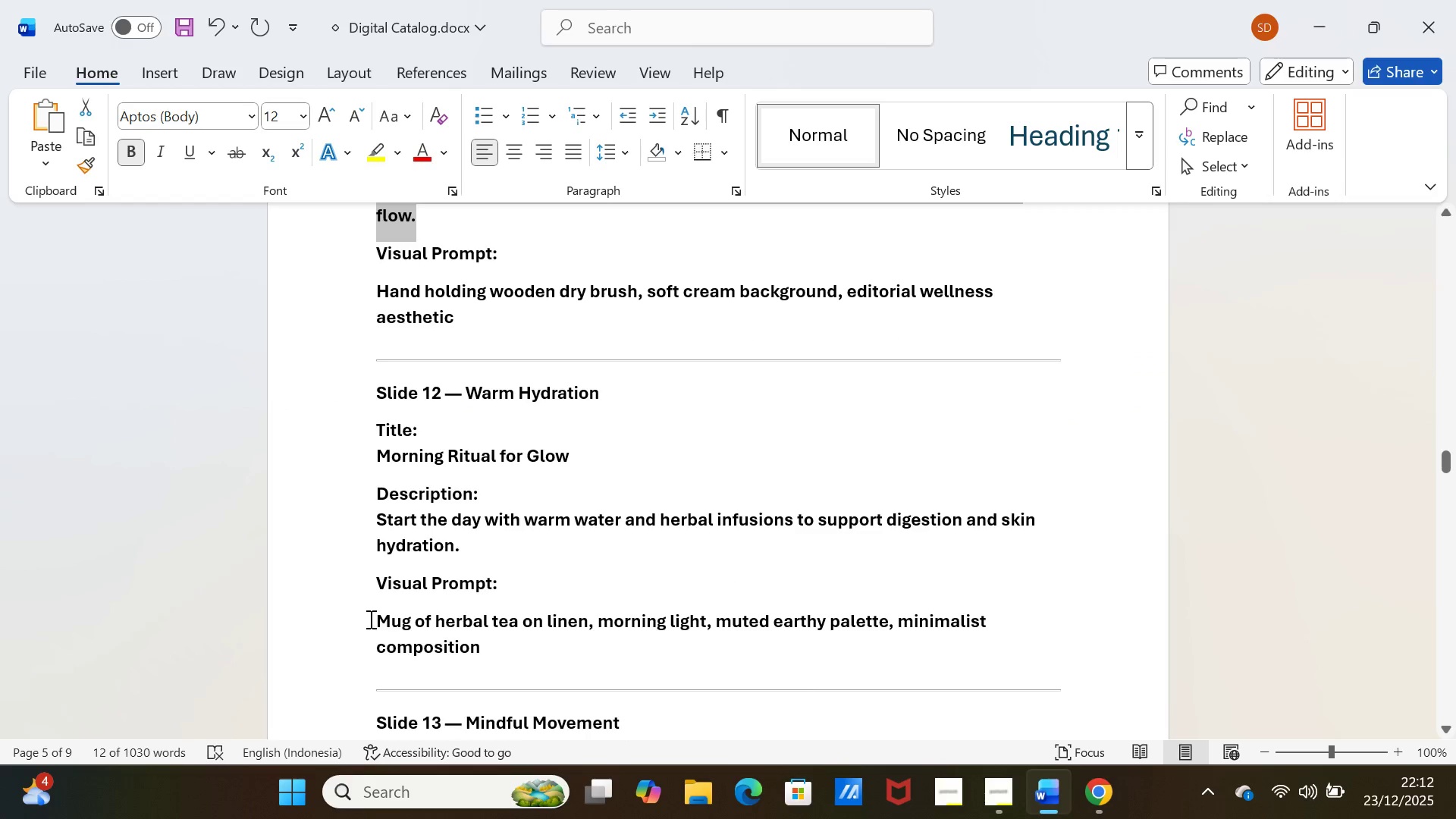 
left_click_drag(start_coordinate=[381, 623], to_coordinate=[470, 638])
 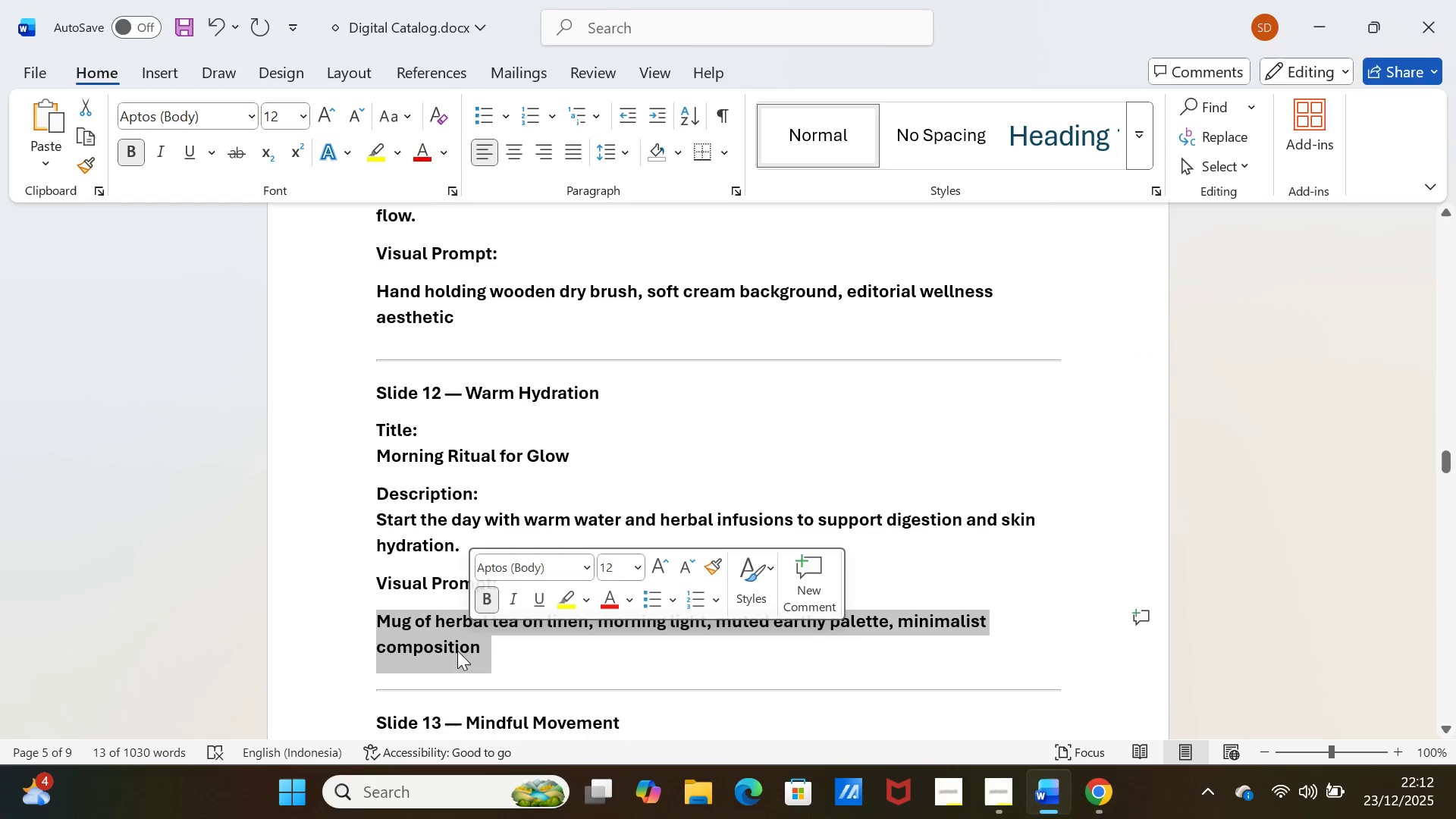 
key(Control+ControlLeft)
 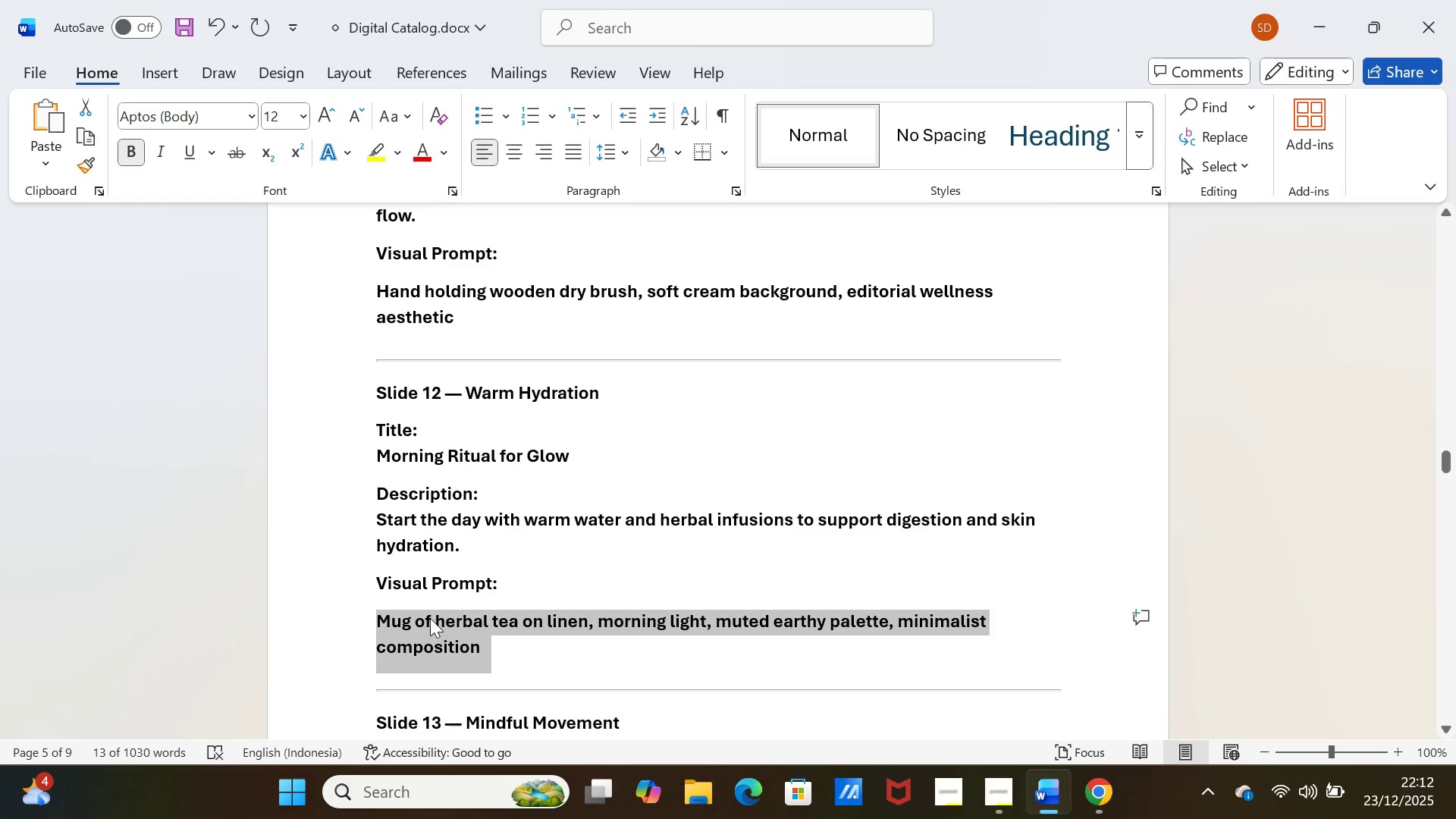 
key(Control+C)
 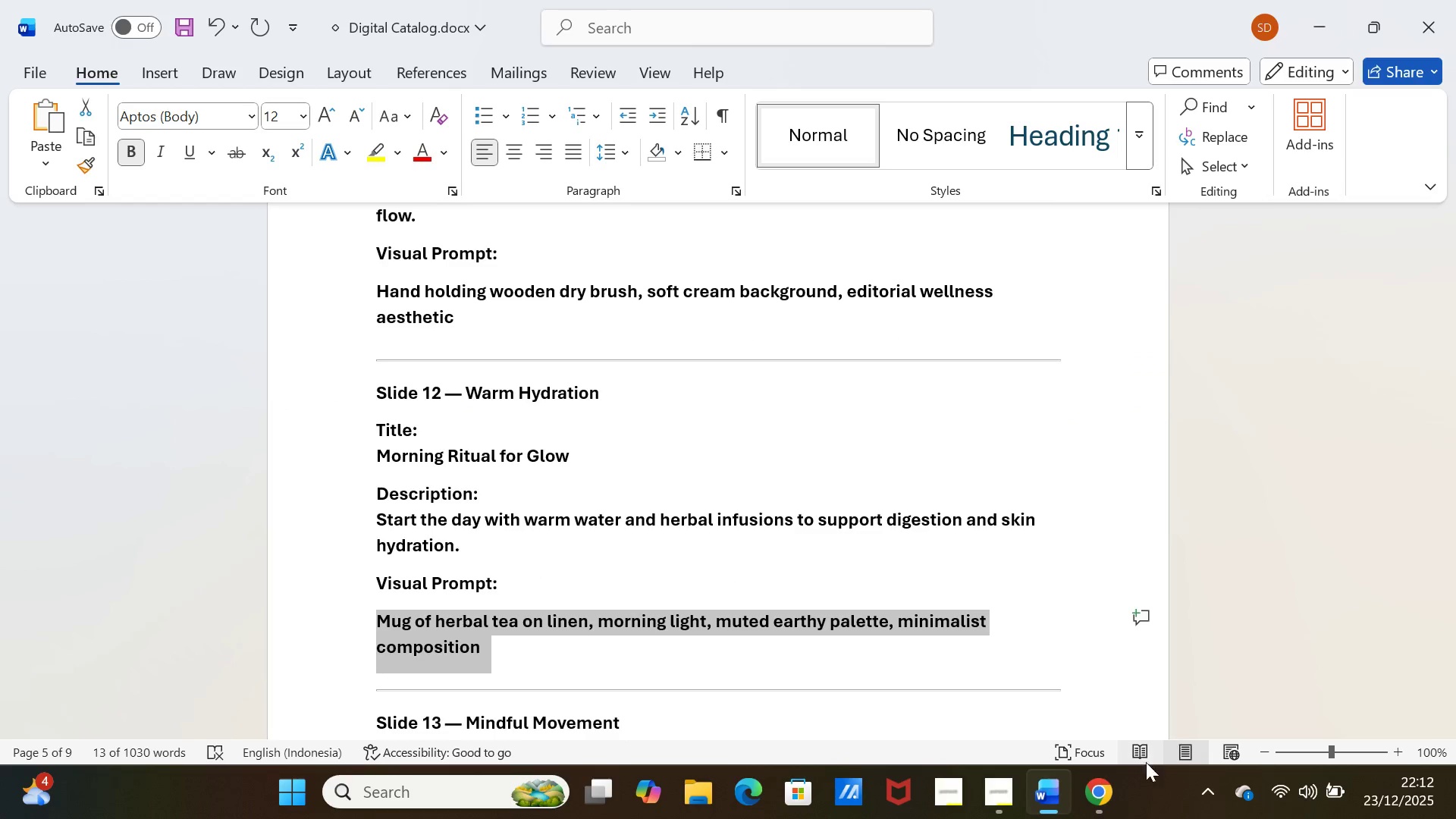 
left_click([1106, 795])
 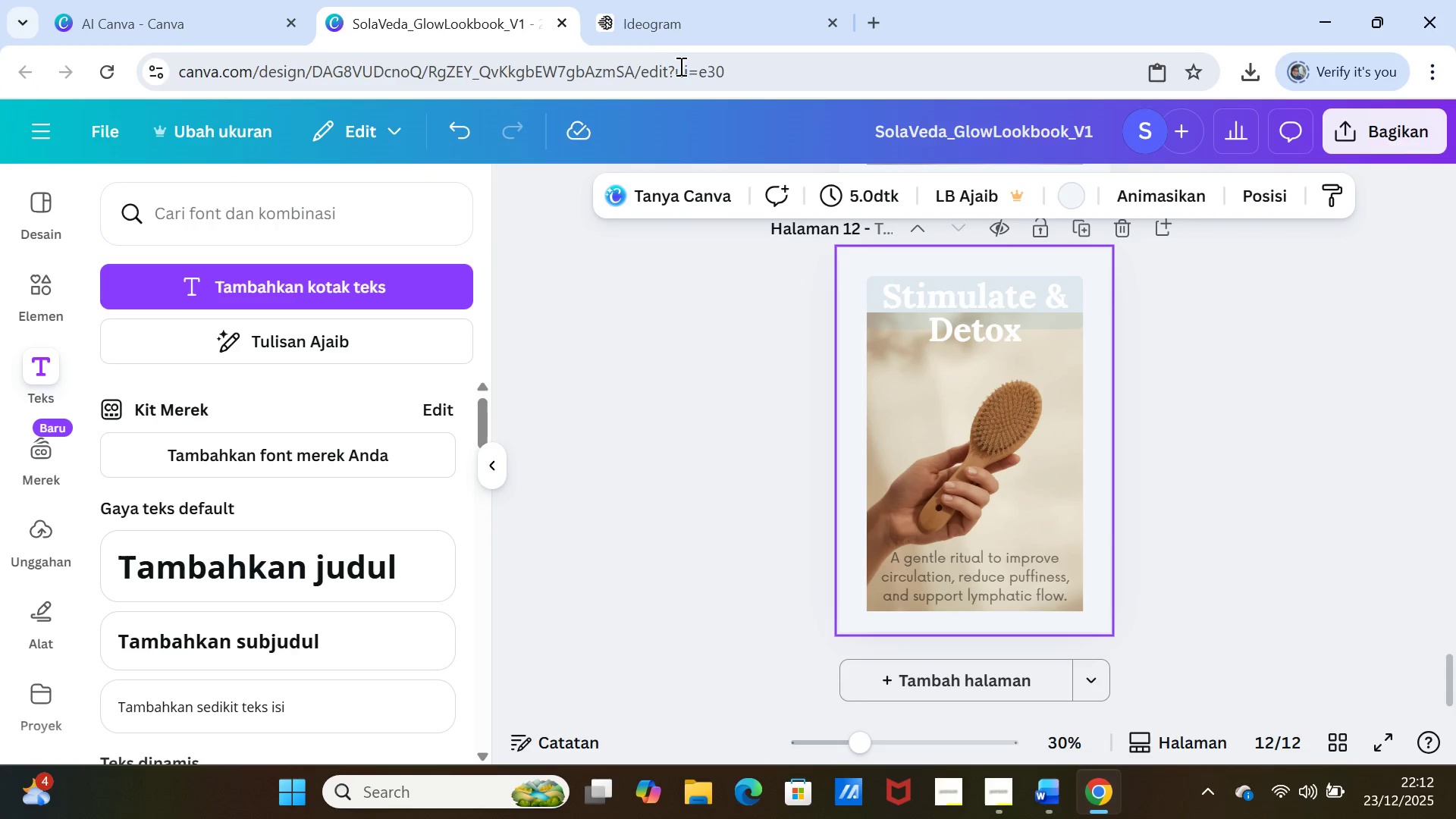 
left_click([652, 17])
 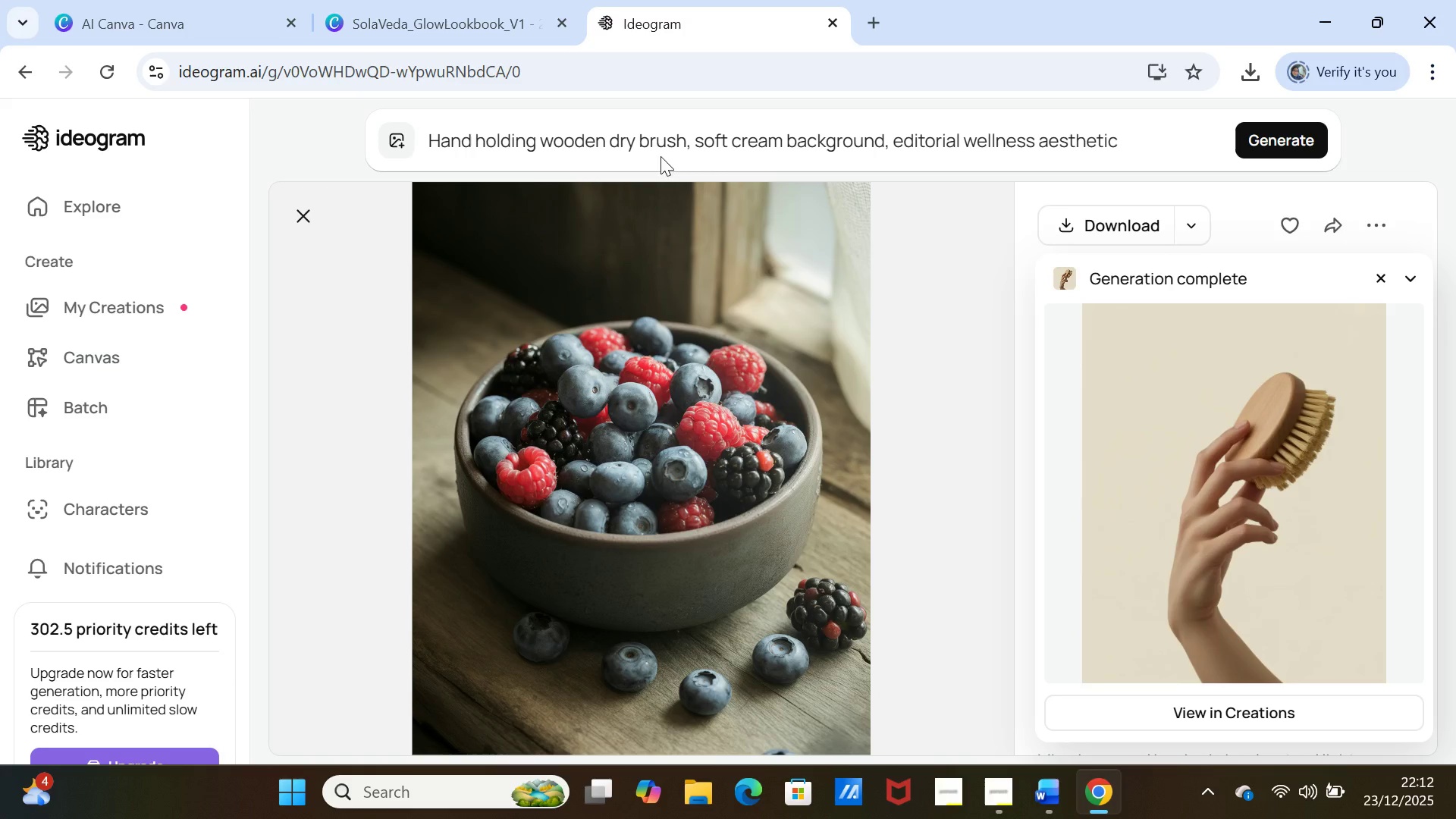 
left_click([663, 142])
 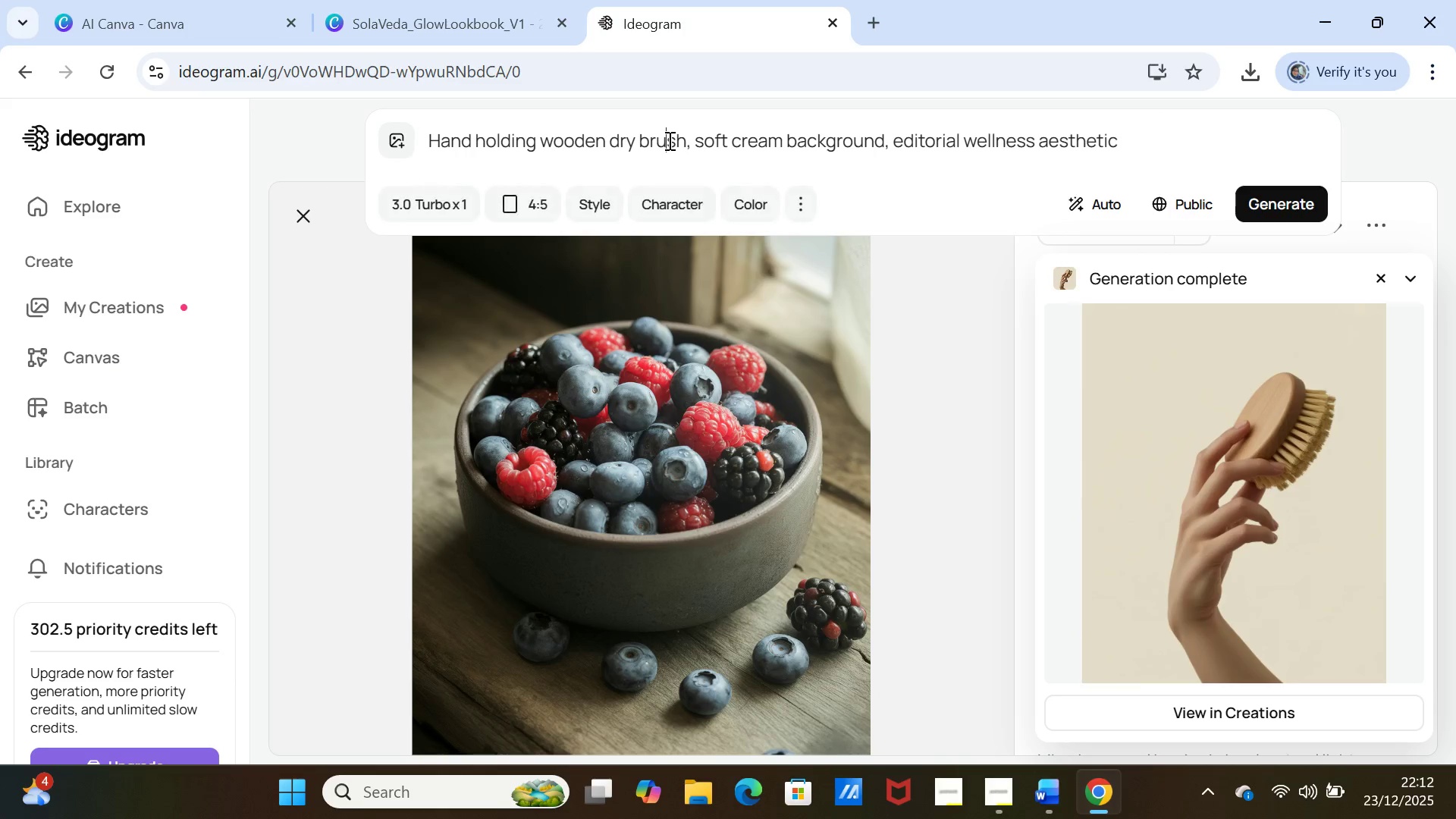 
double_click([668, 140])
 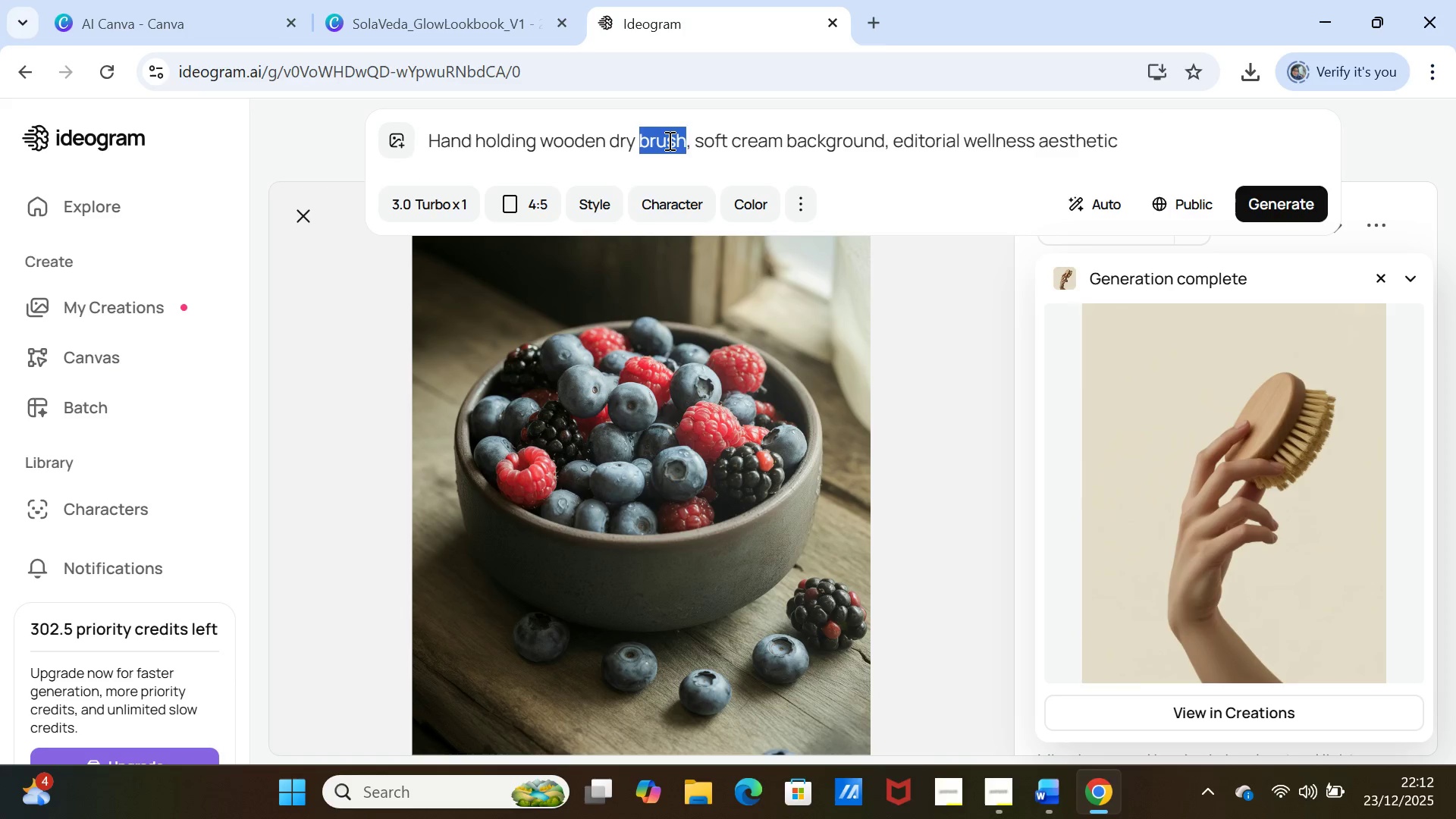 
triple_click([668, 140])
 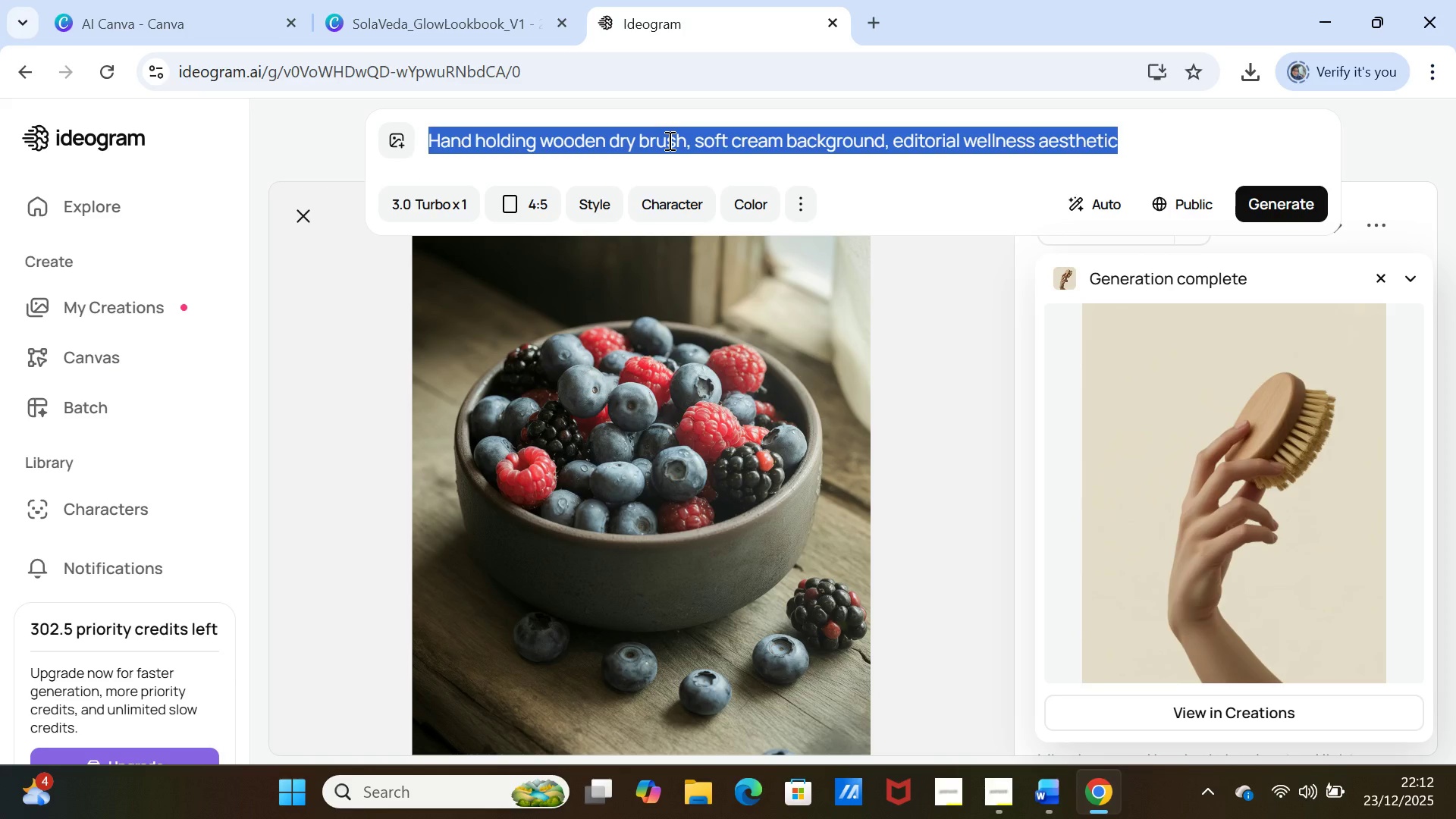 
key(Control+V)
 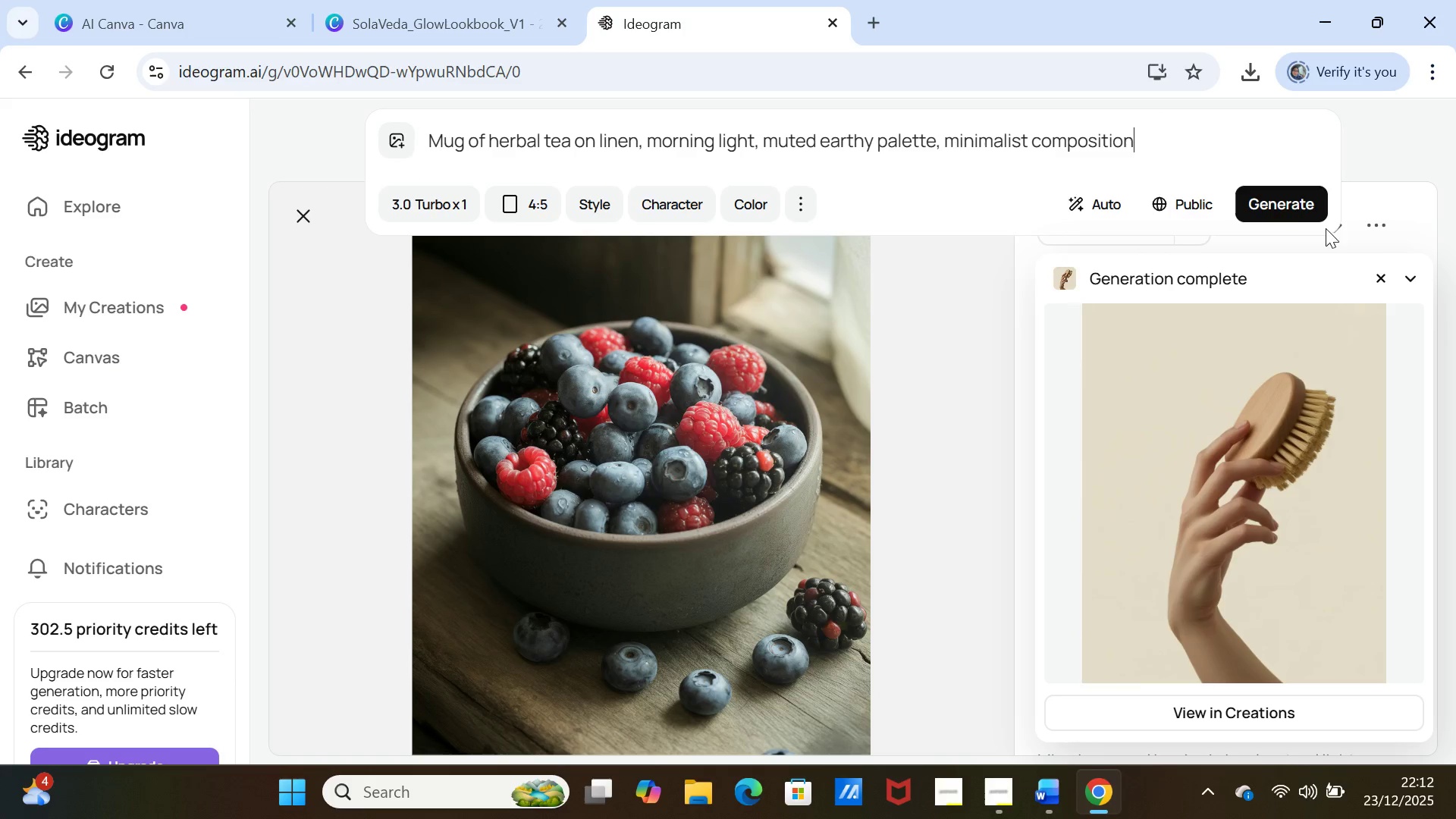 
left_click([1283, 201])
 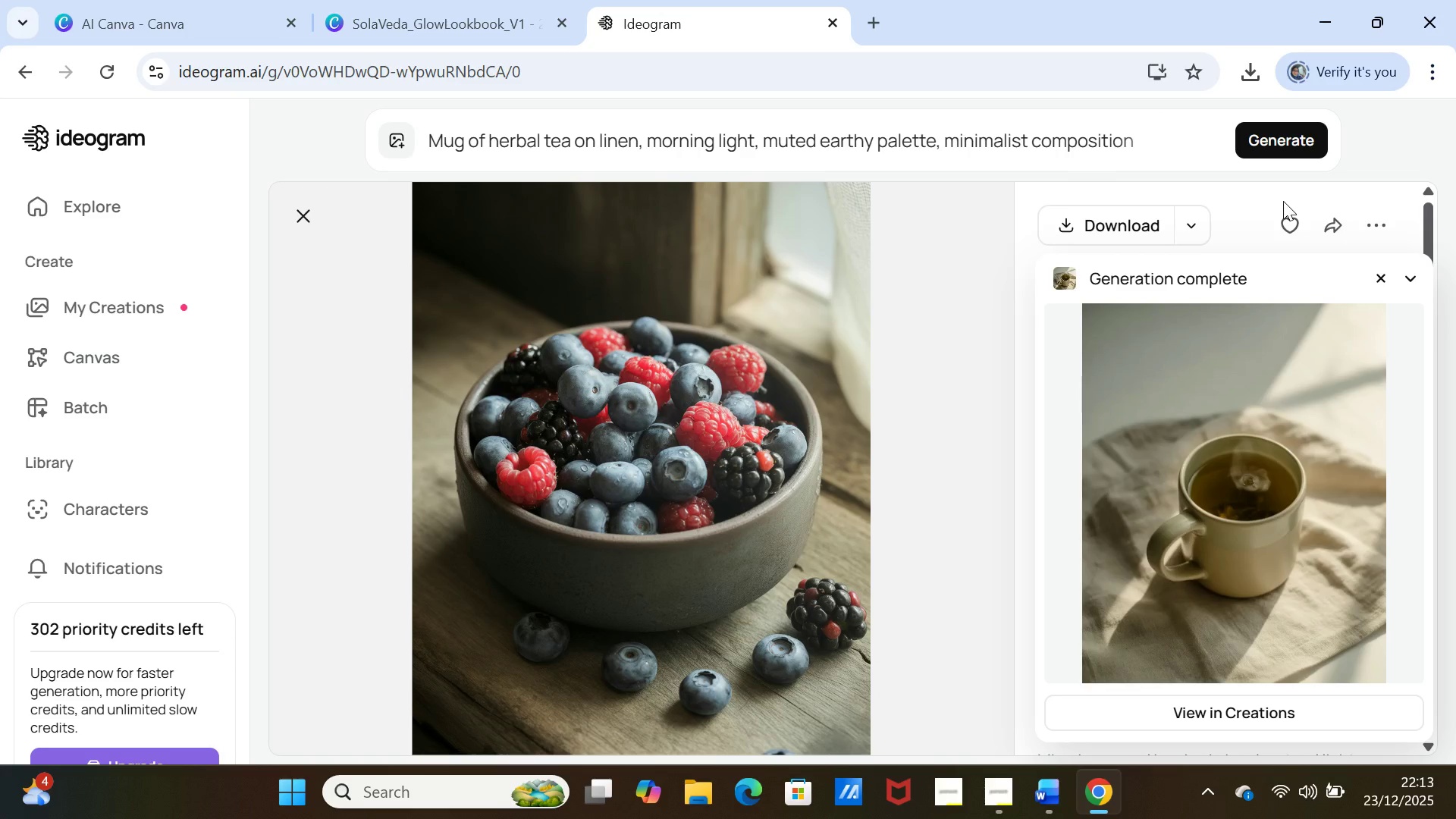 
wait(43.31)
 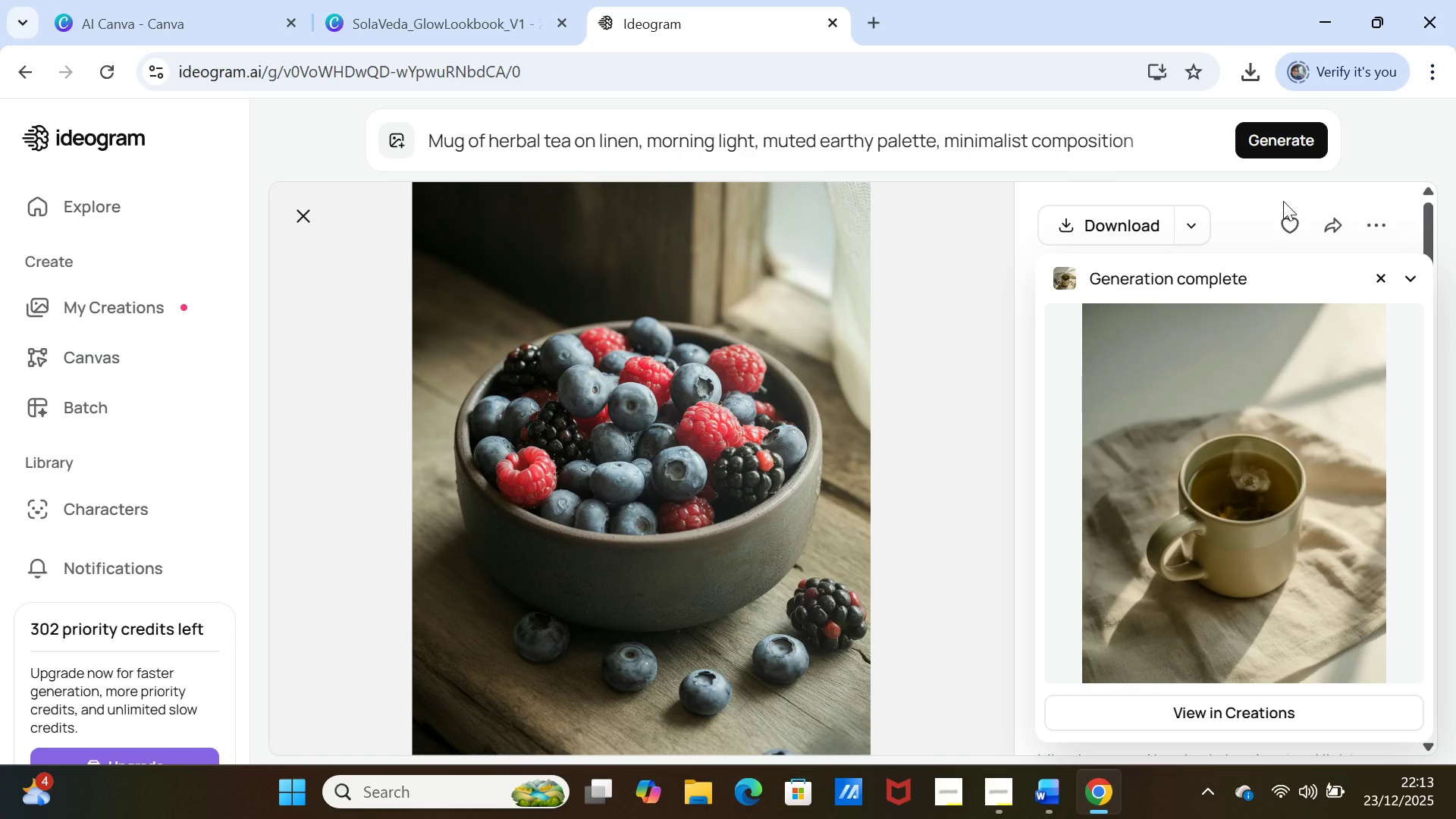 
left_click([1264, 379])
 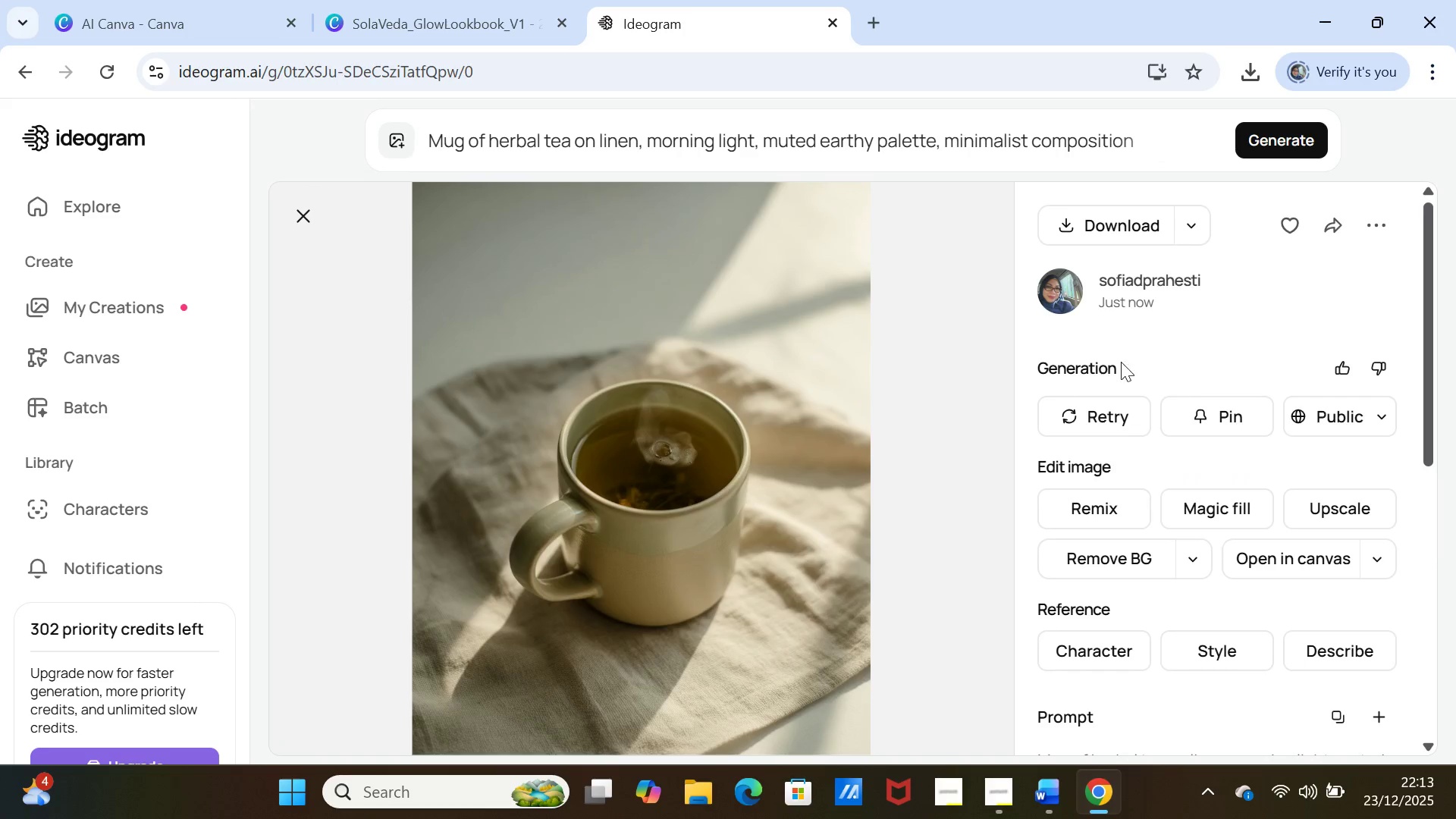 
left_click([1107, 224])
 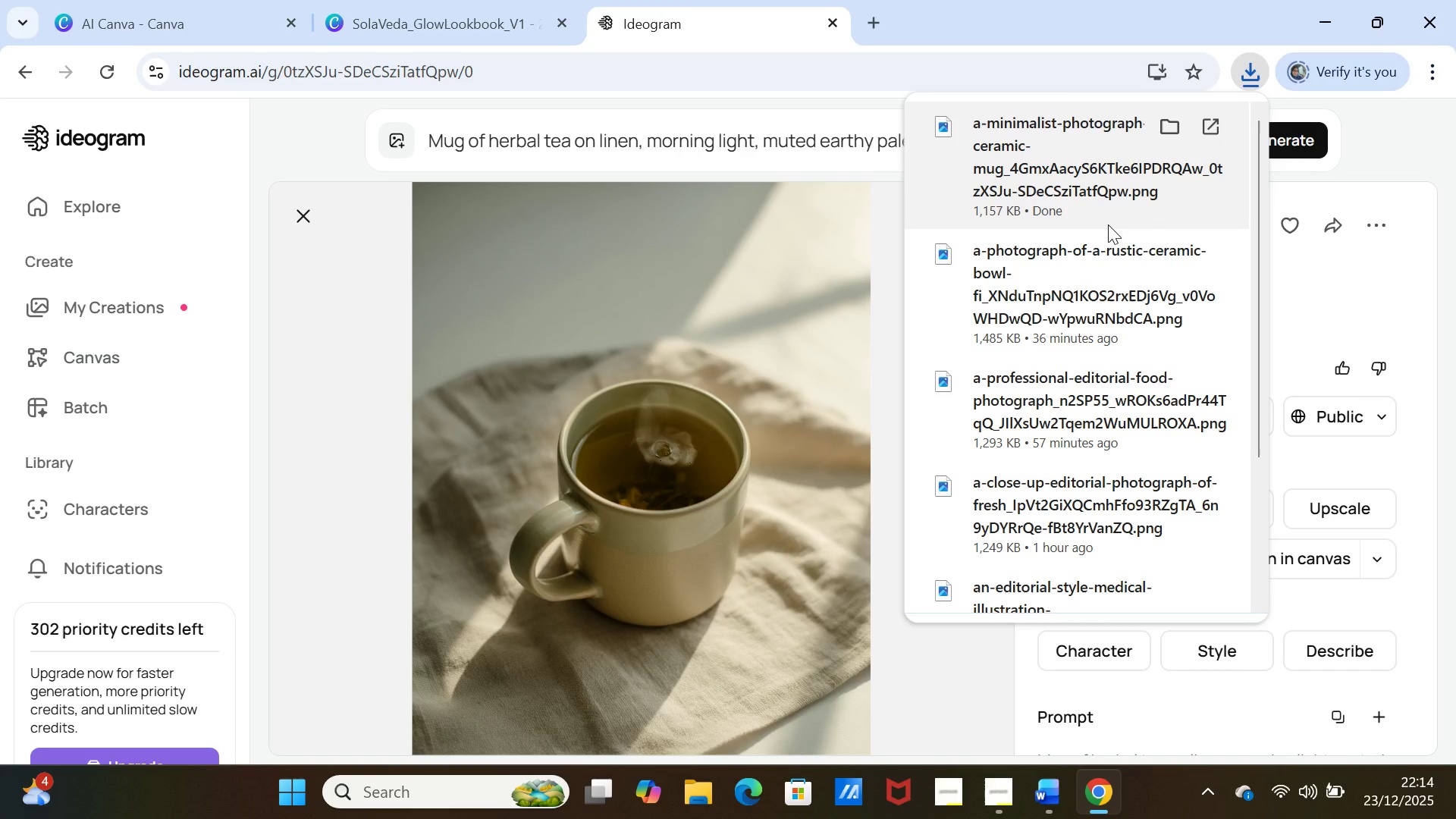 
wait(37.98)
 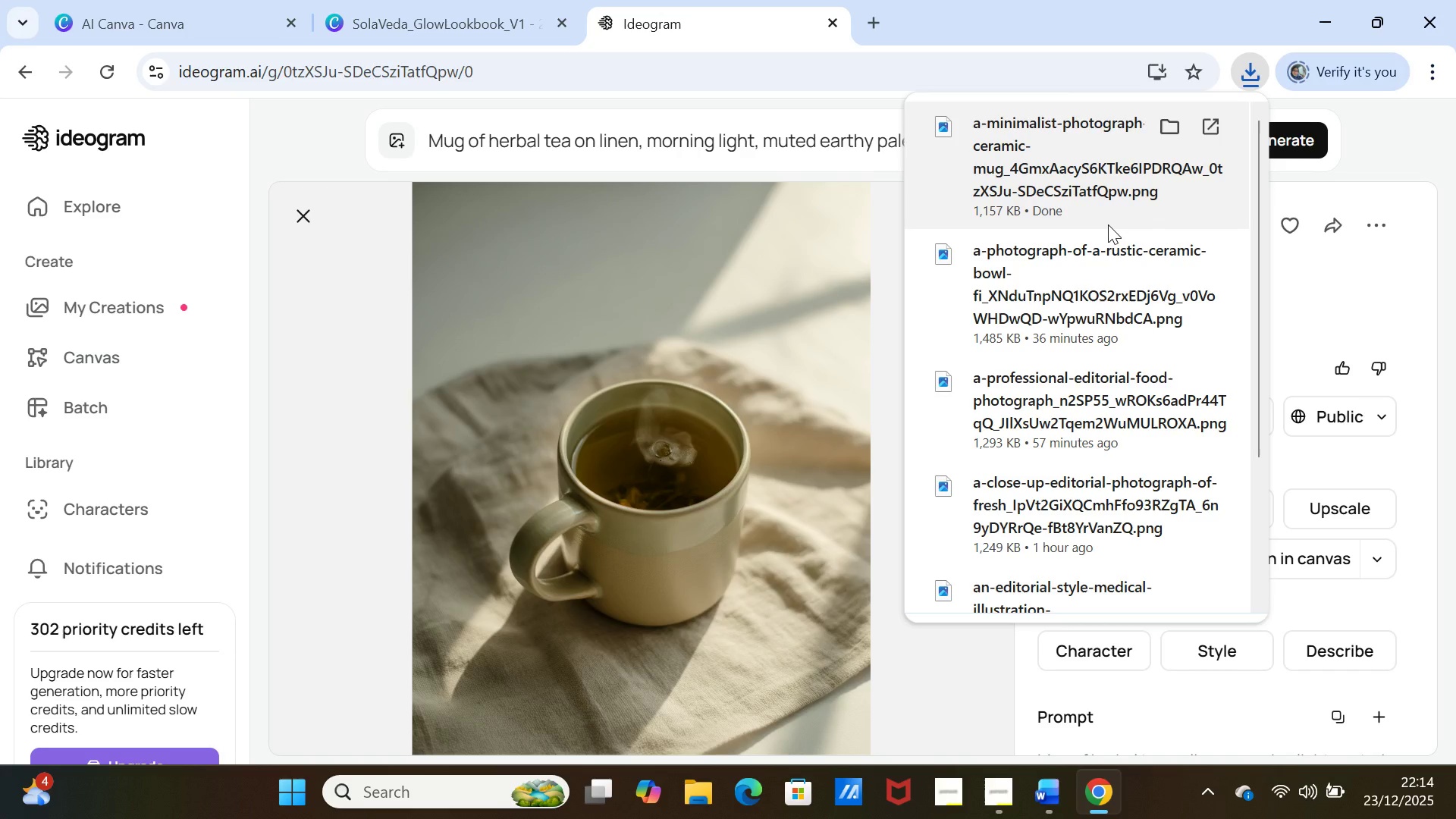 
left_click([472, 6])
 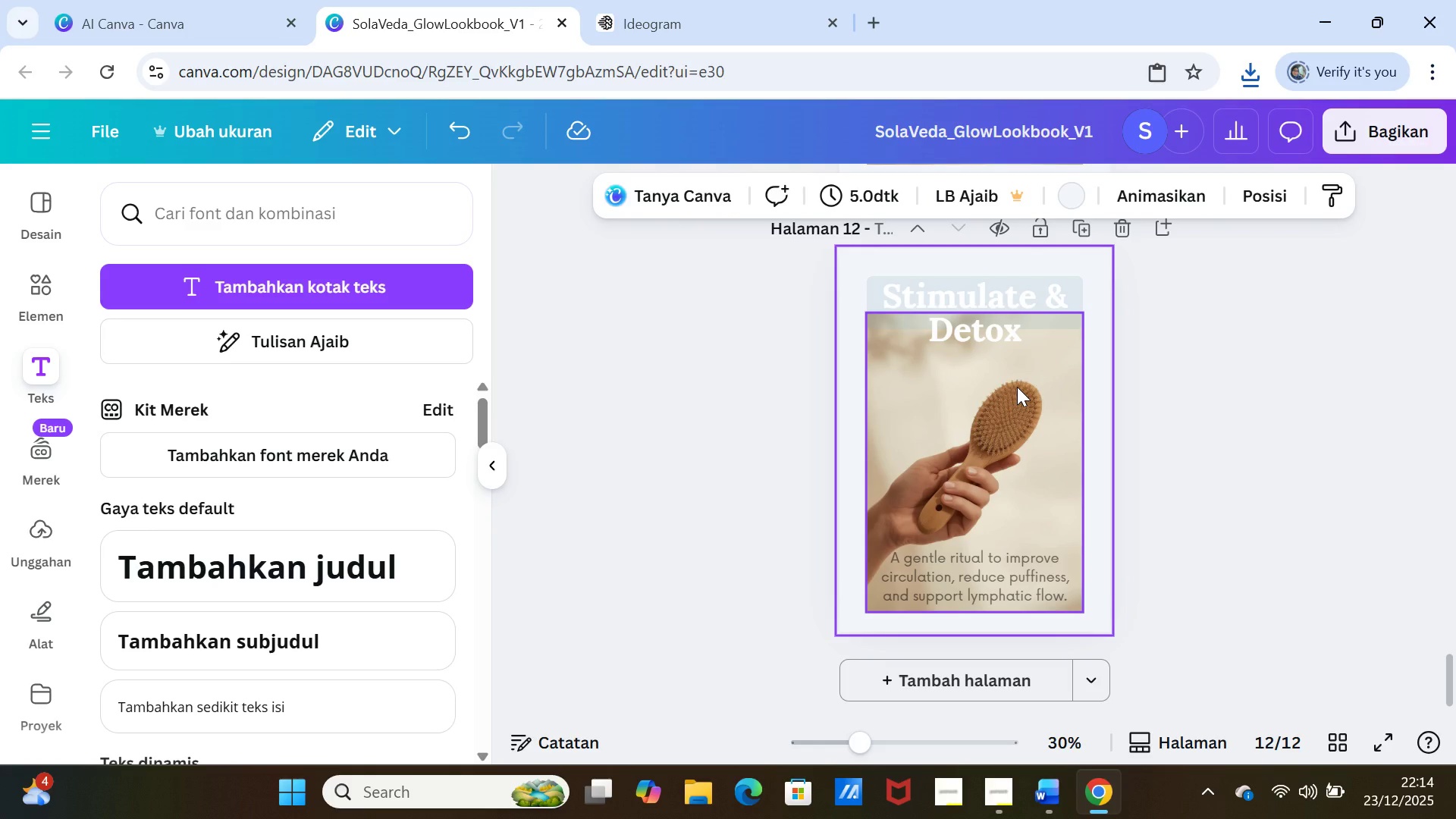 
left_click([1017, 387])
 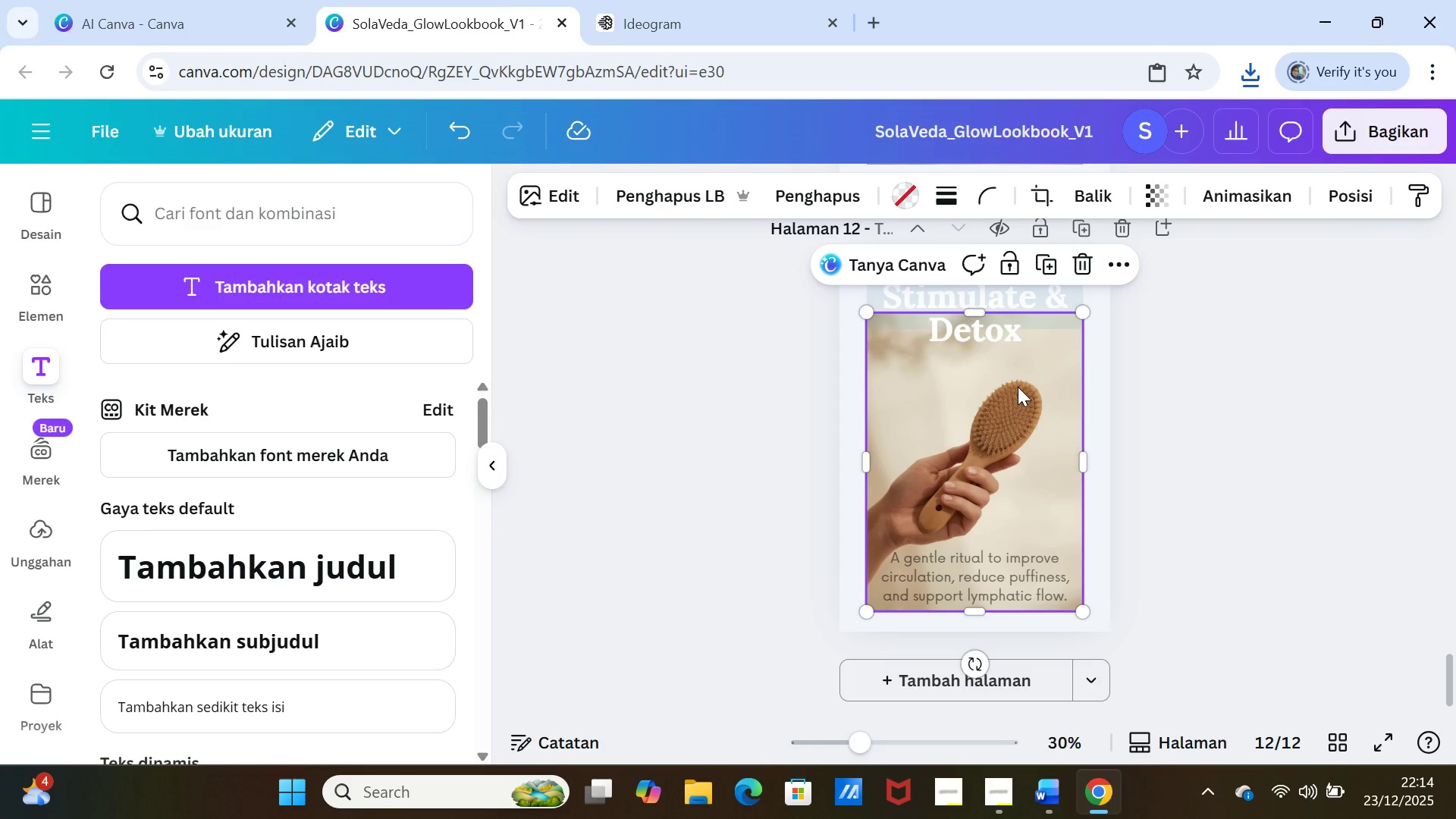 
key(Delete)
 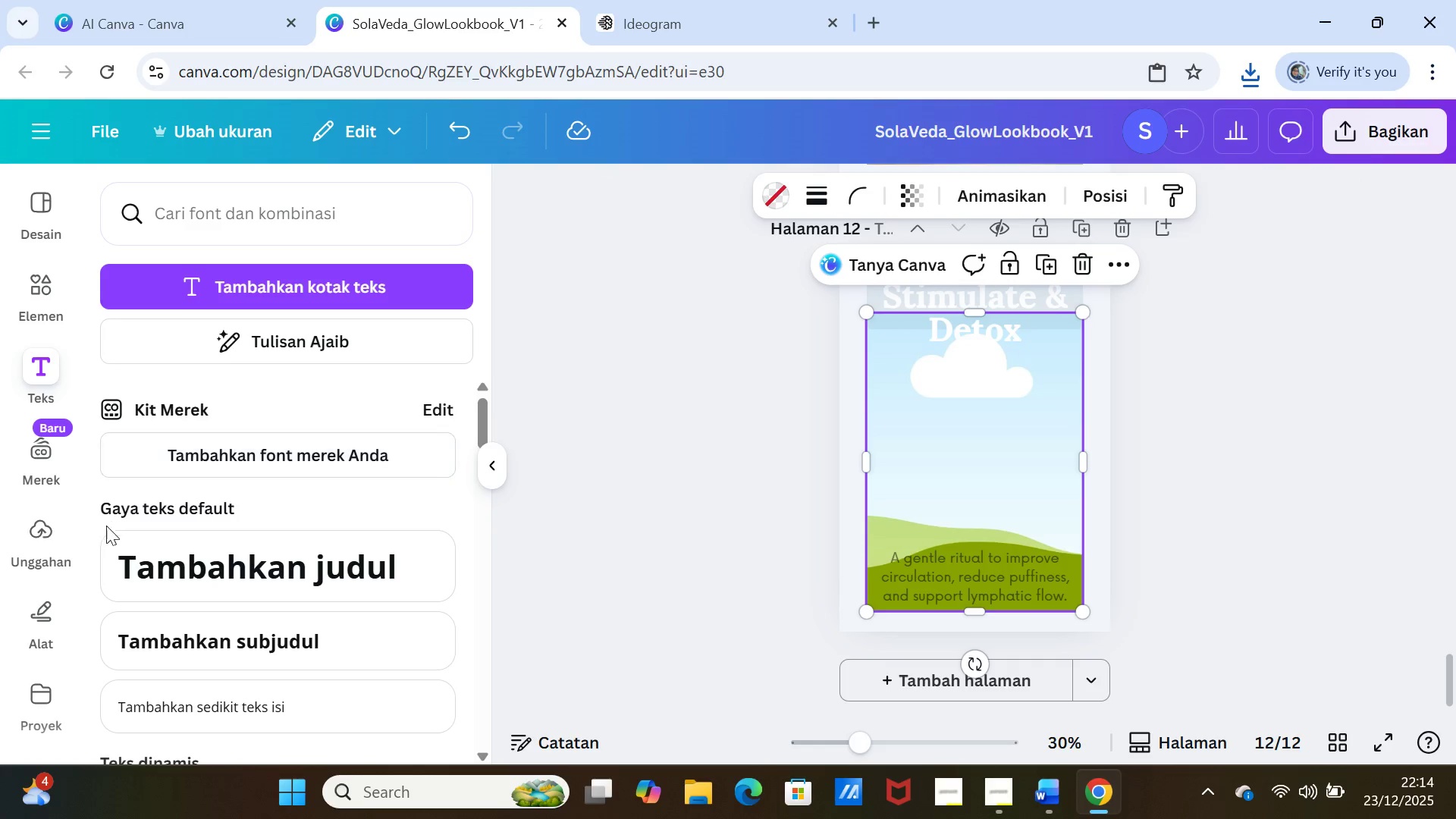 
left_click([27, 536])
 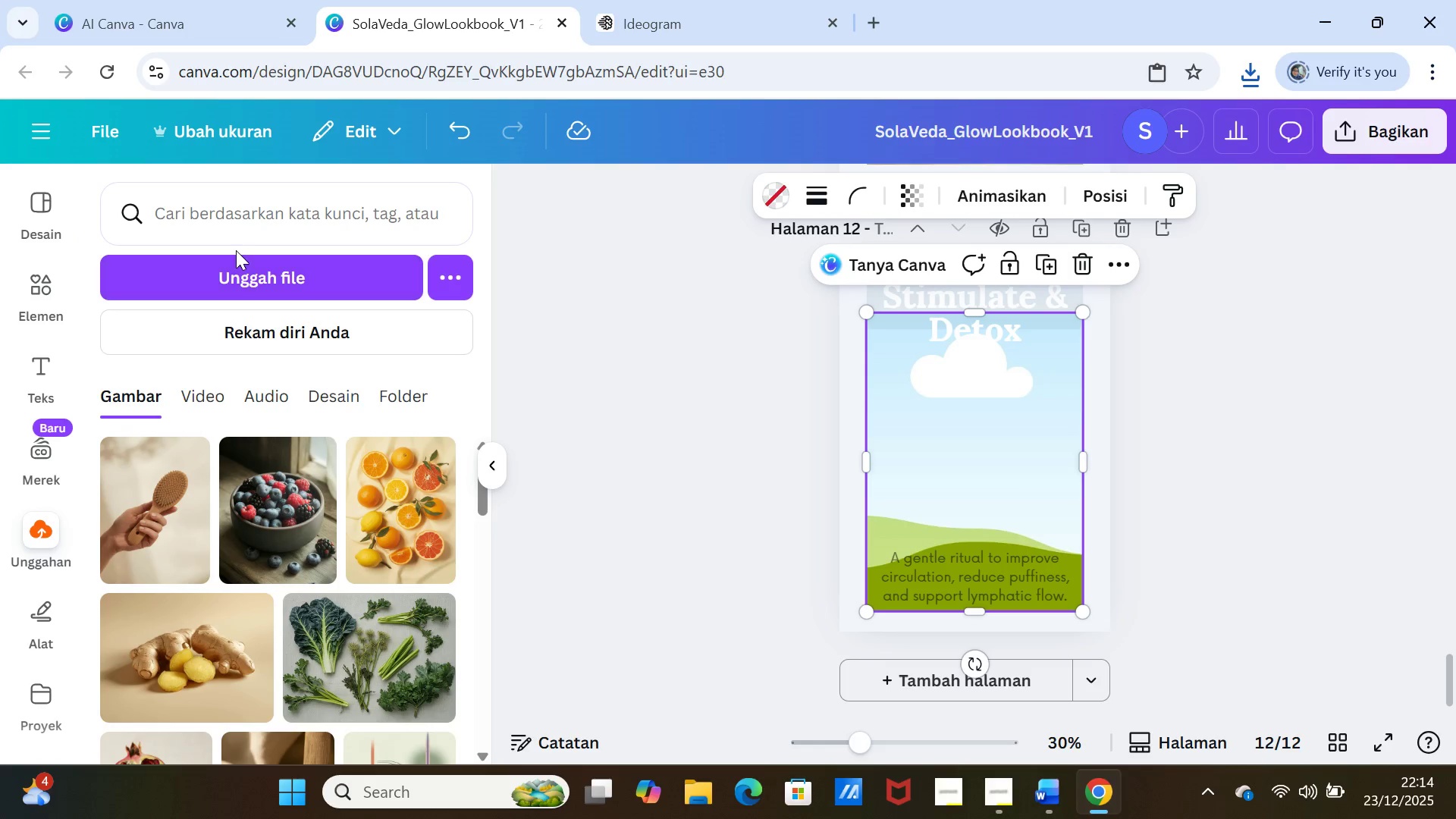 
double_click([240, 275])
 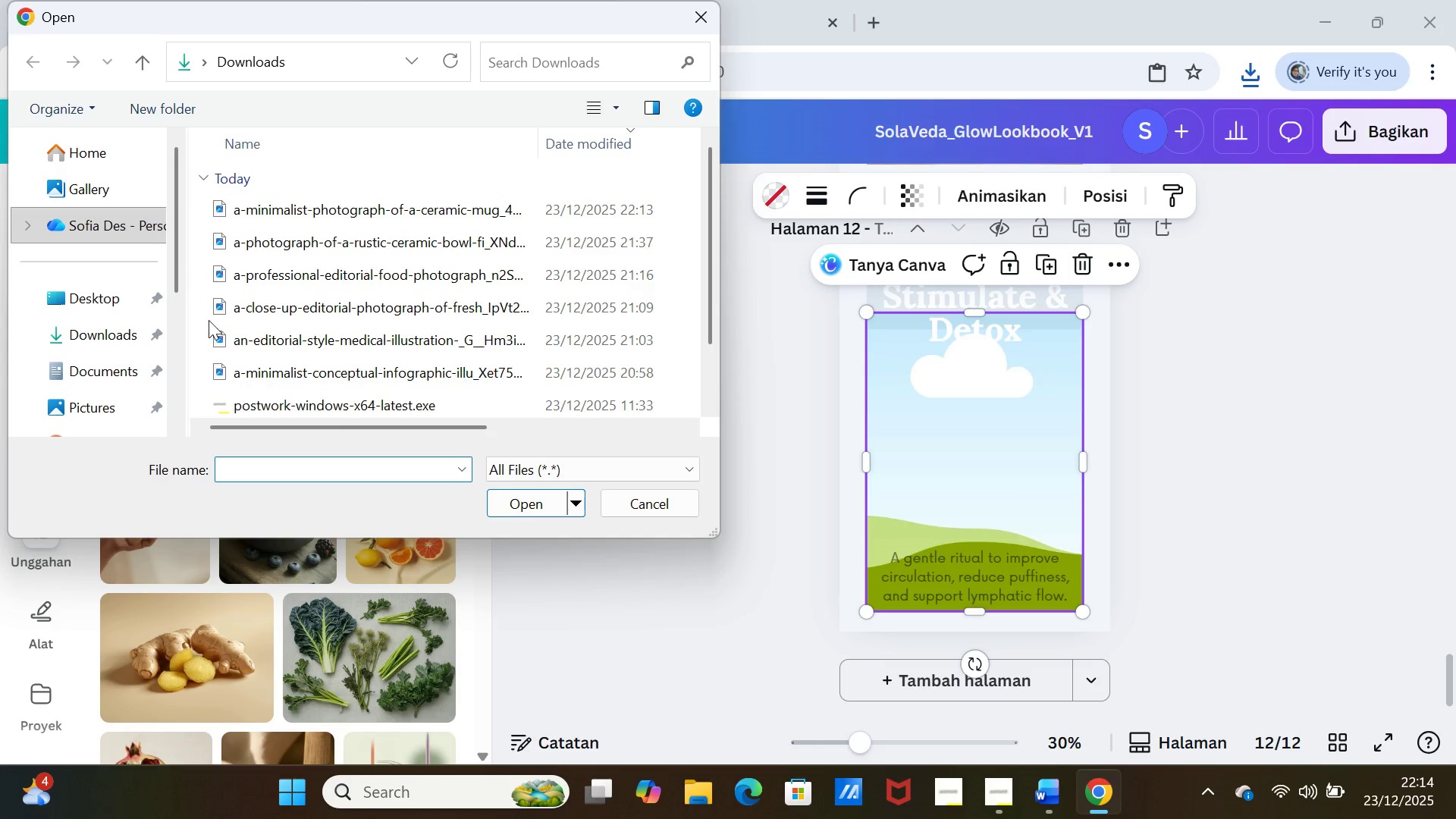 
left_click([339, 202])
 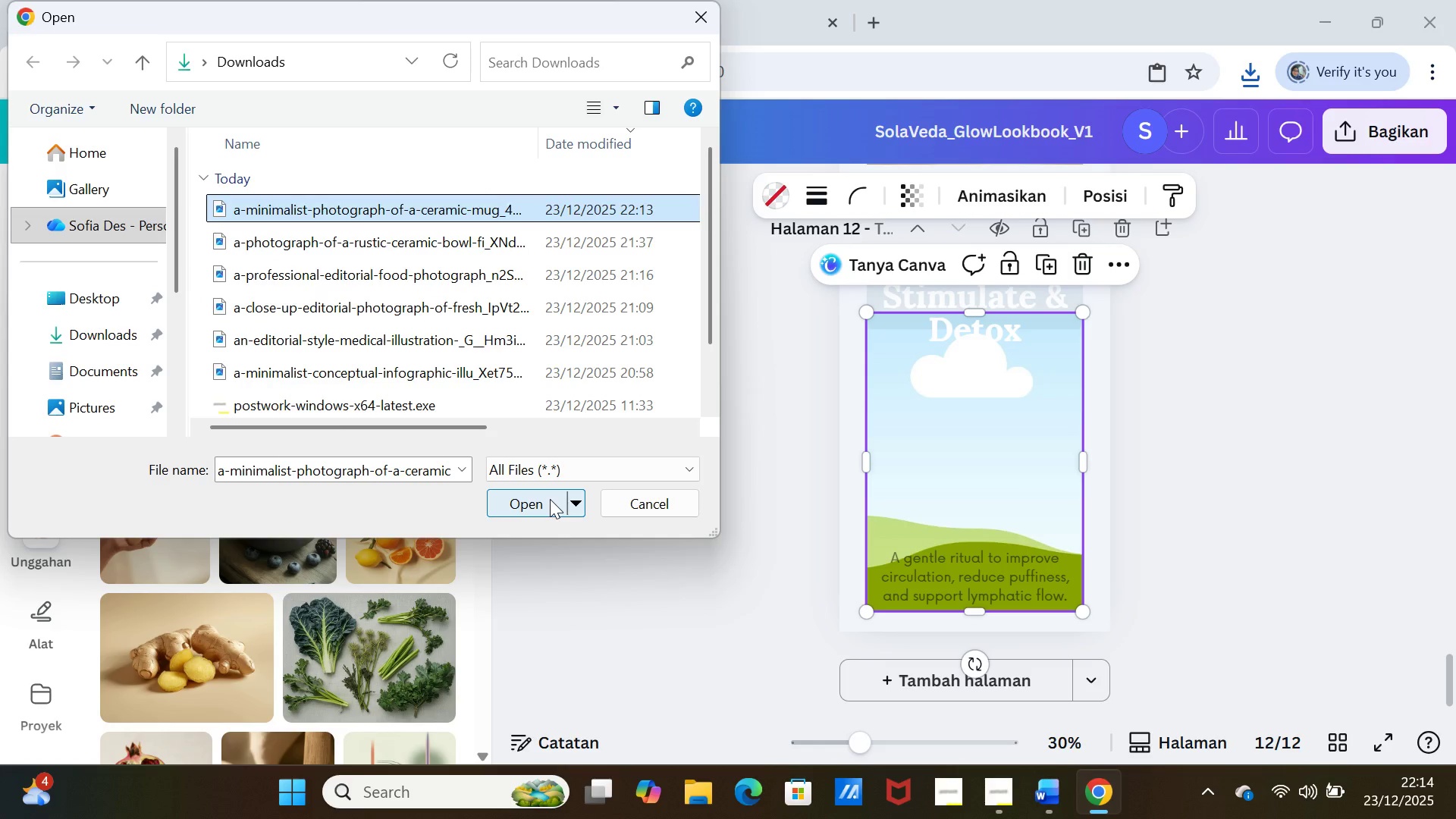 
left_click([550, 499])
 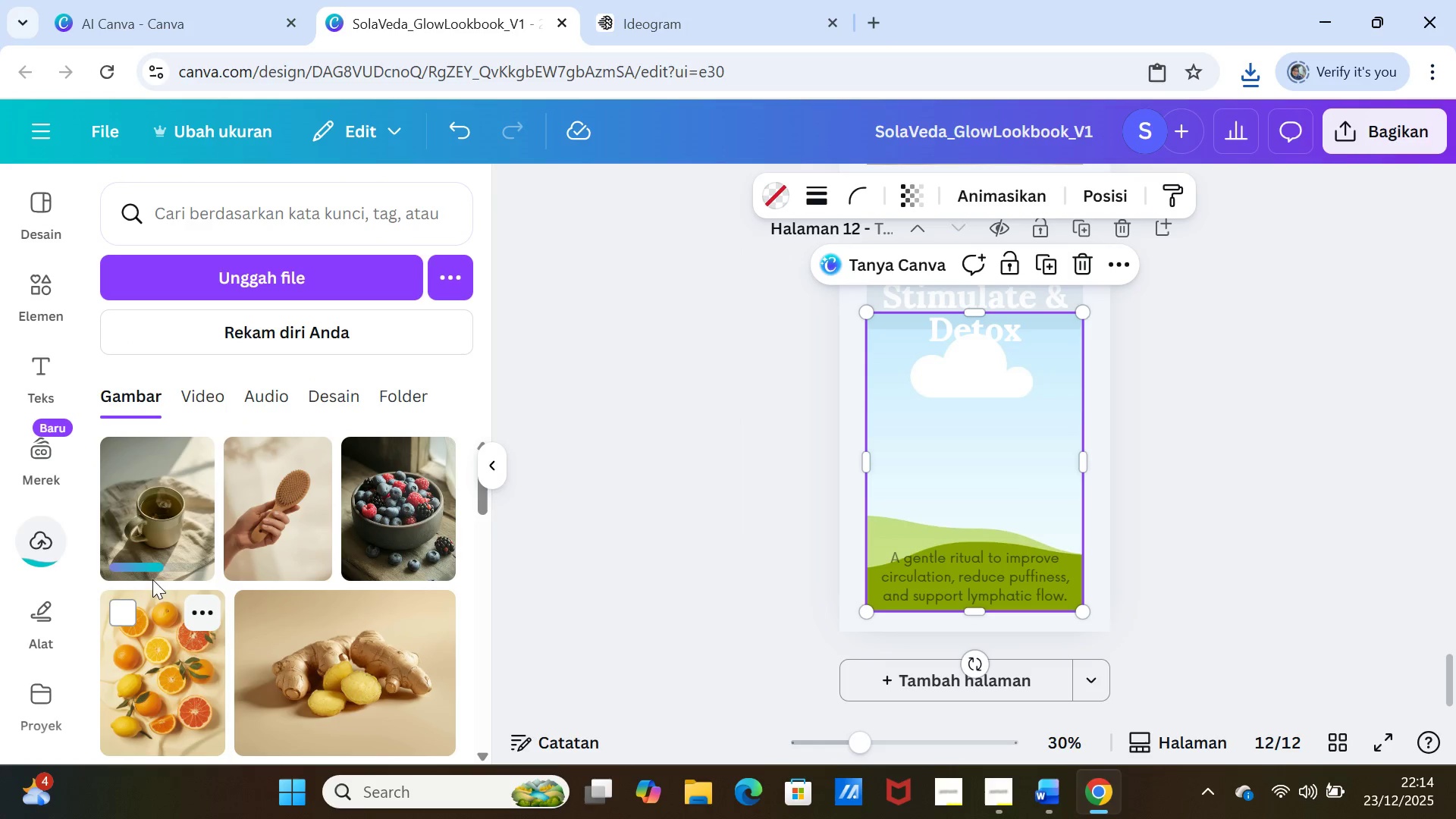 
left_click([146, 522])
 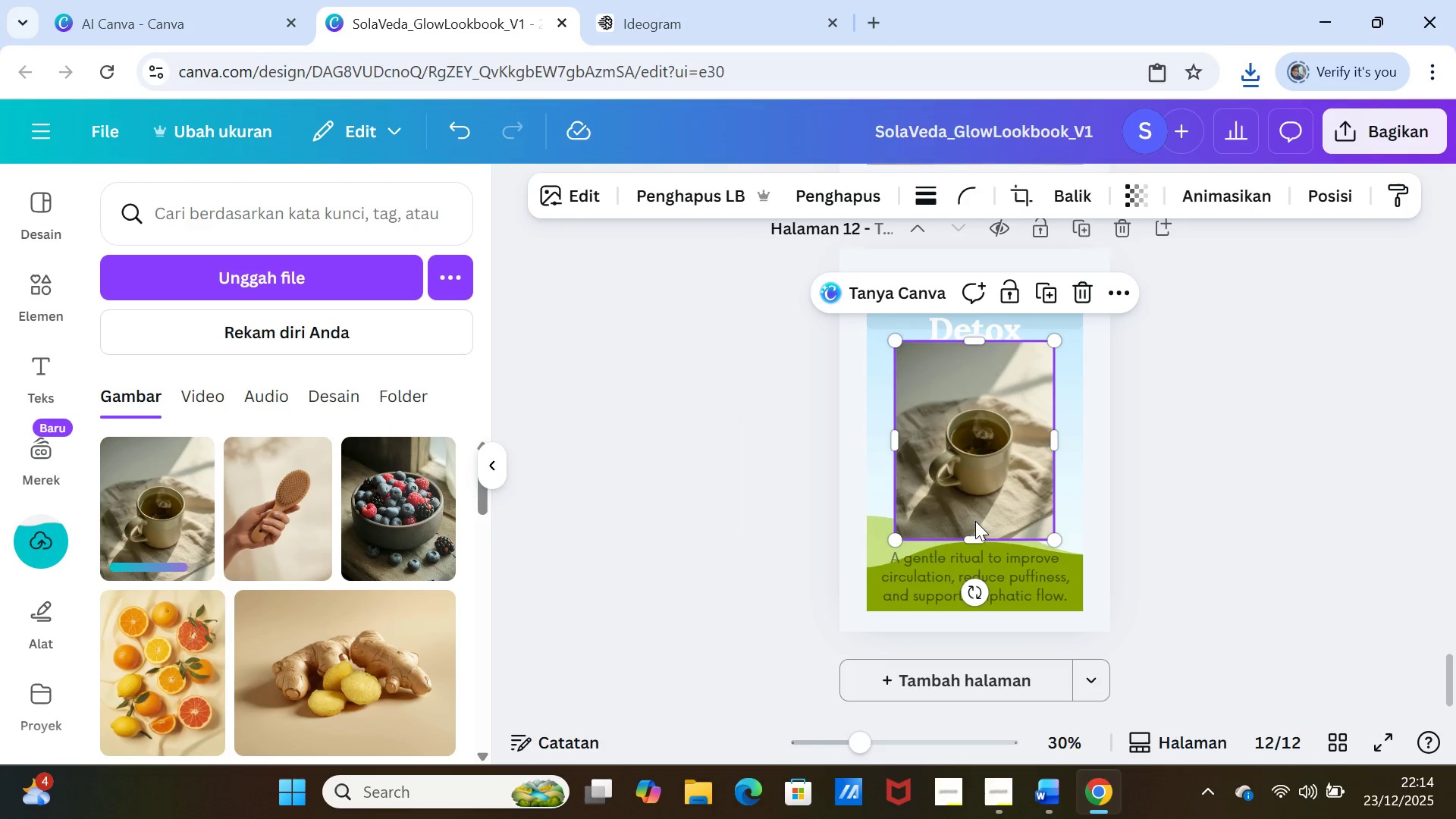 
left_click_drag(start_coordinate=[965, 481], to_coordinate=[967, 473])
 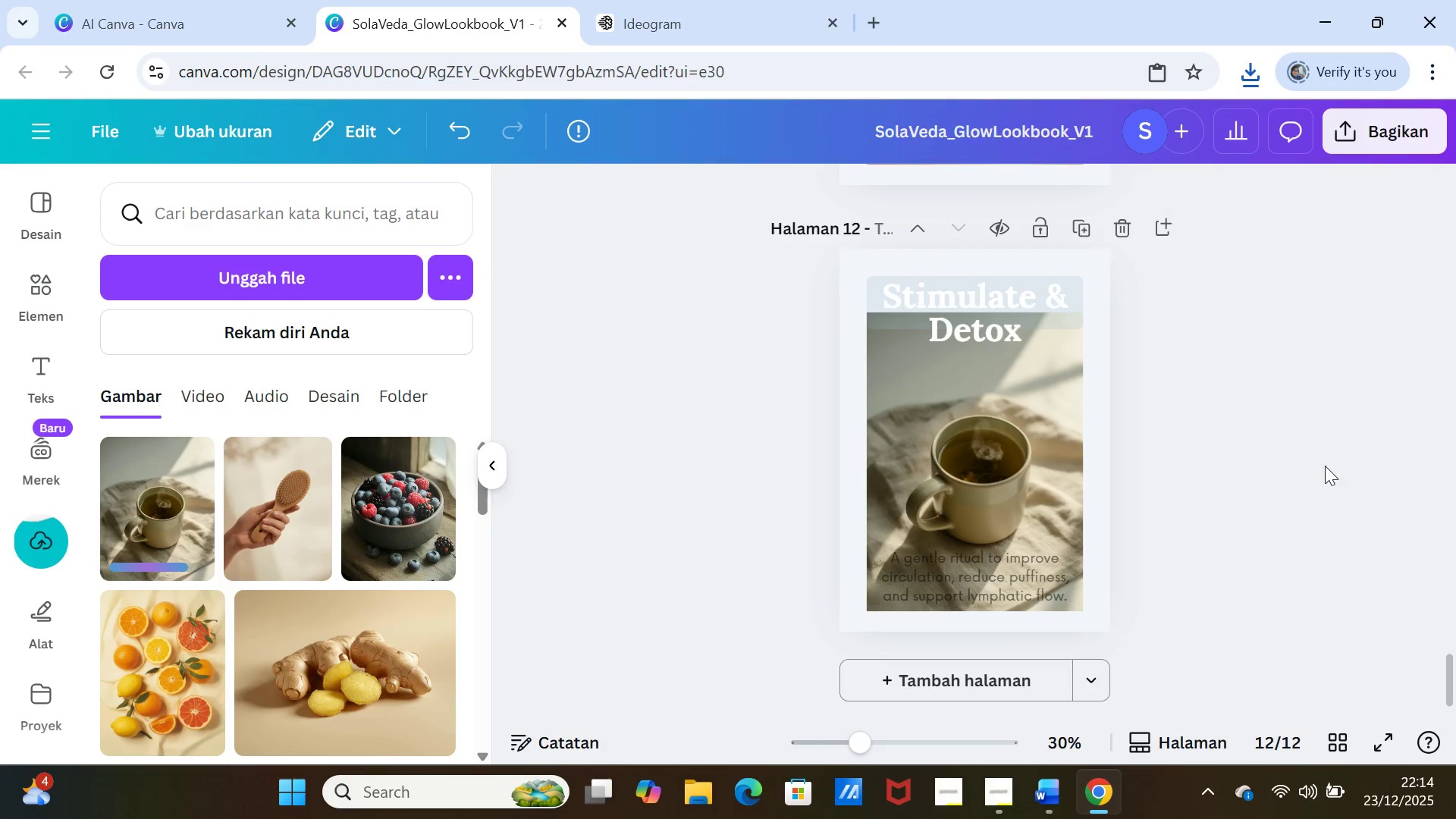 
left_click([1325, 466])
 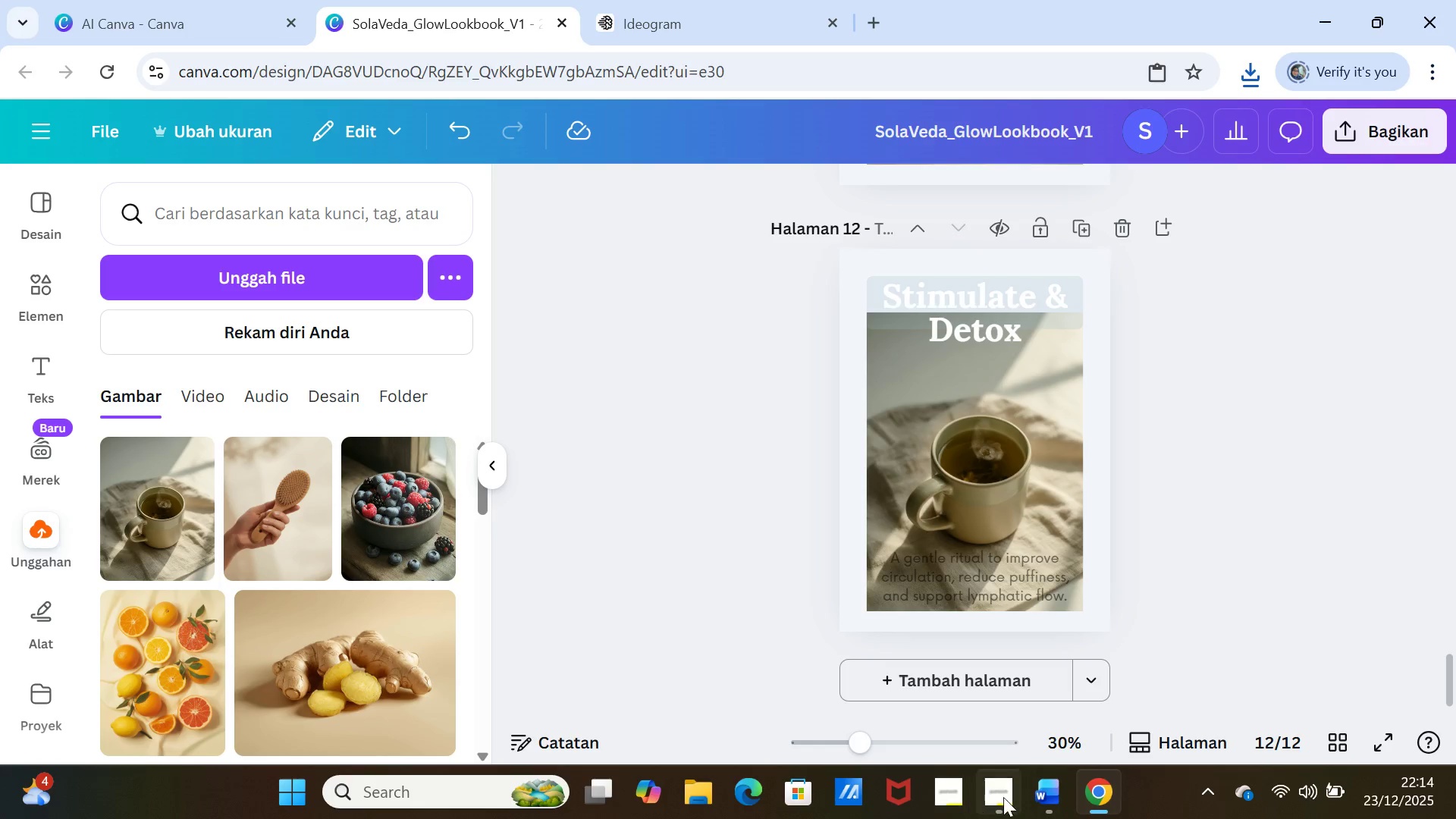 
left_click([1040, 792])
 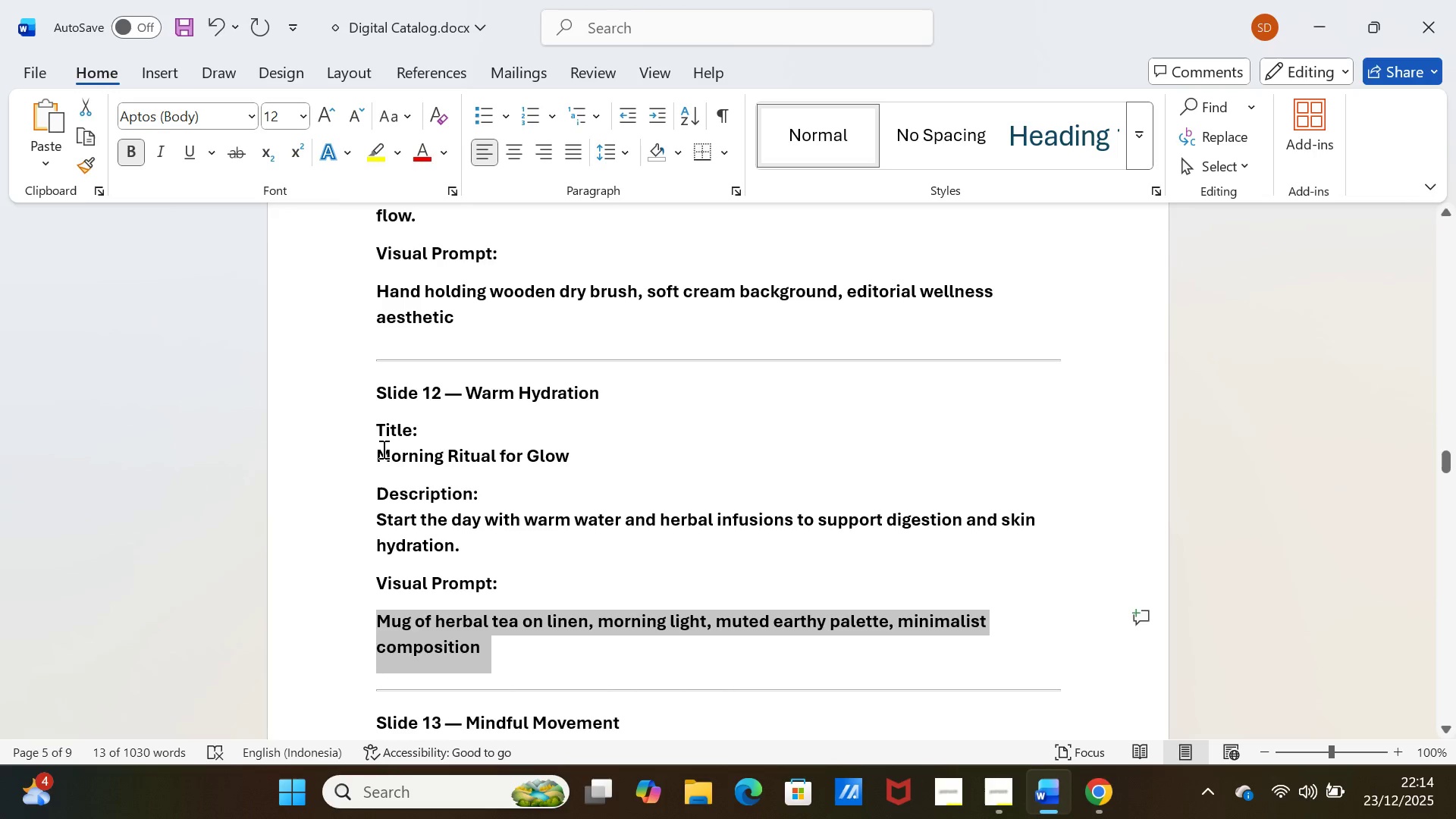 
left_click_drag(start_coordinate=[375, 450], to_coordinate=[590, 453])
 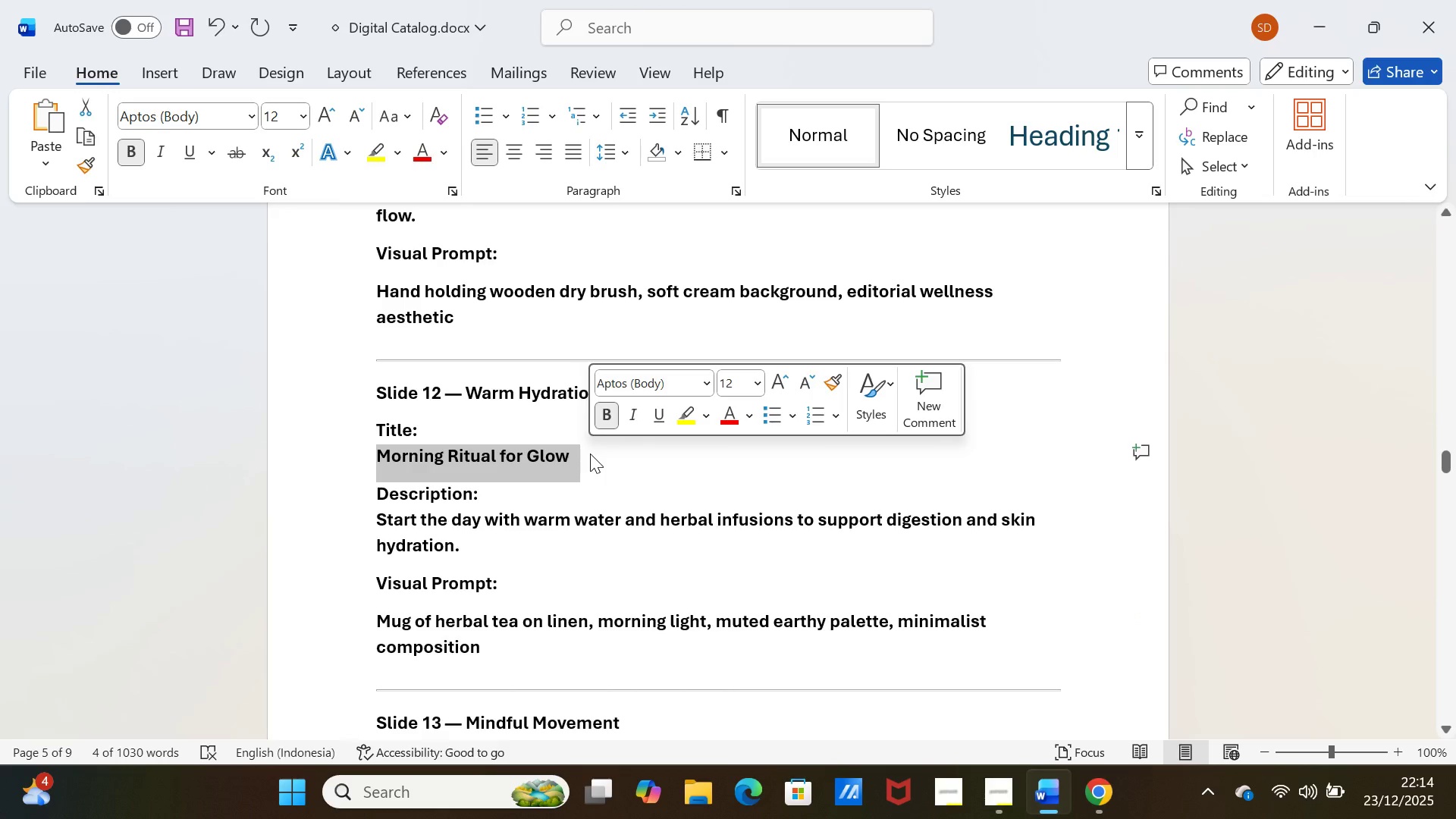 
key(Control+C)
 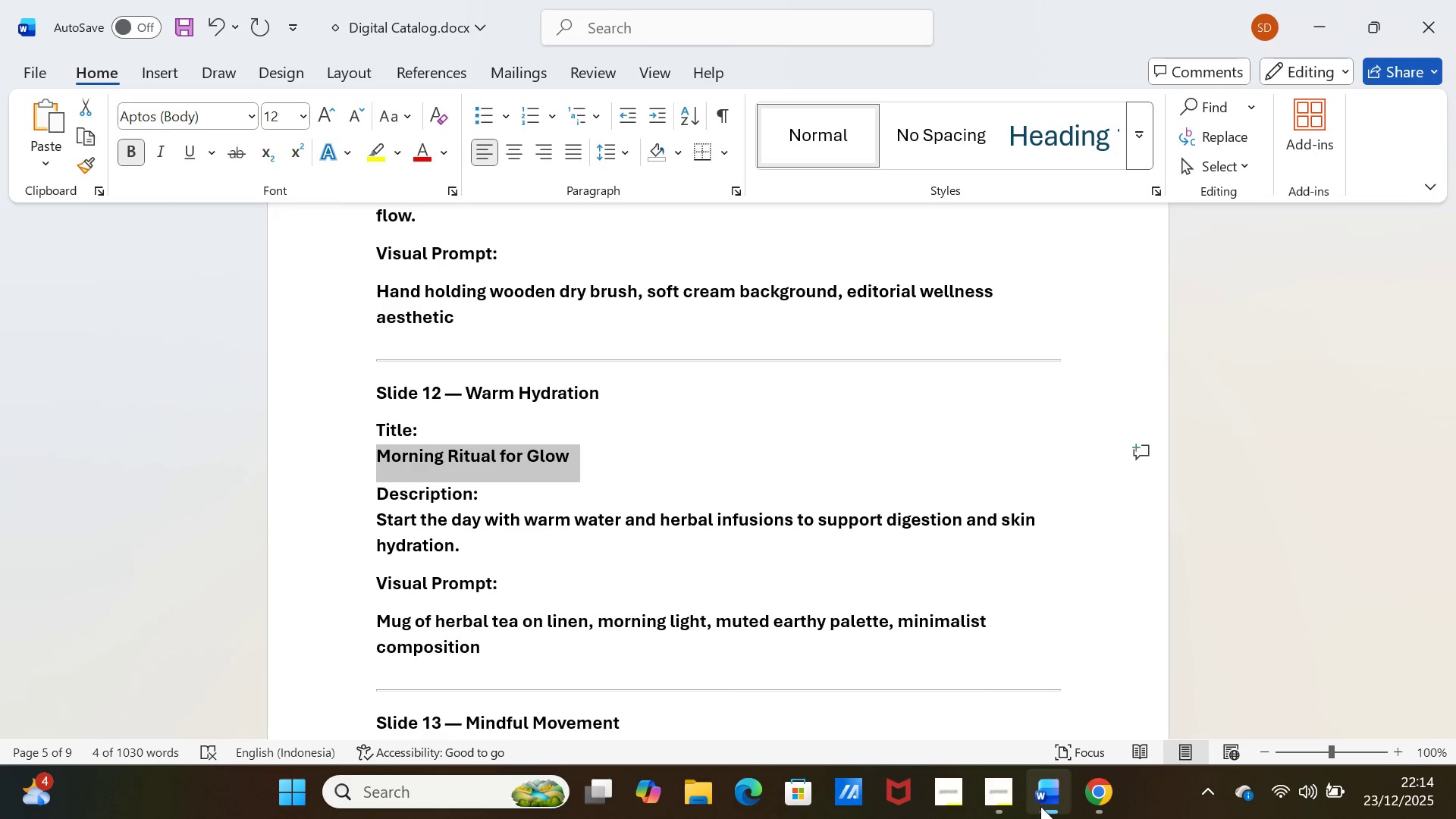 
left_click([1040, 807])
 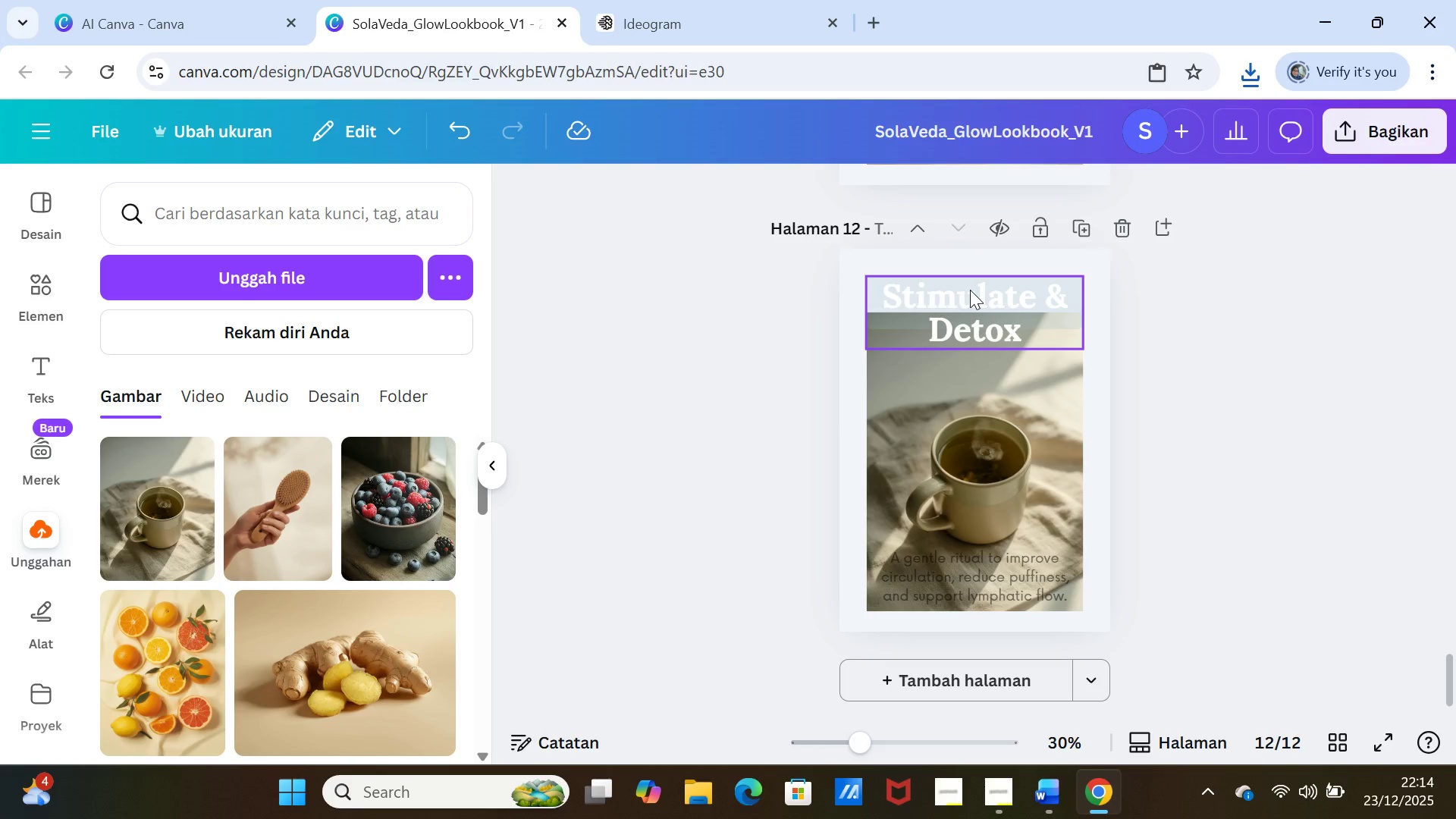 
double_click([970, 290])
 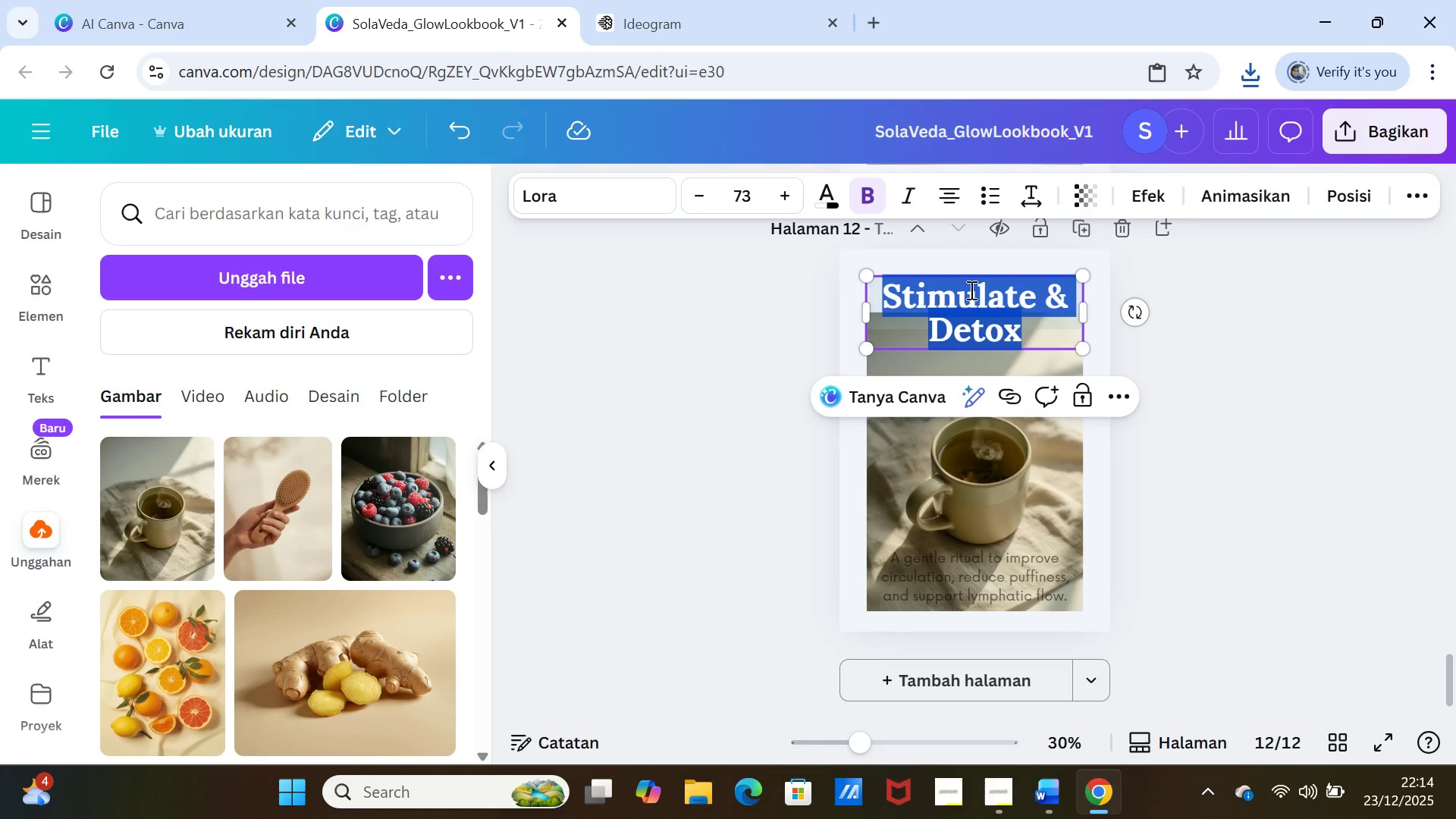 
key(Control+V)
 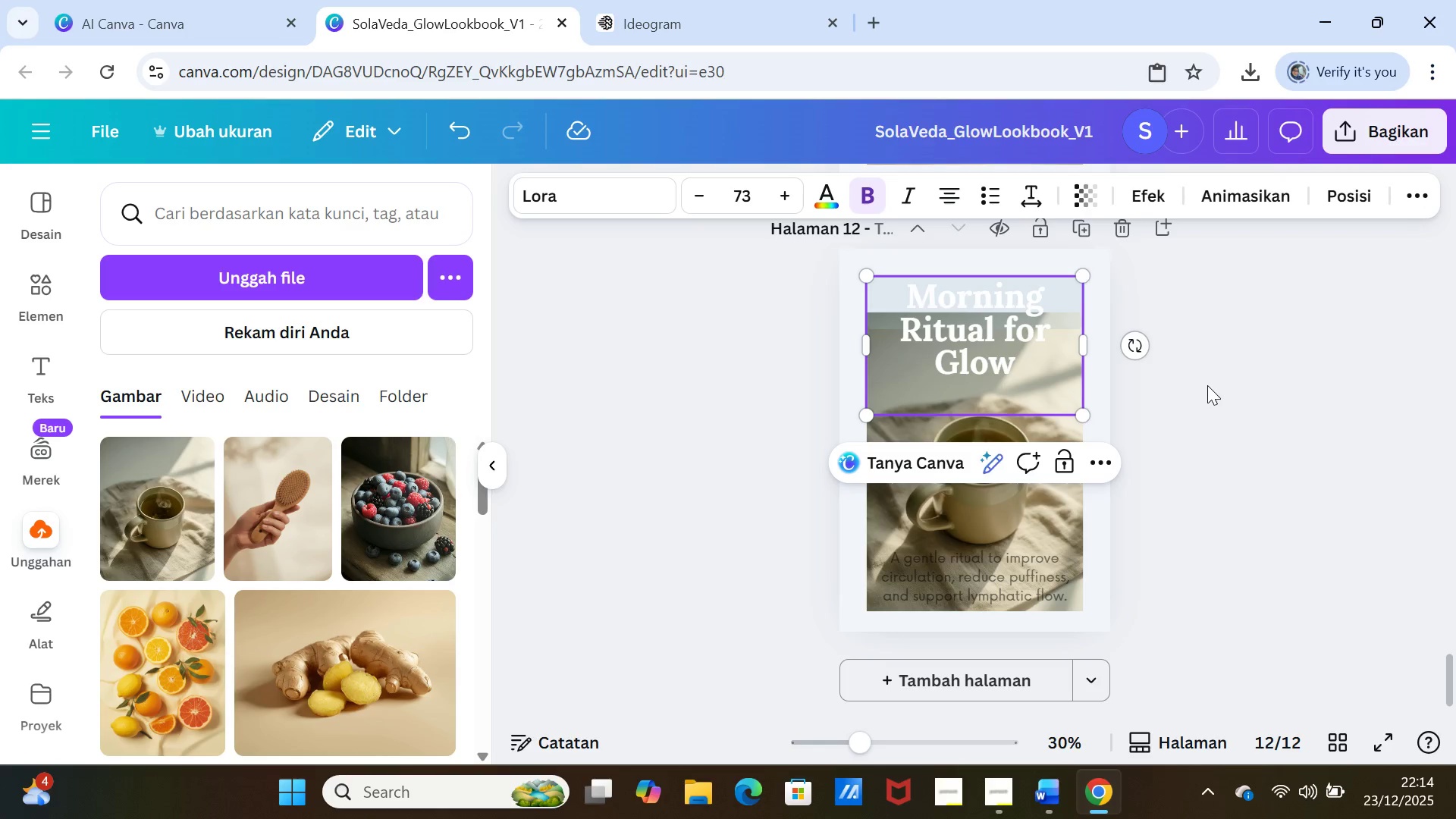 
key(Backspace)
 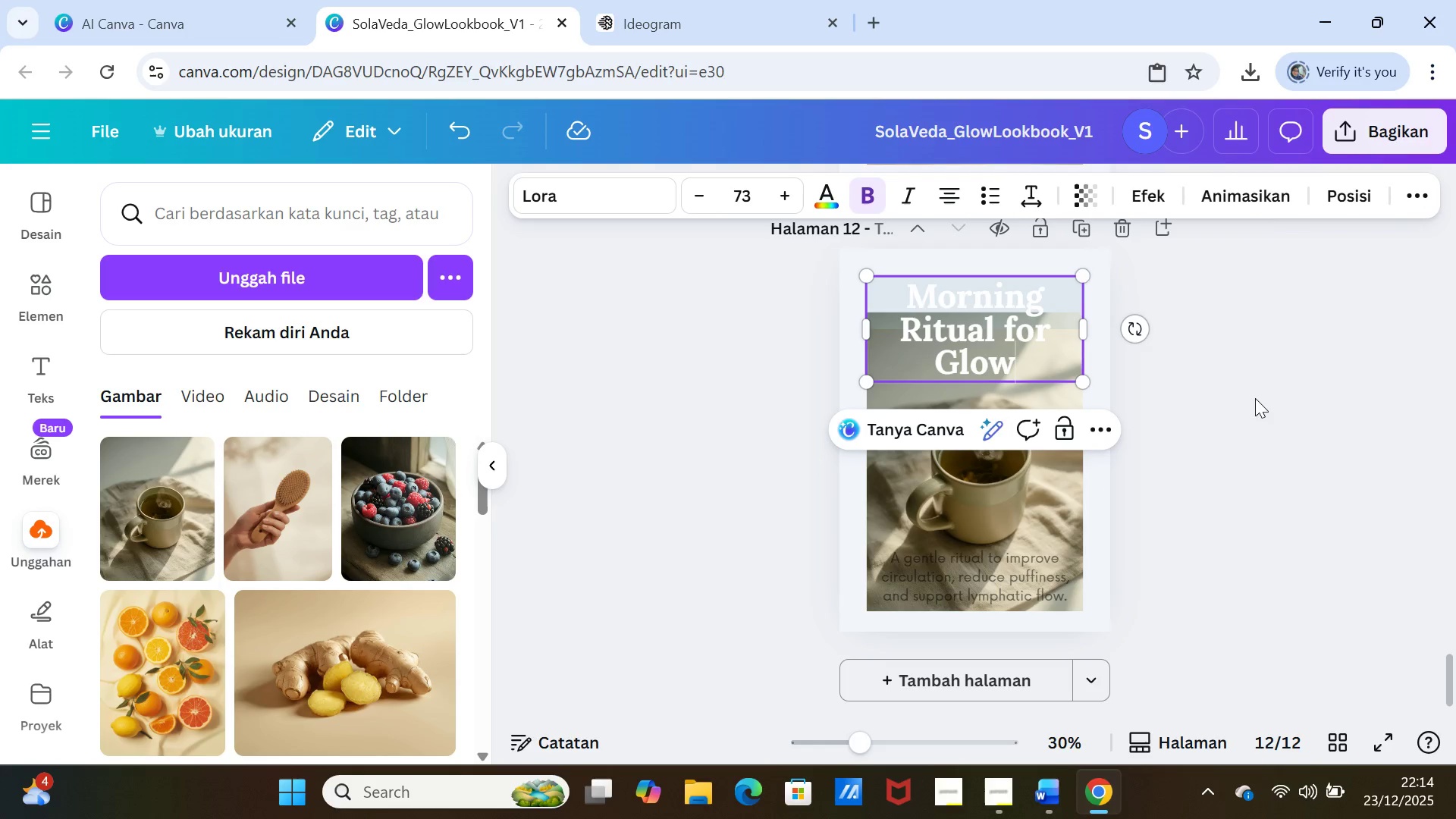 
left_click([1257, 398])
 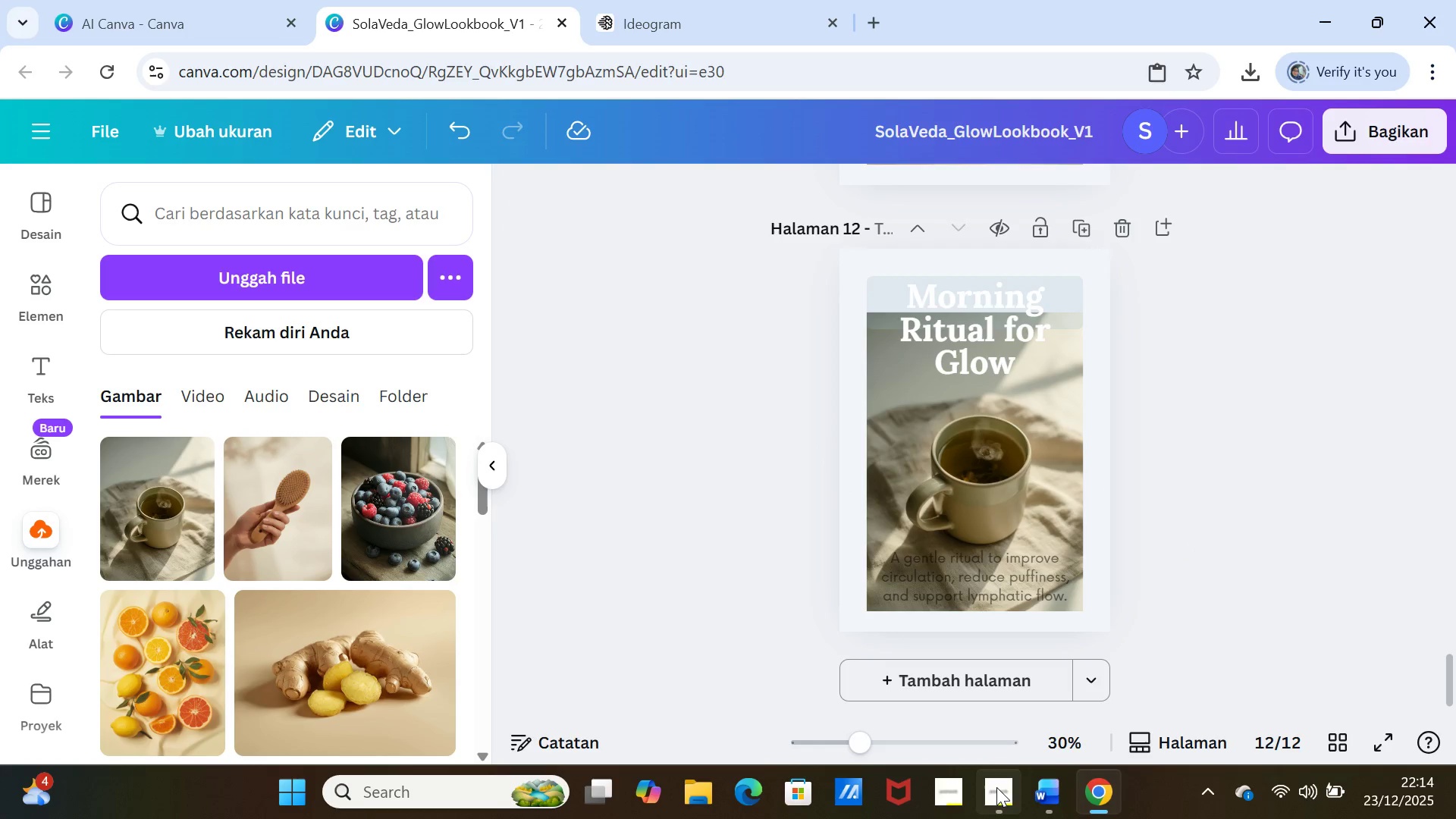 
left_click([1031, 790])
 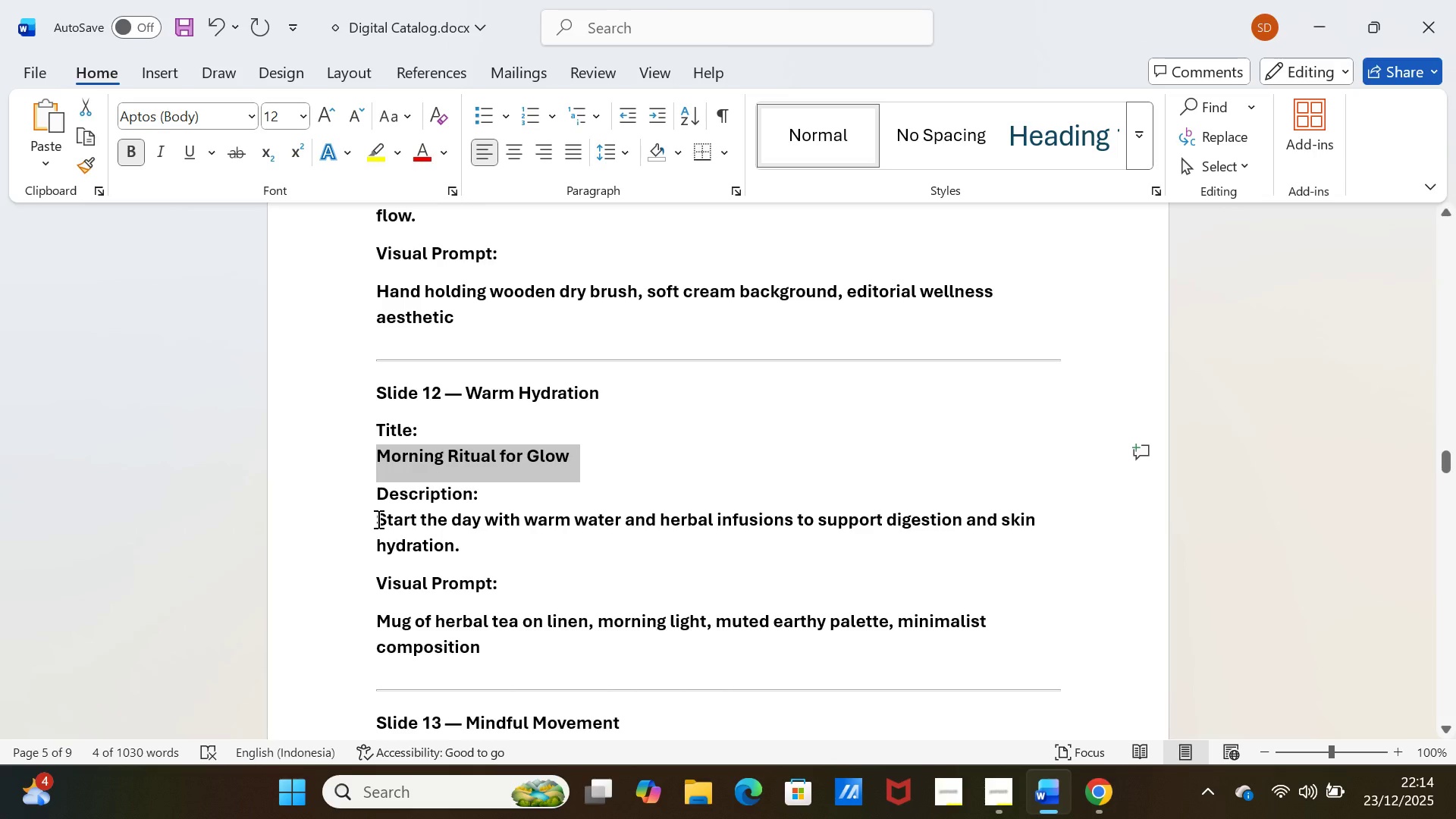 
left_click_drag(start_coordinate=[377, 519], to_coordinate=[556, 538])
 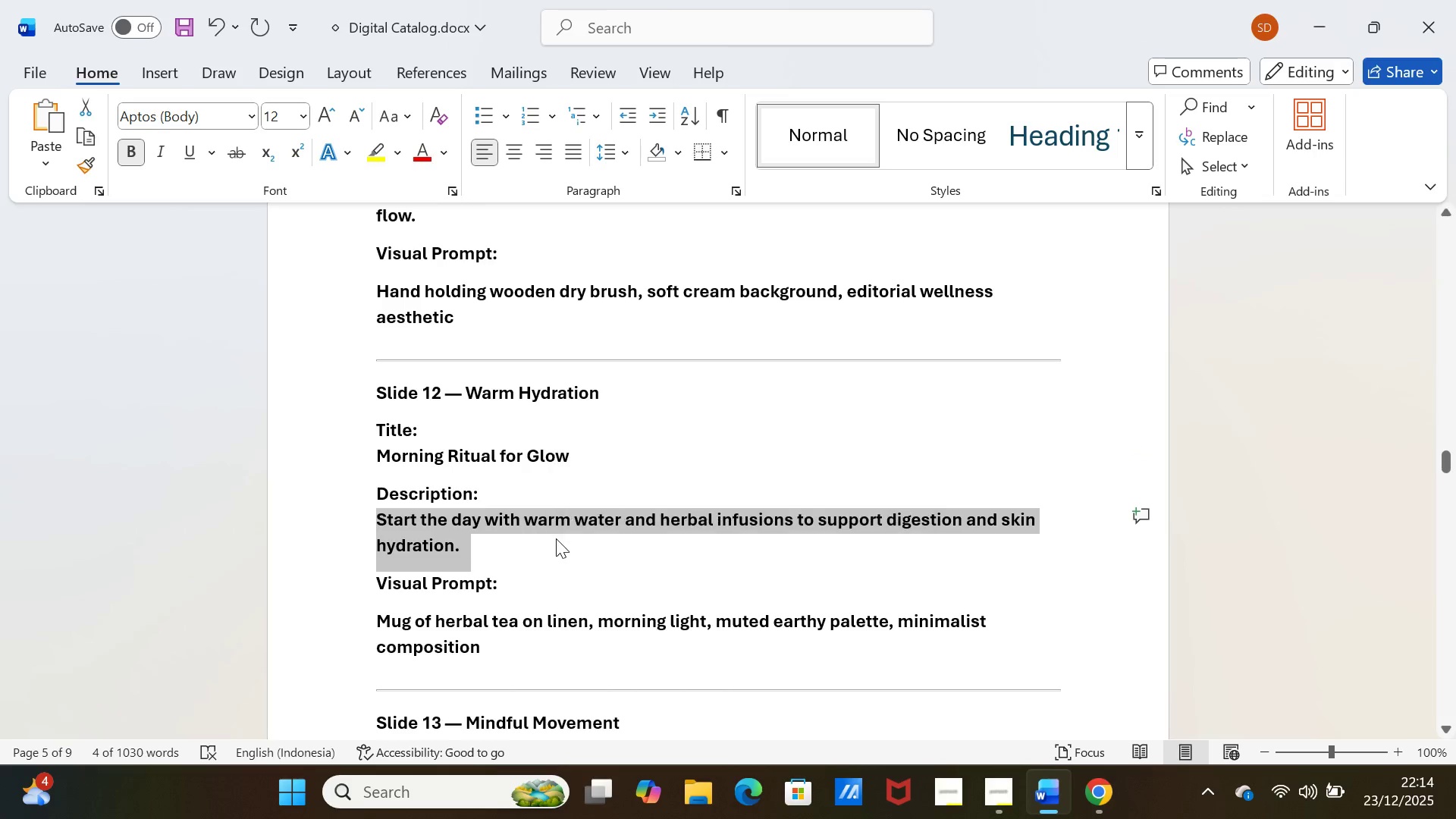 
key(Control+ControlLeft)
 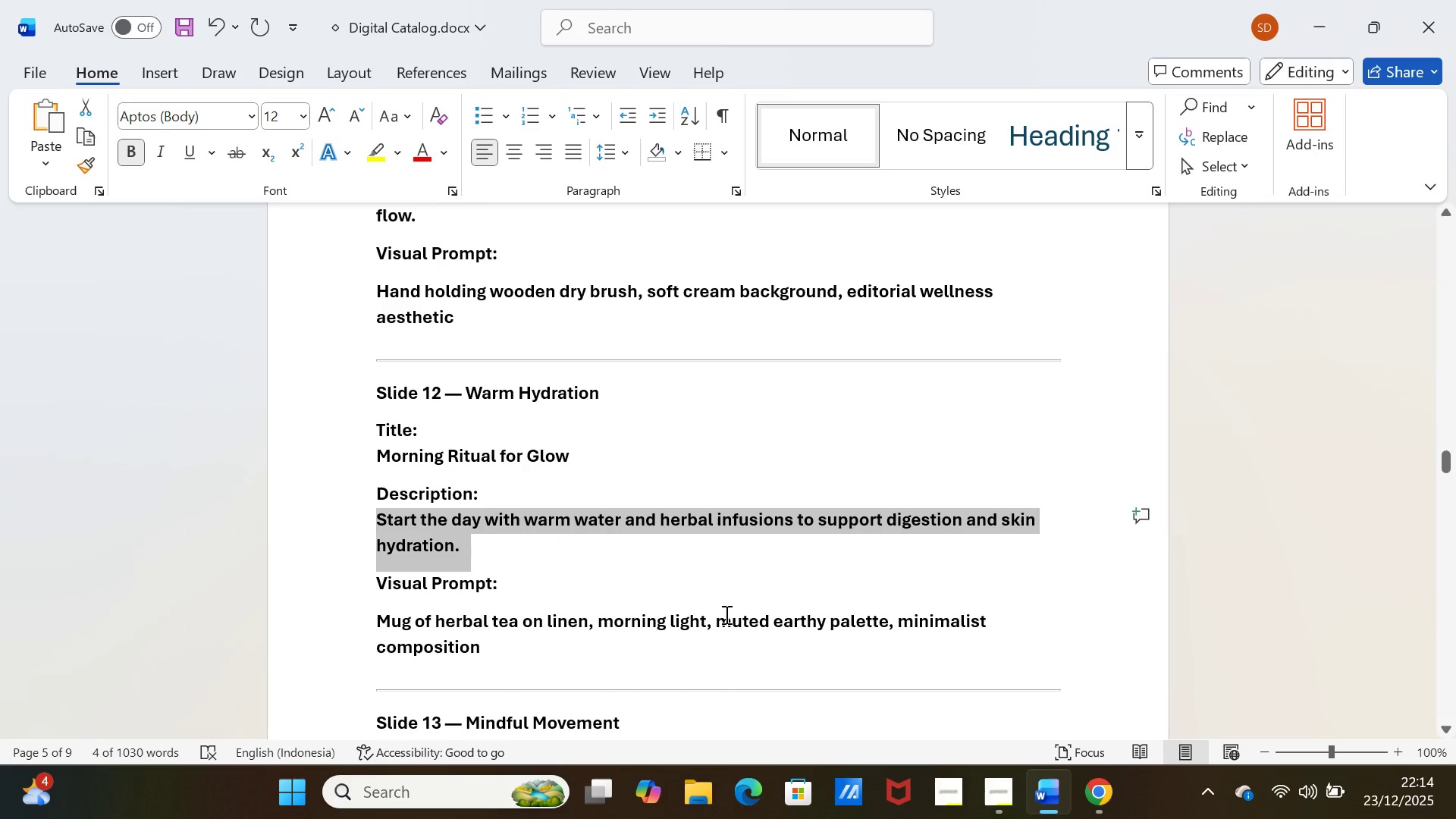 
key(Control+C)
 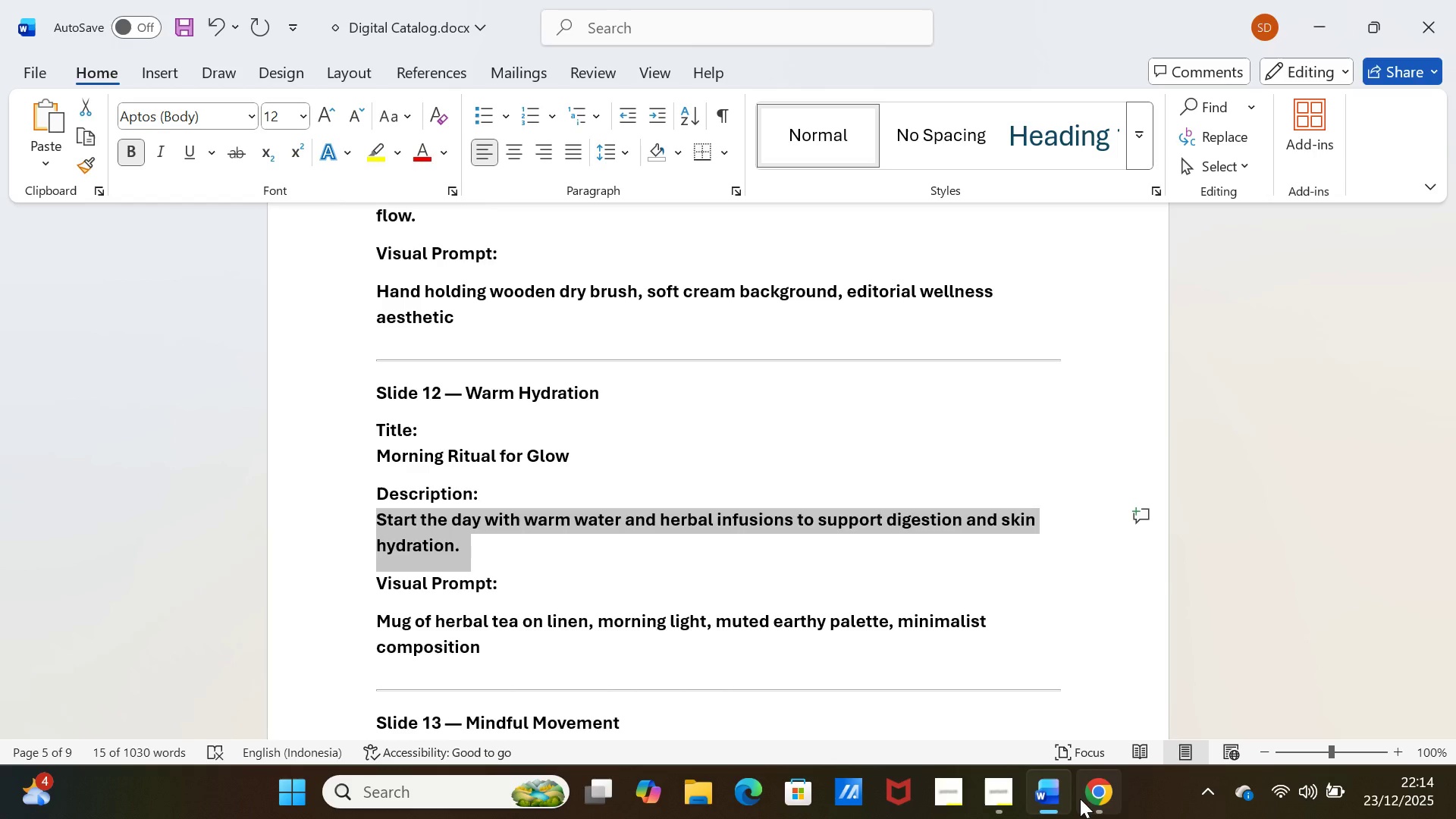 
left_click([1089, 796])
 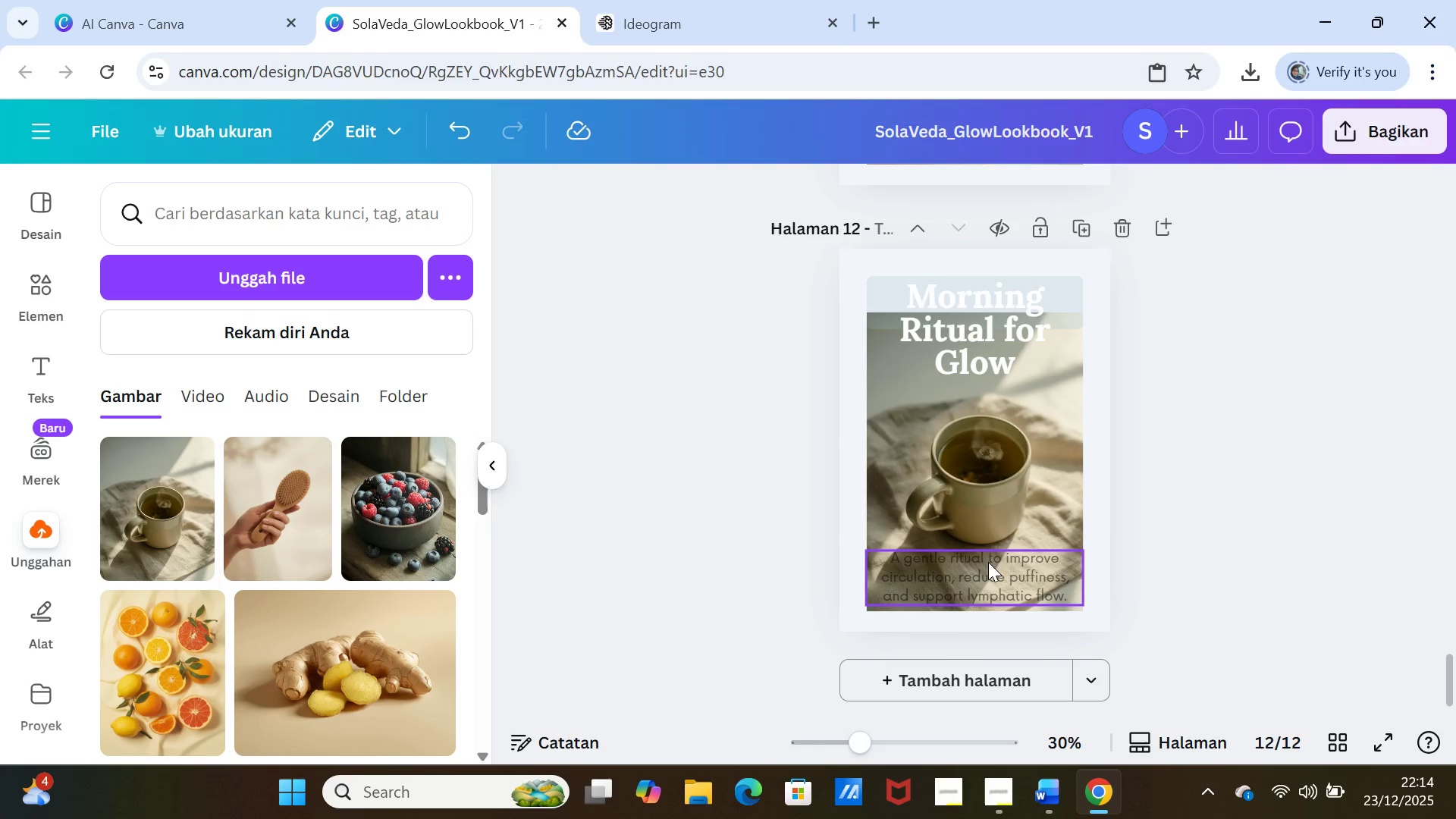 
double_click([989, 561])
 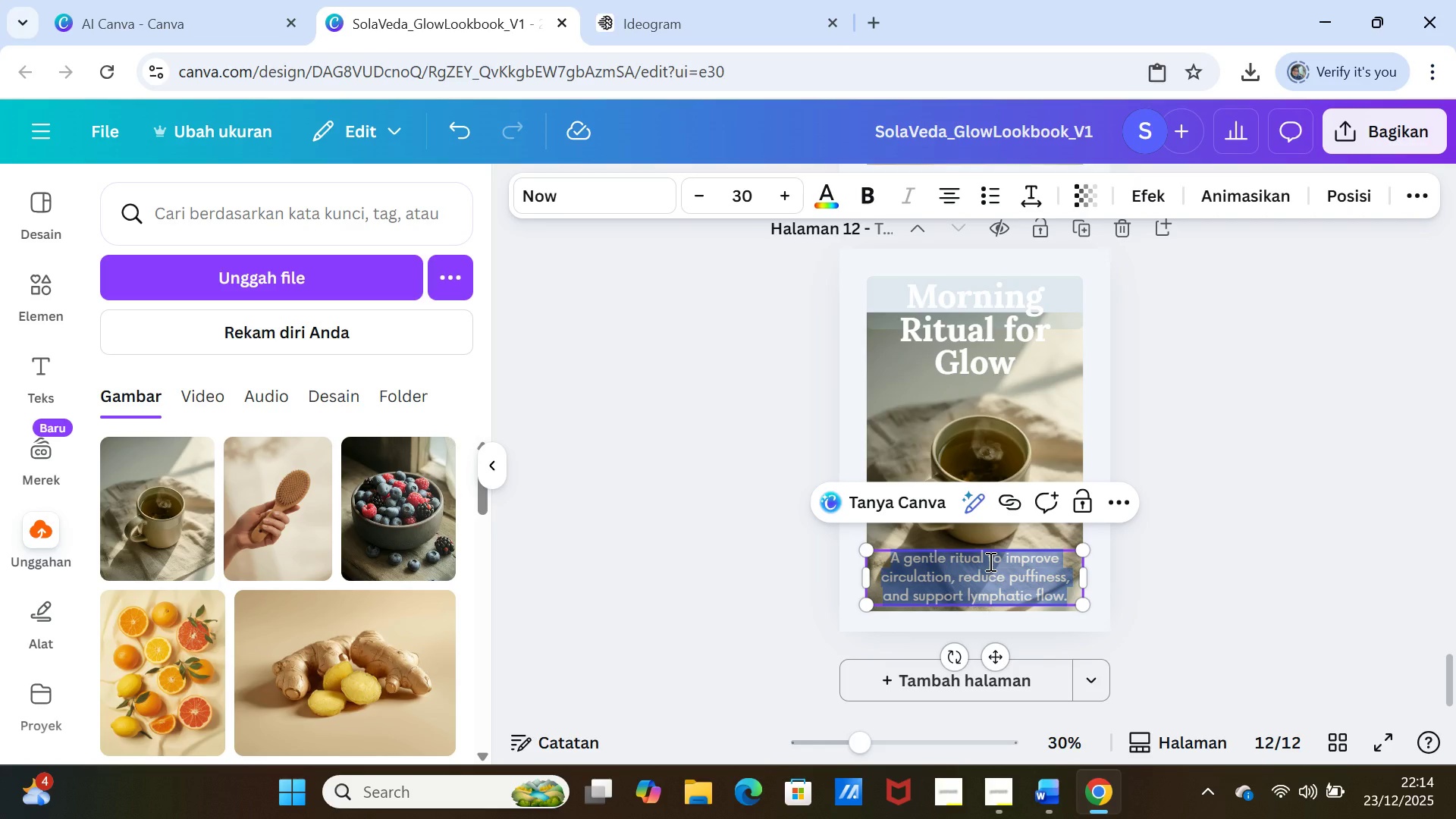 
key(Control+V)
 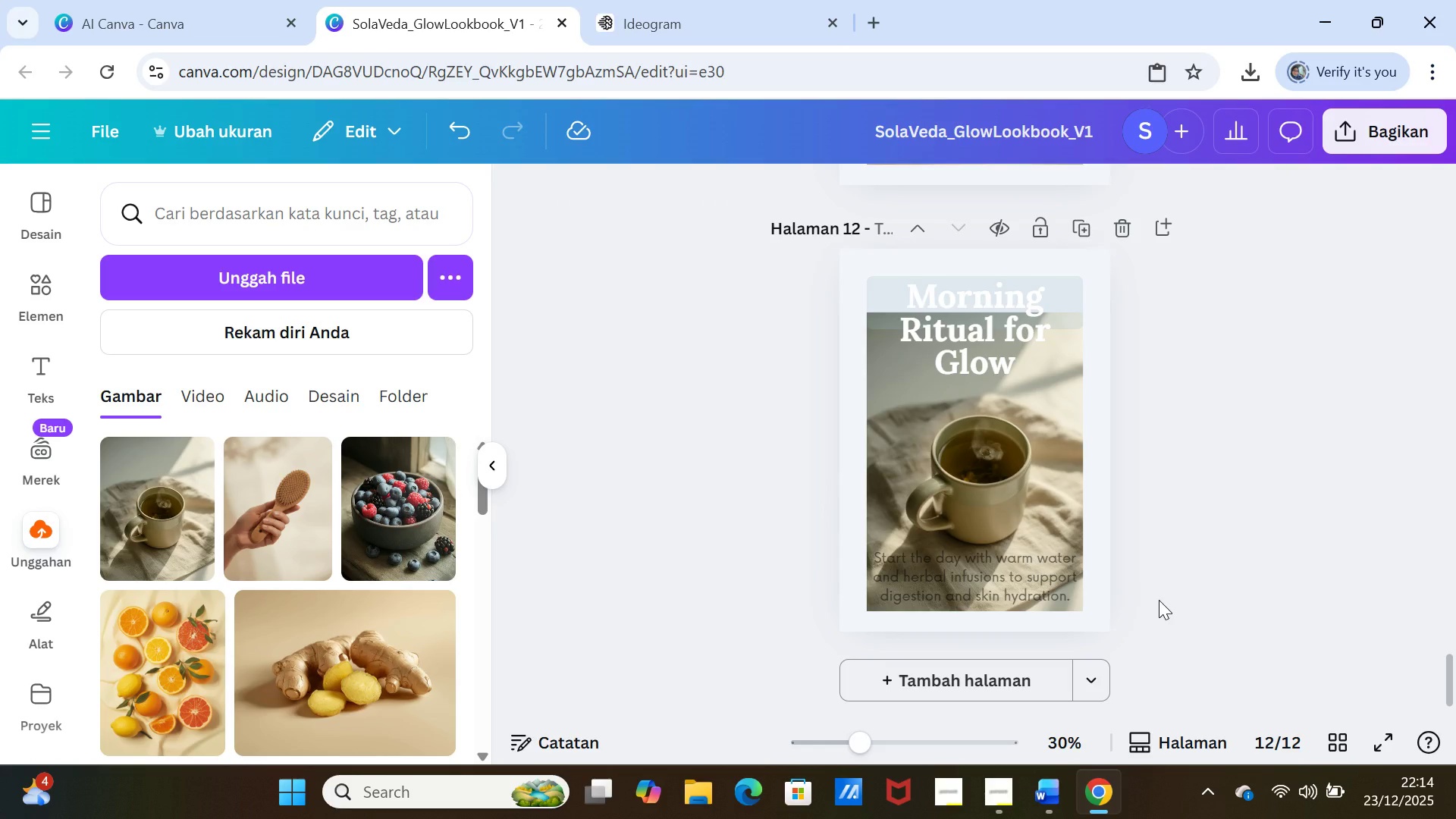 
left_click([1185, 623])
 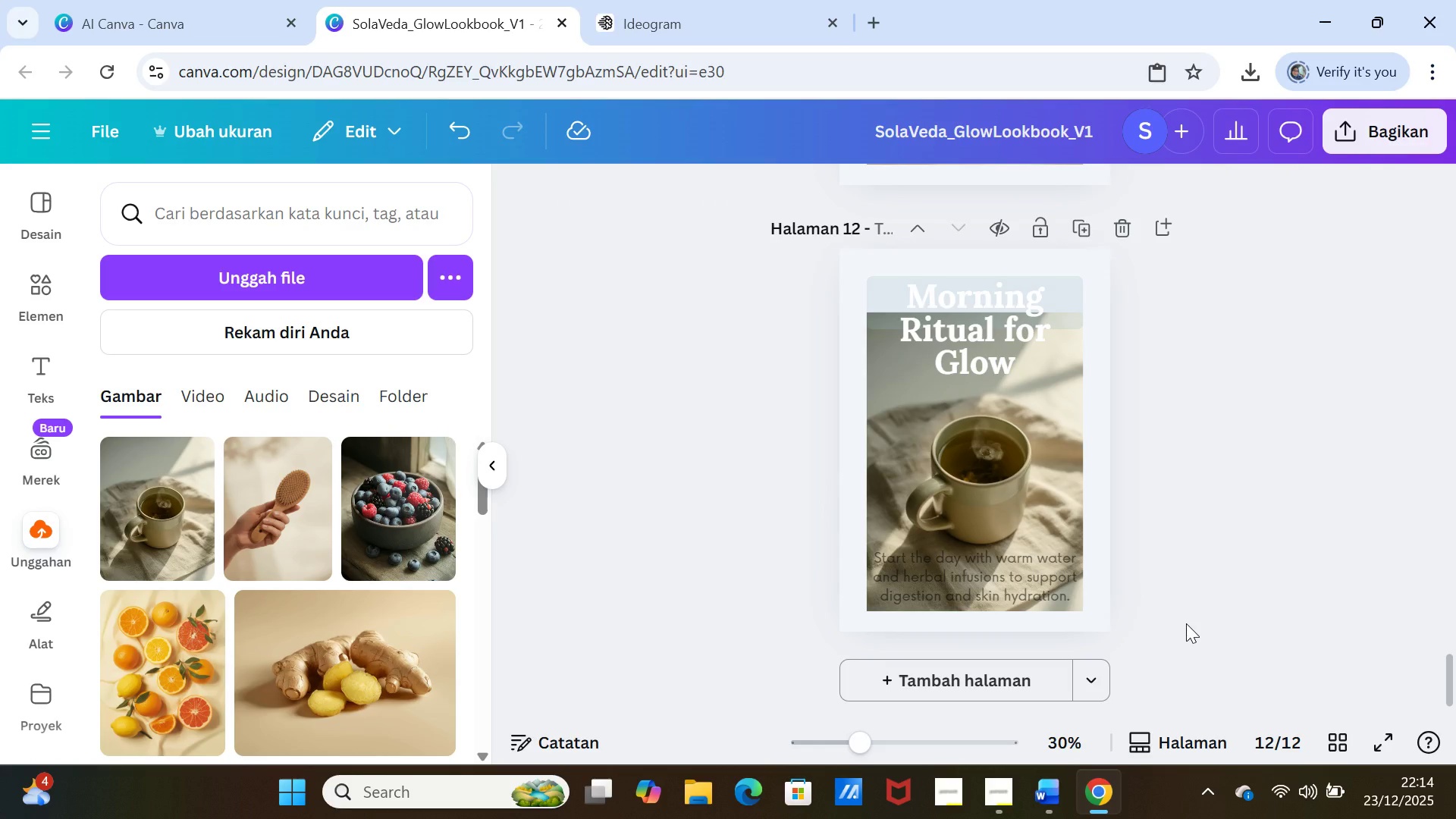 
scroll: coordinate [1186, 623], scroll_direction: up, amount: 3.0
 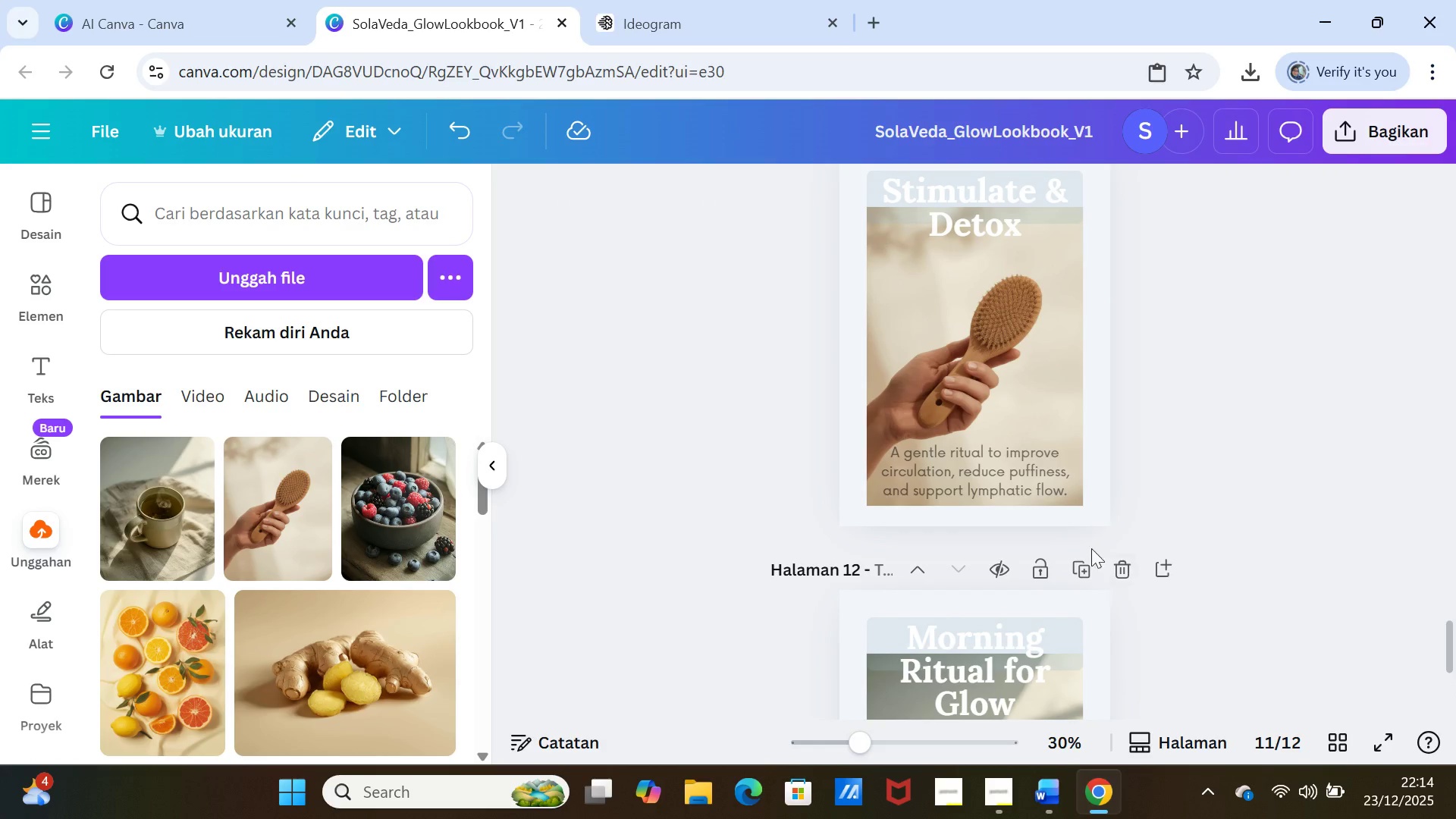 
left_click([1007, 485])
 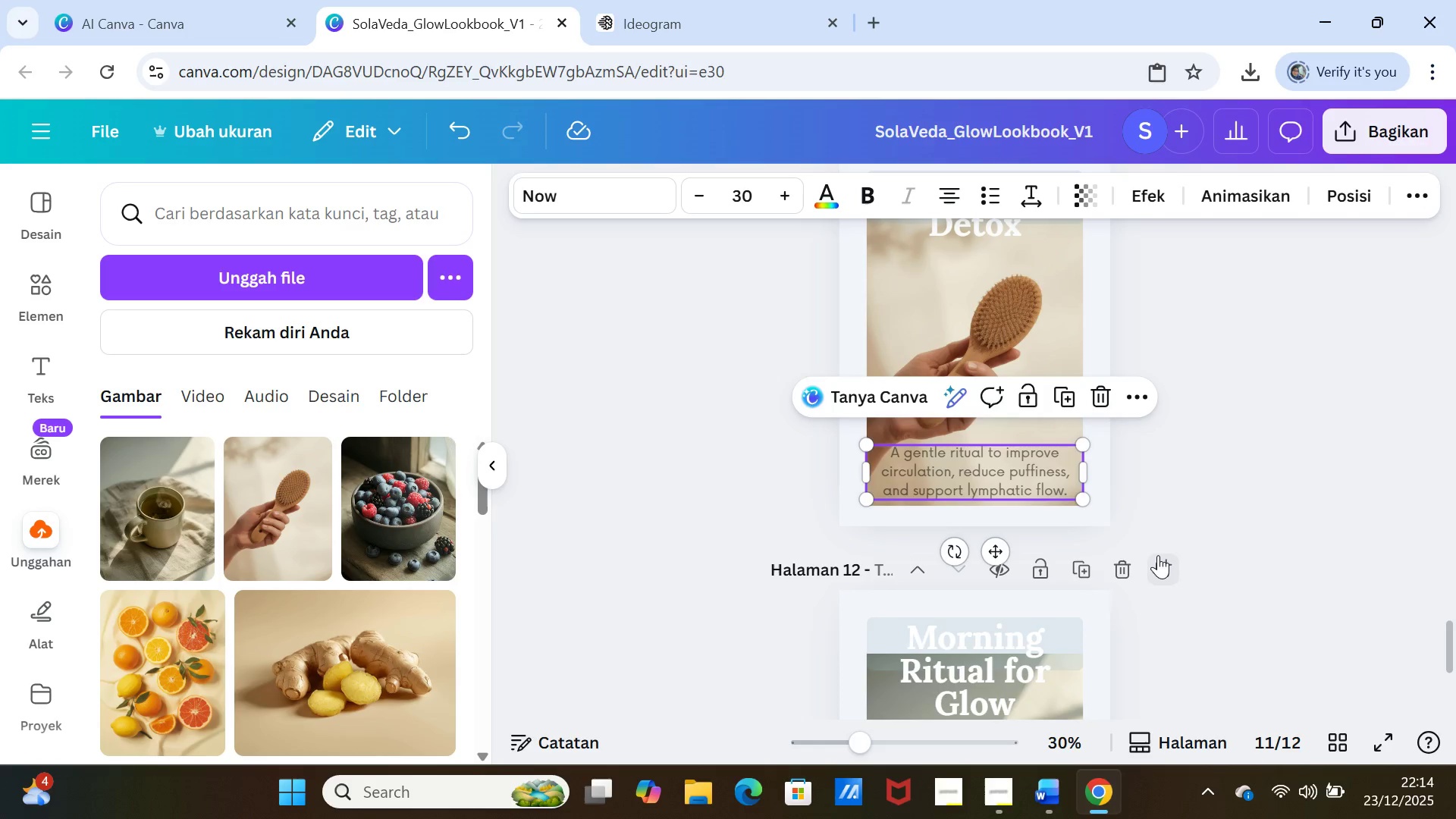 
scroll: coordinate [1158, 559], scroll_direction: down, amount: 6.0
 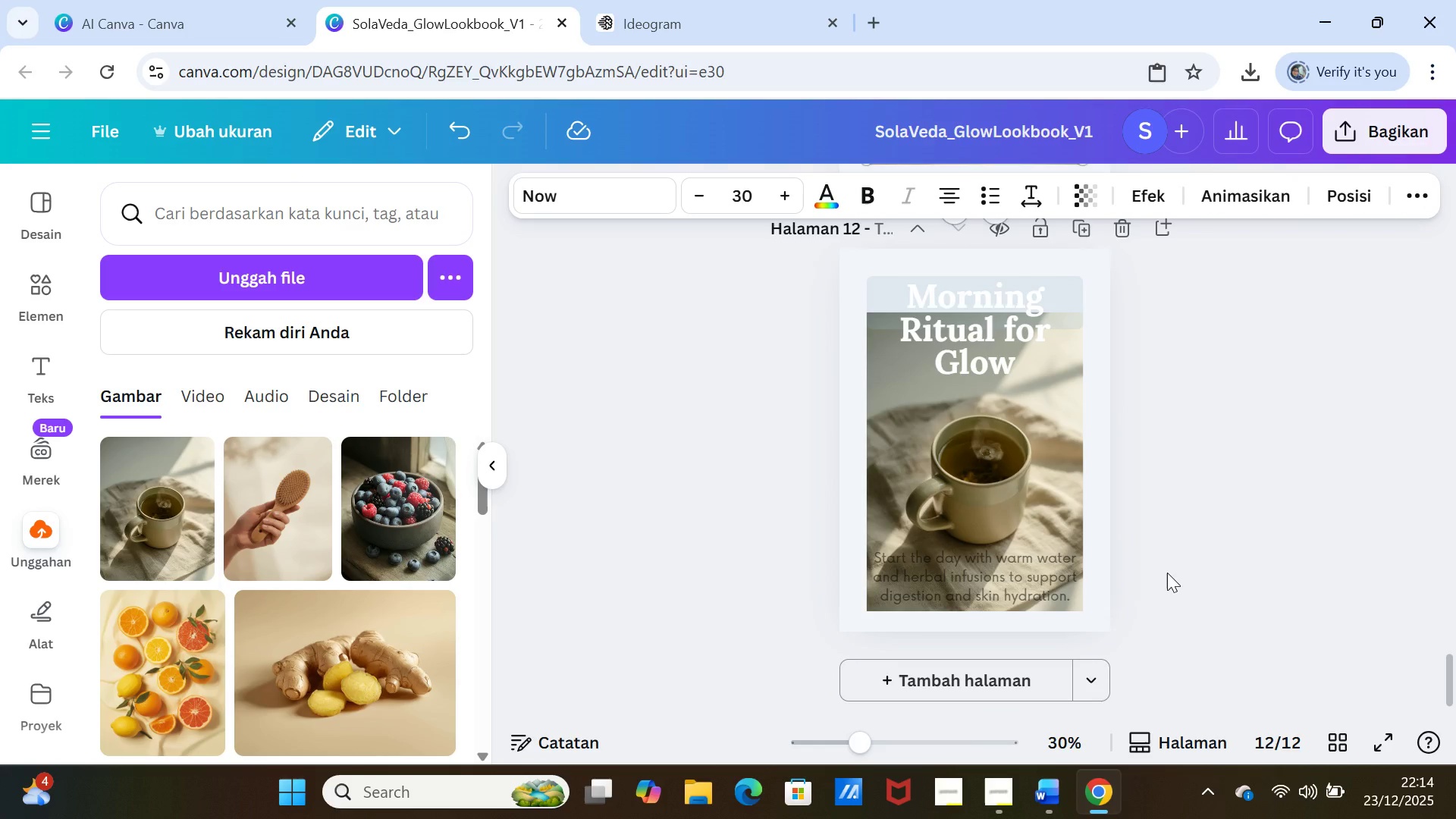 
scroll: coordinate [1167, 573], scroll_direction: up, amount: 4.0
 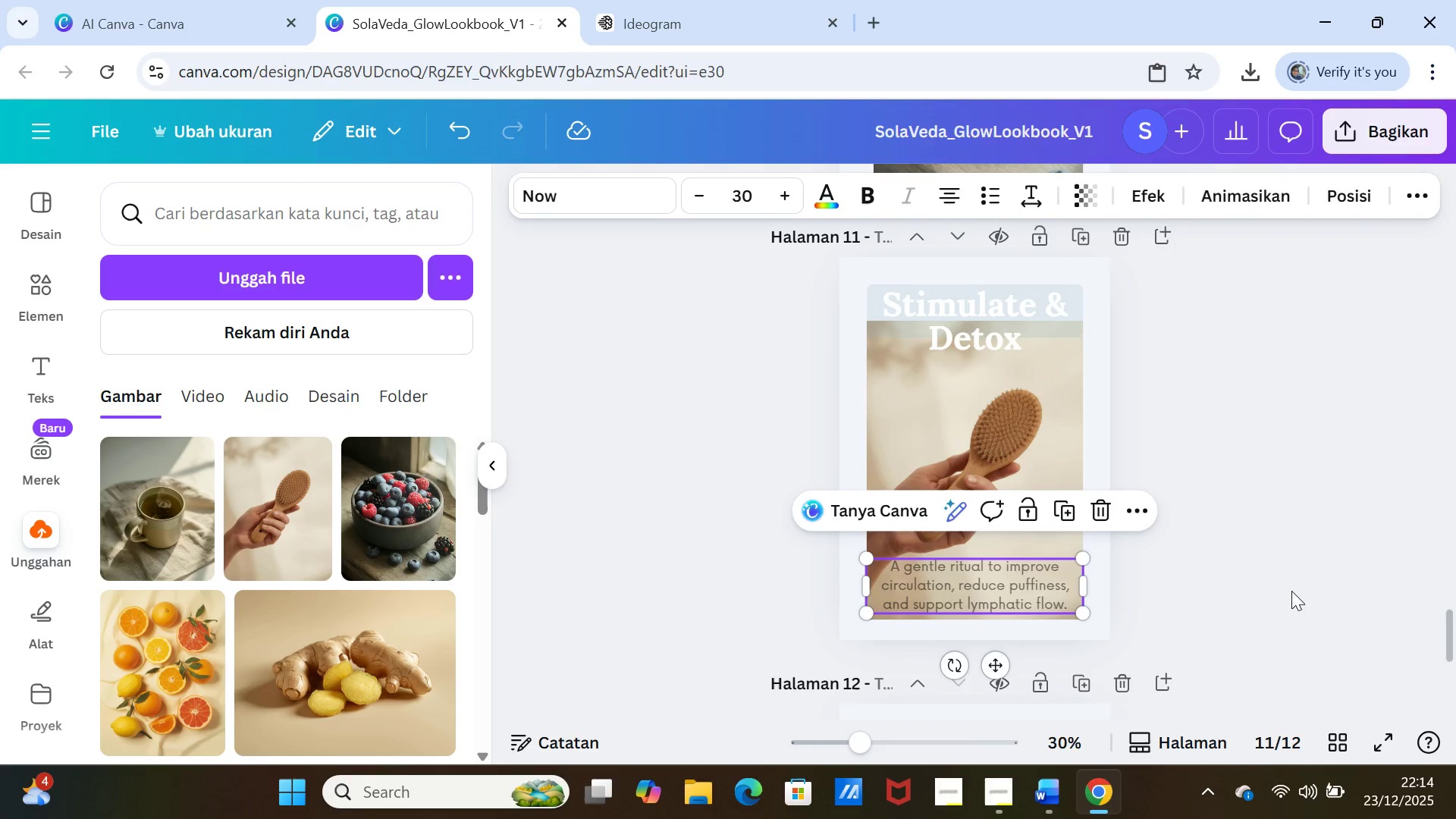 
left_click([1291, 591])
 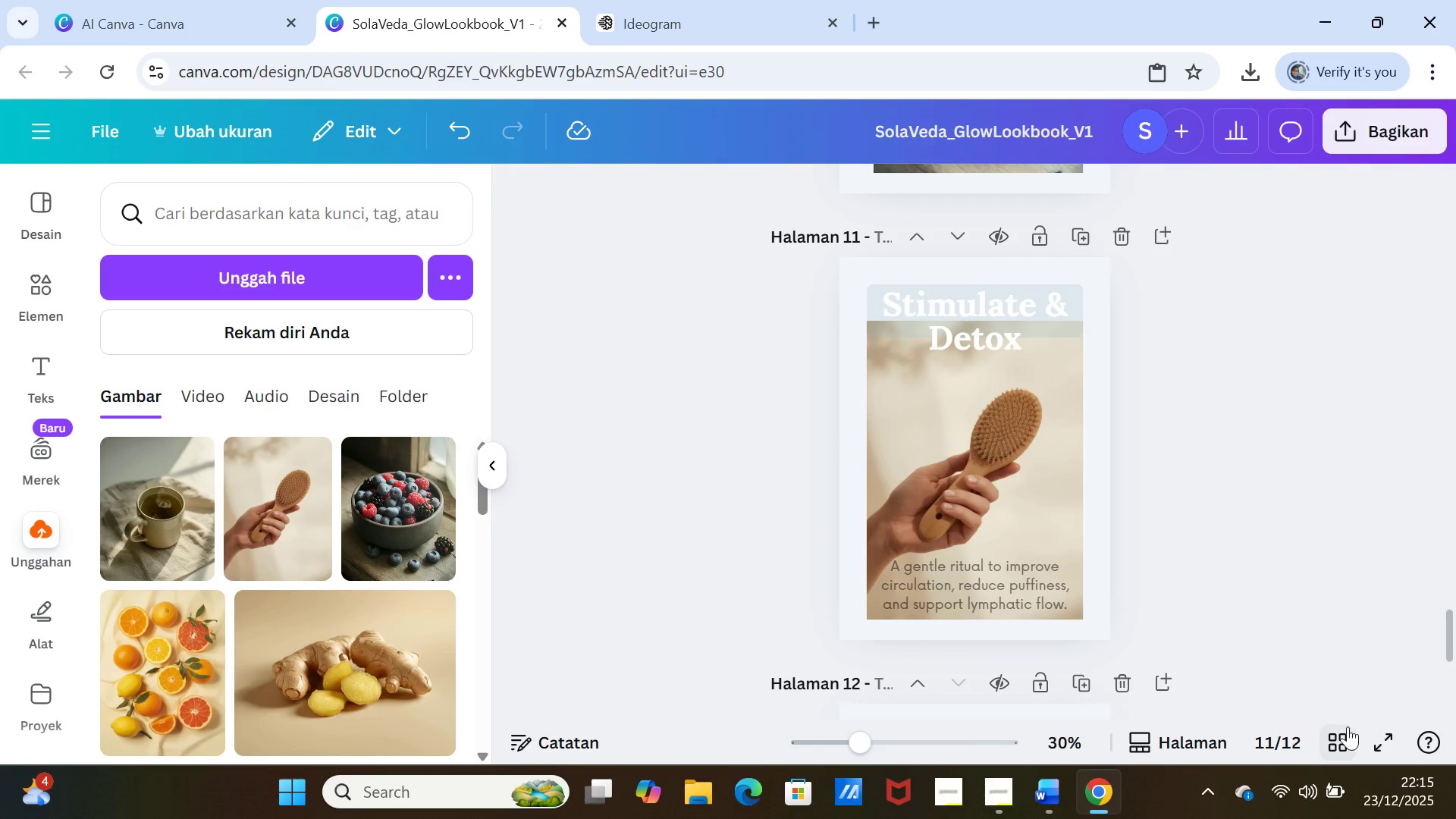 
left_click([1340, 732])
 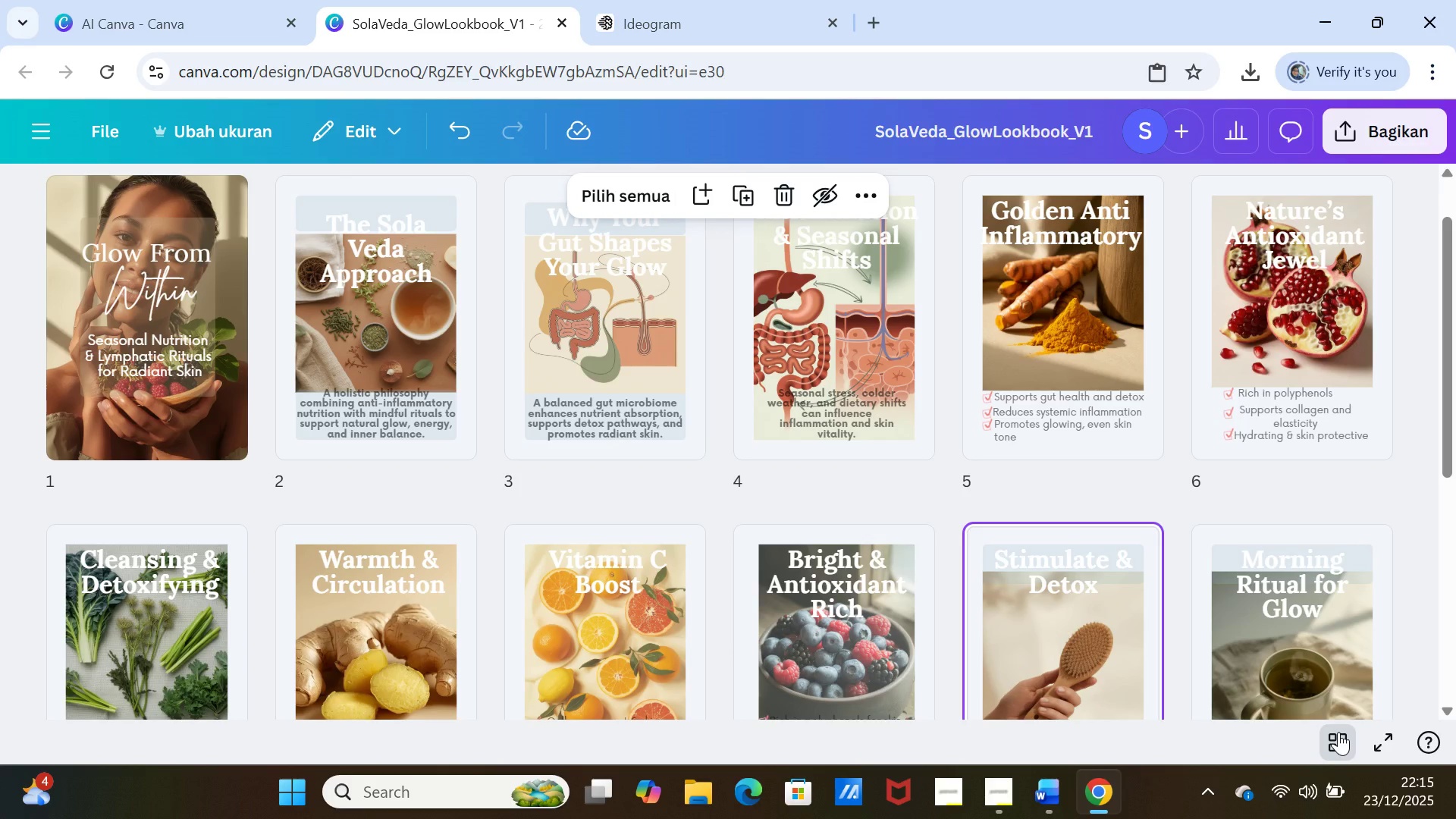 
wait(13.27)
 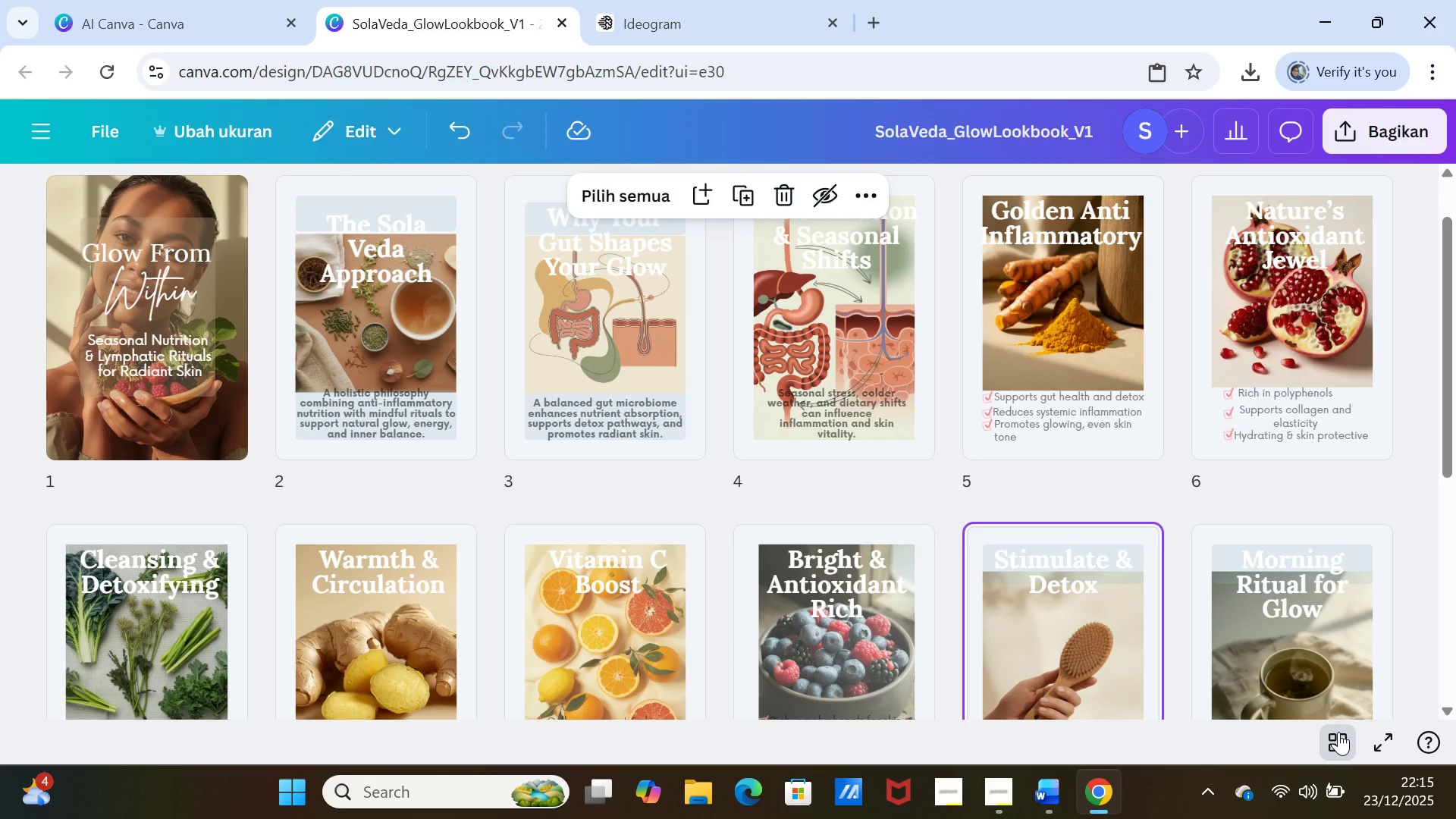 
scroll: coordinate [975, 562], scroll_direction: down, amount: 3.0
 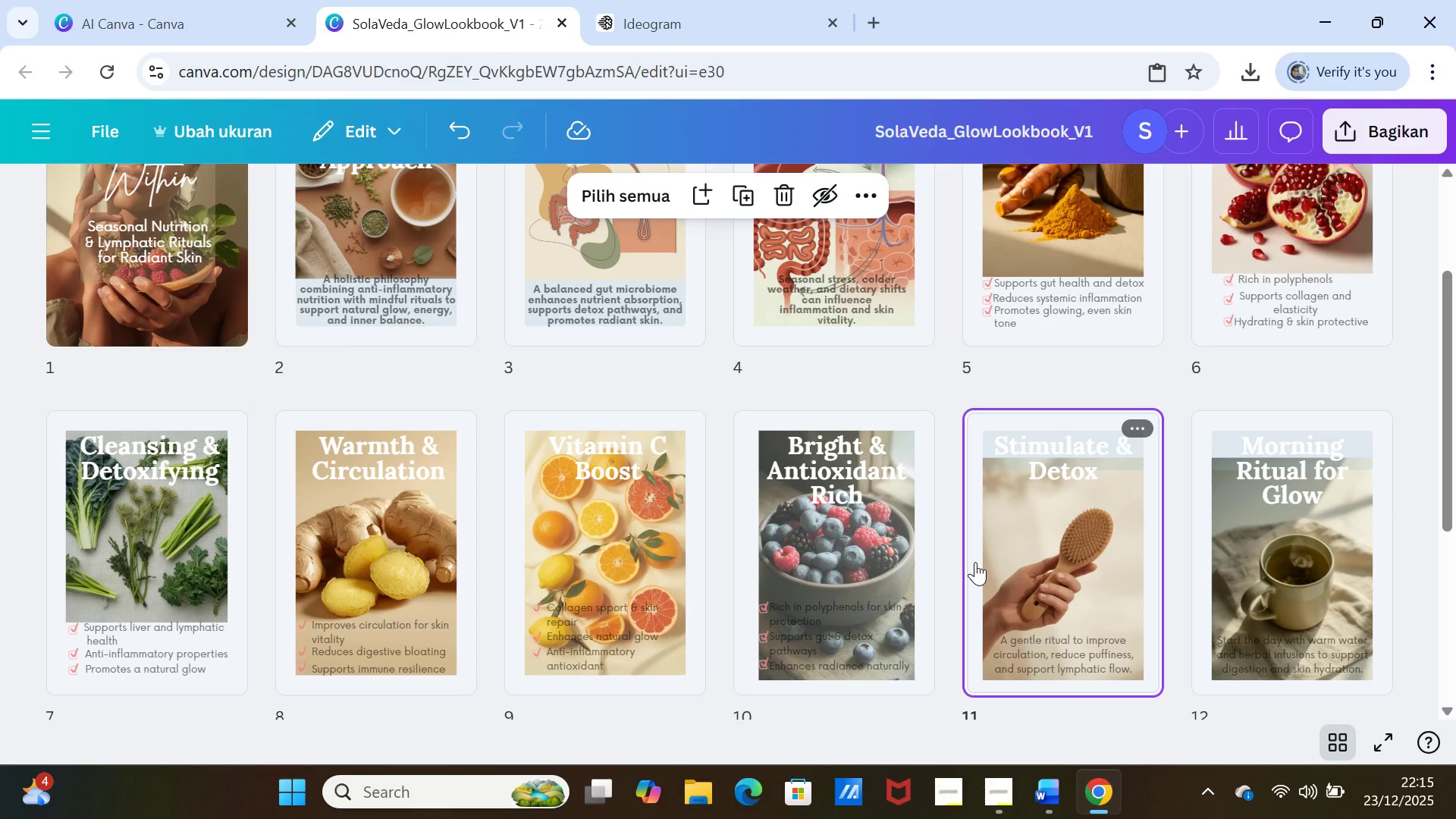 
wait(6.18)
 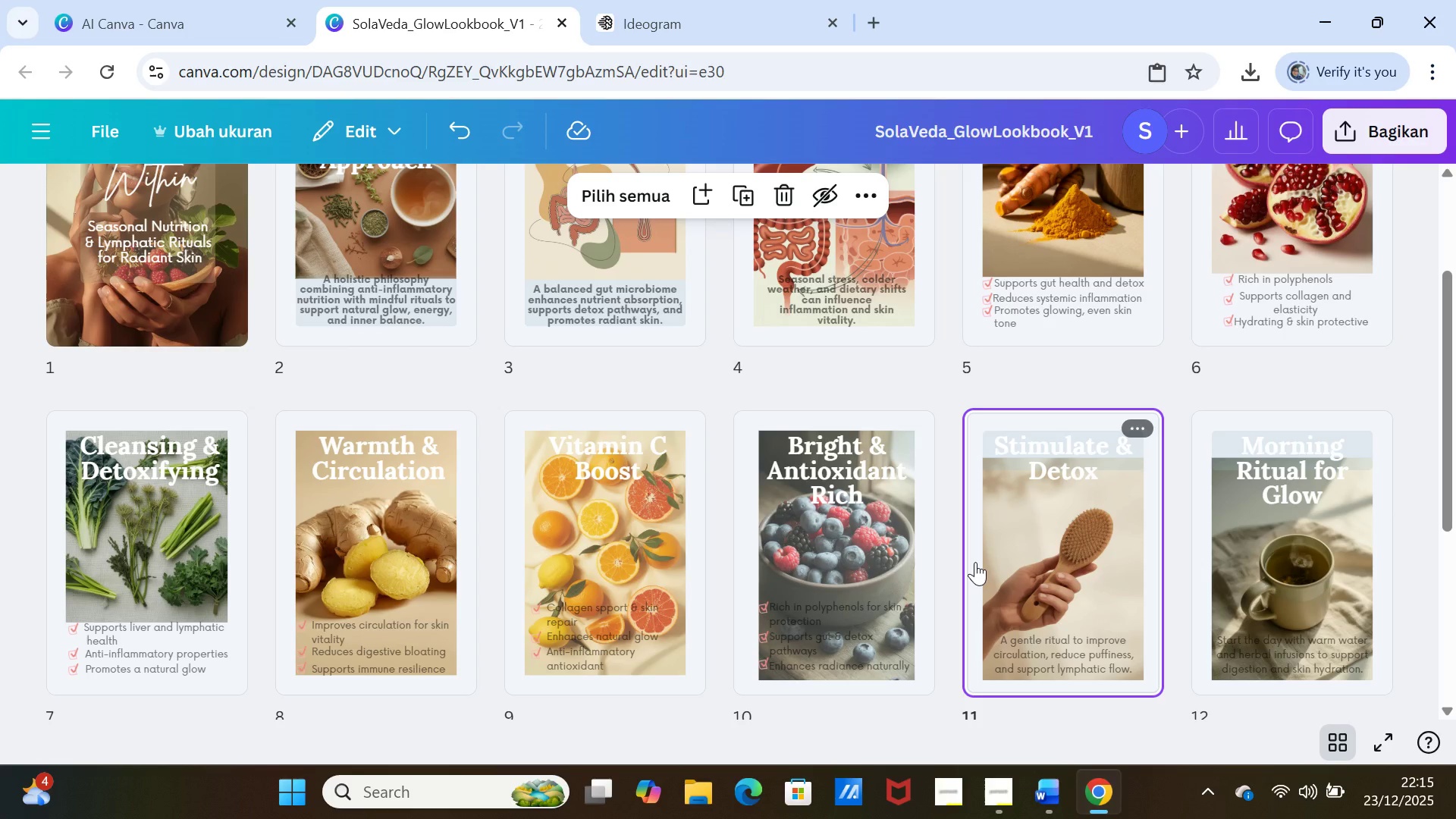 
scroll: coordinate [977, 563], scroll_direction: down, amount: 2.0
 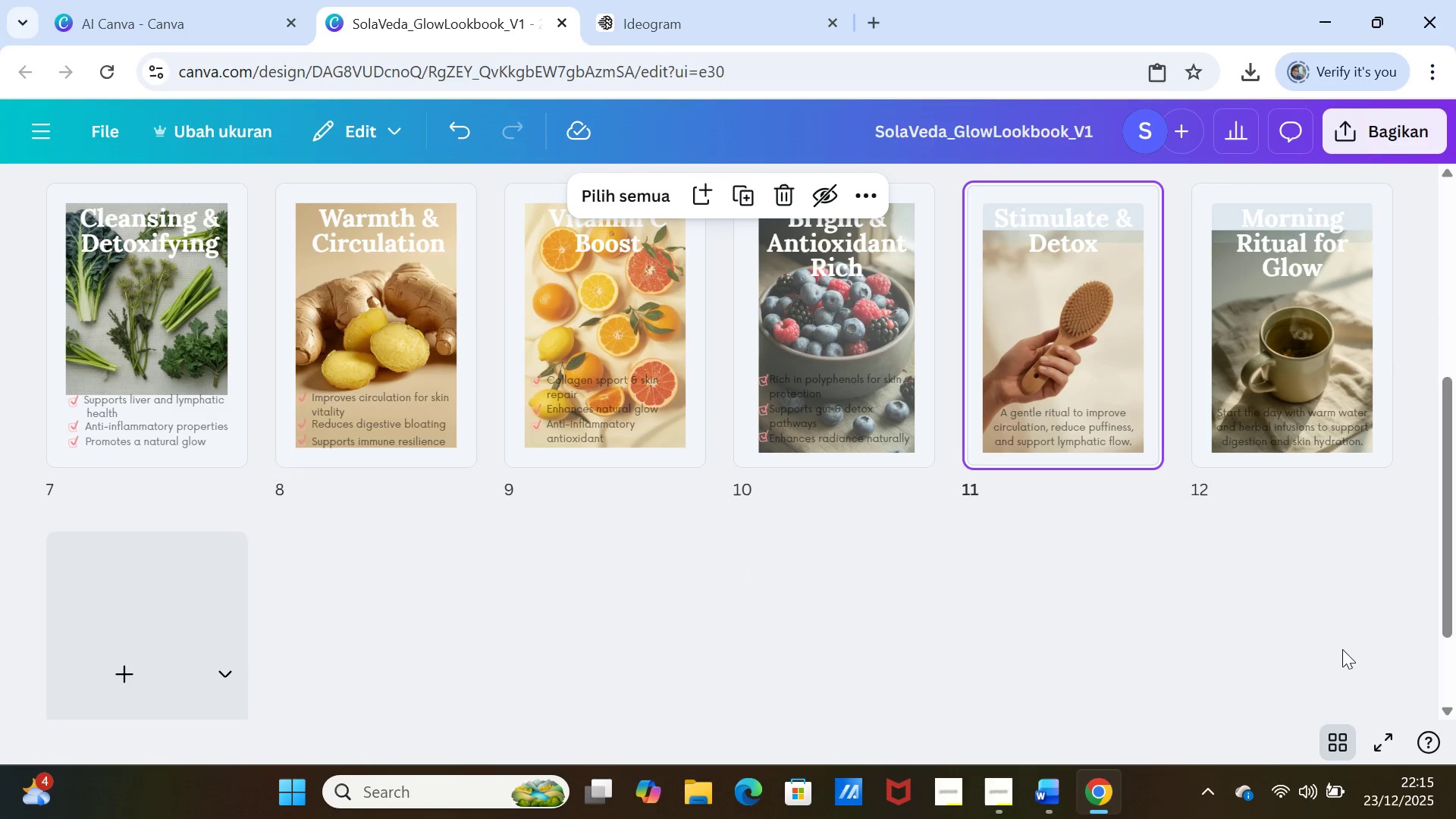 
left_click([1338, 737])
 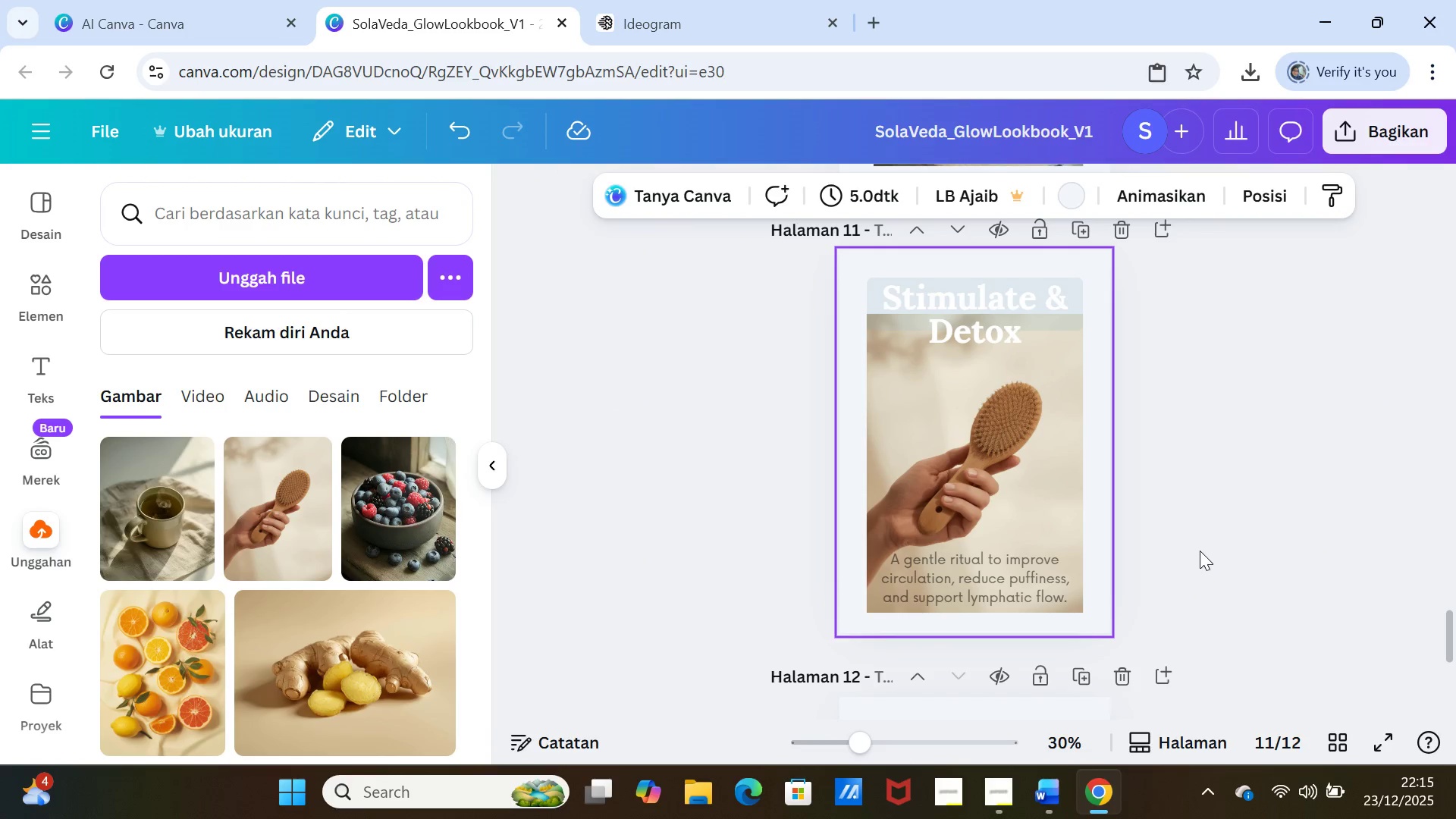 
scroll: coordinate [1194, 548], scroll_direction: down, amount: 4.0
 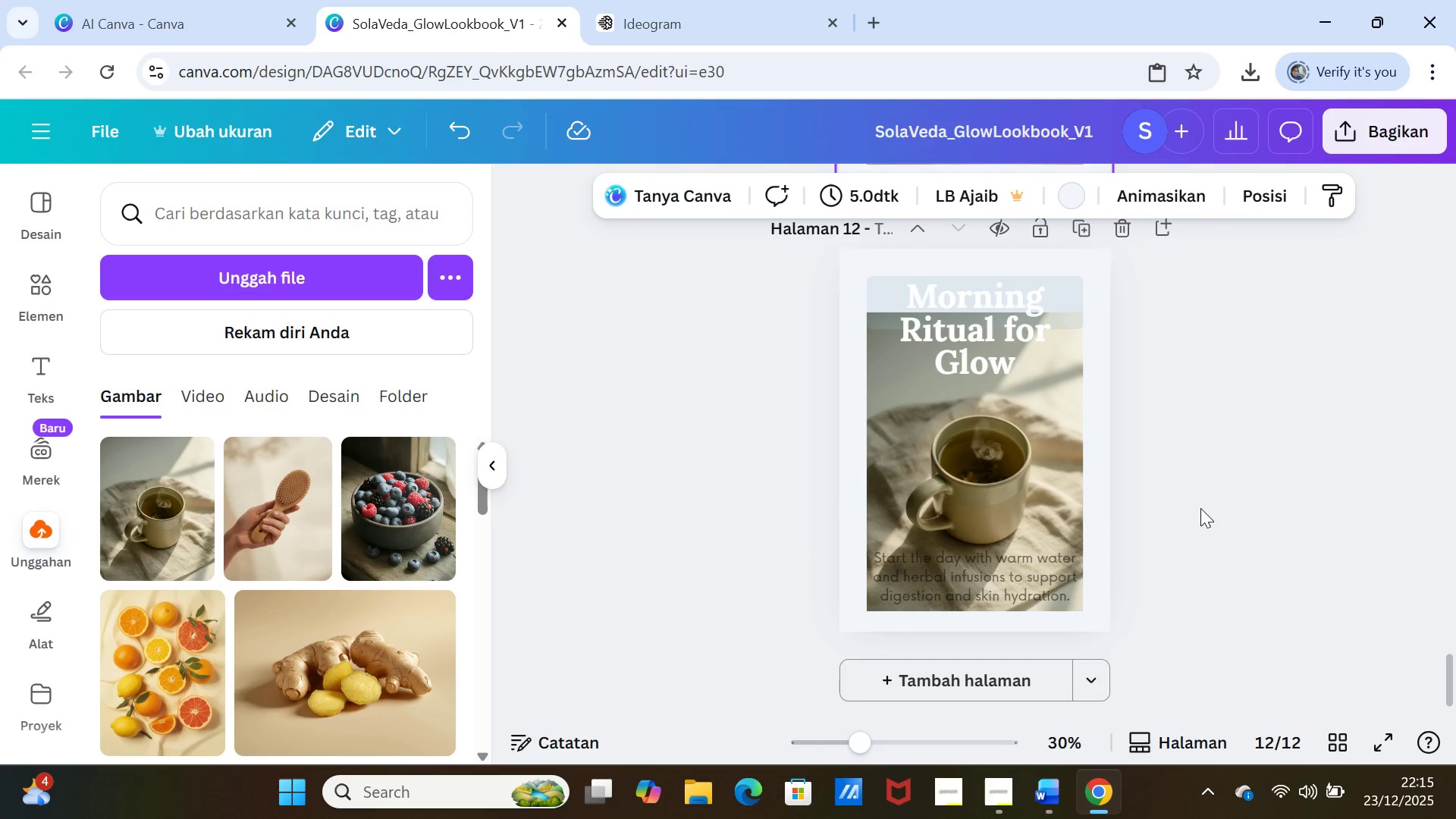 
mouse_move([1041, 566])
 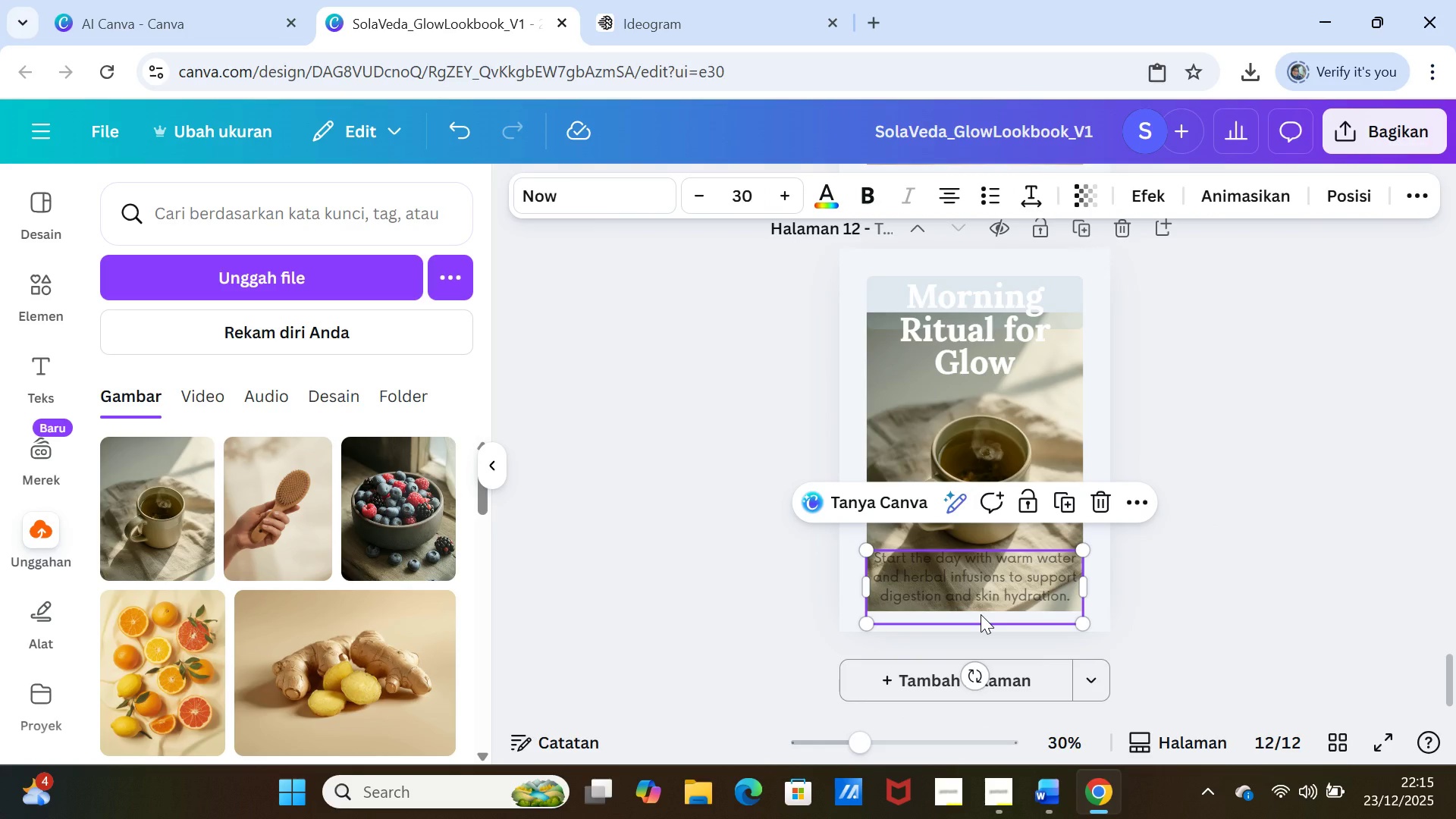 
left_click([981, 614])
 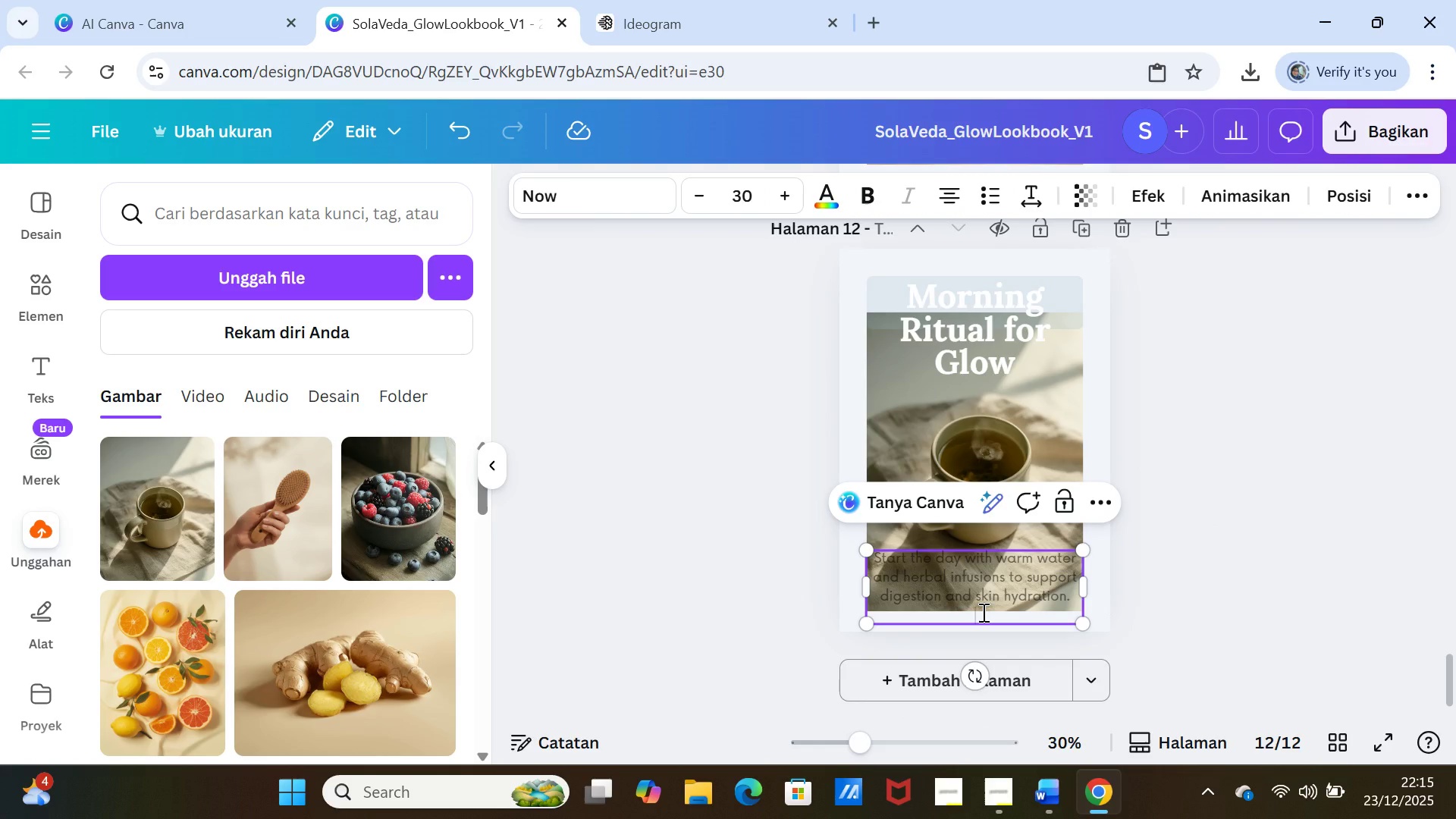 
key(Backspace)
 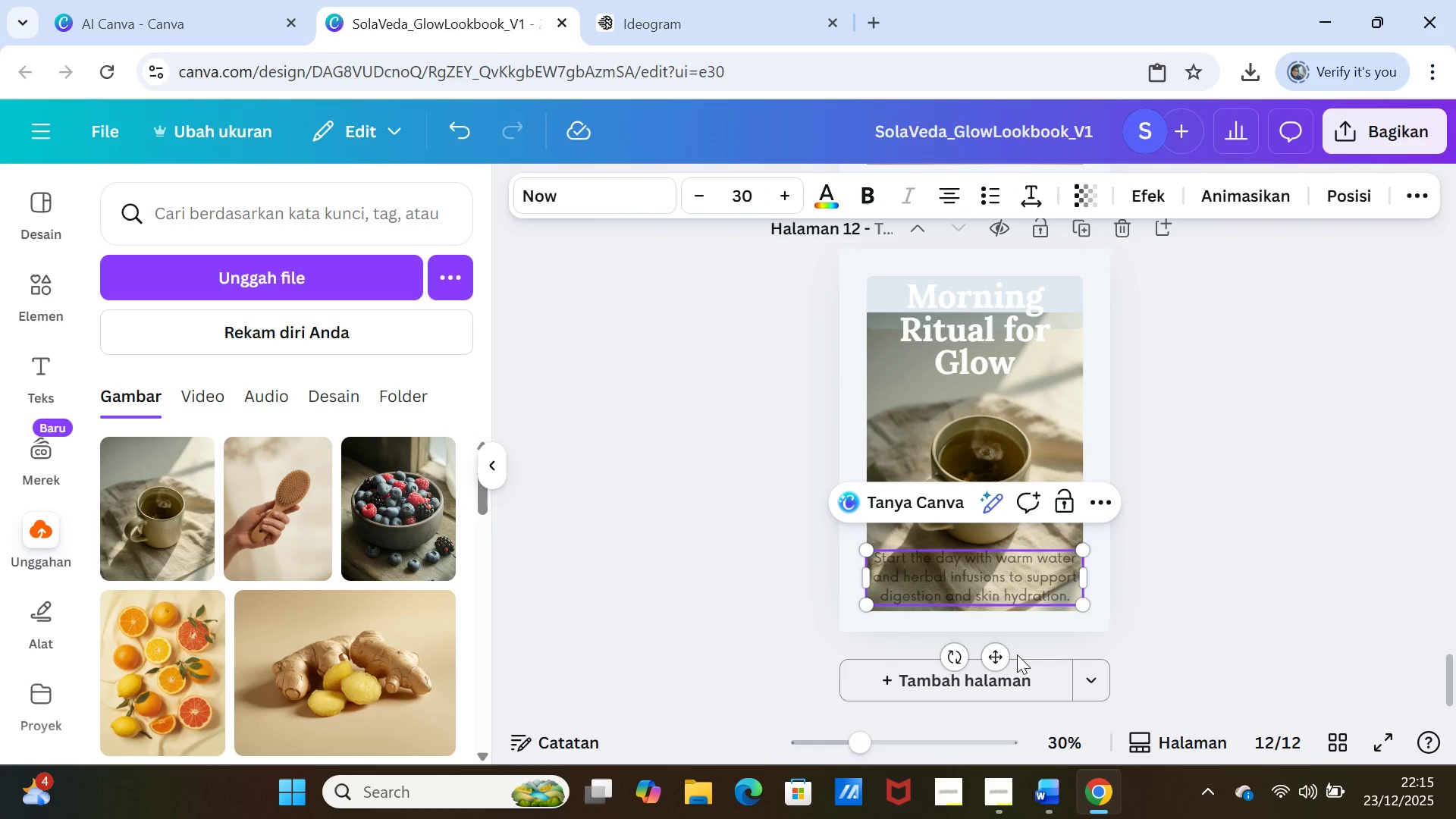 
left_click_drag(start_coordinate=[997, 657], to_coordinate=[997, 667])
 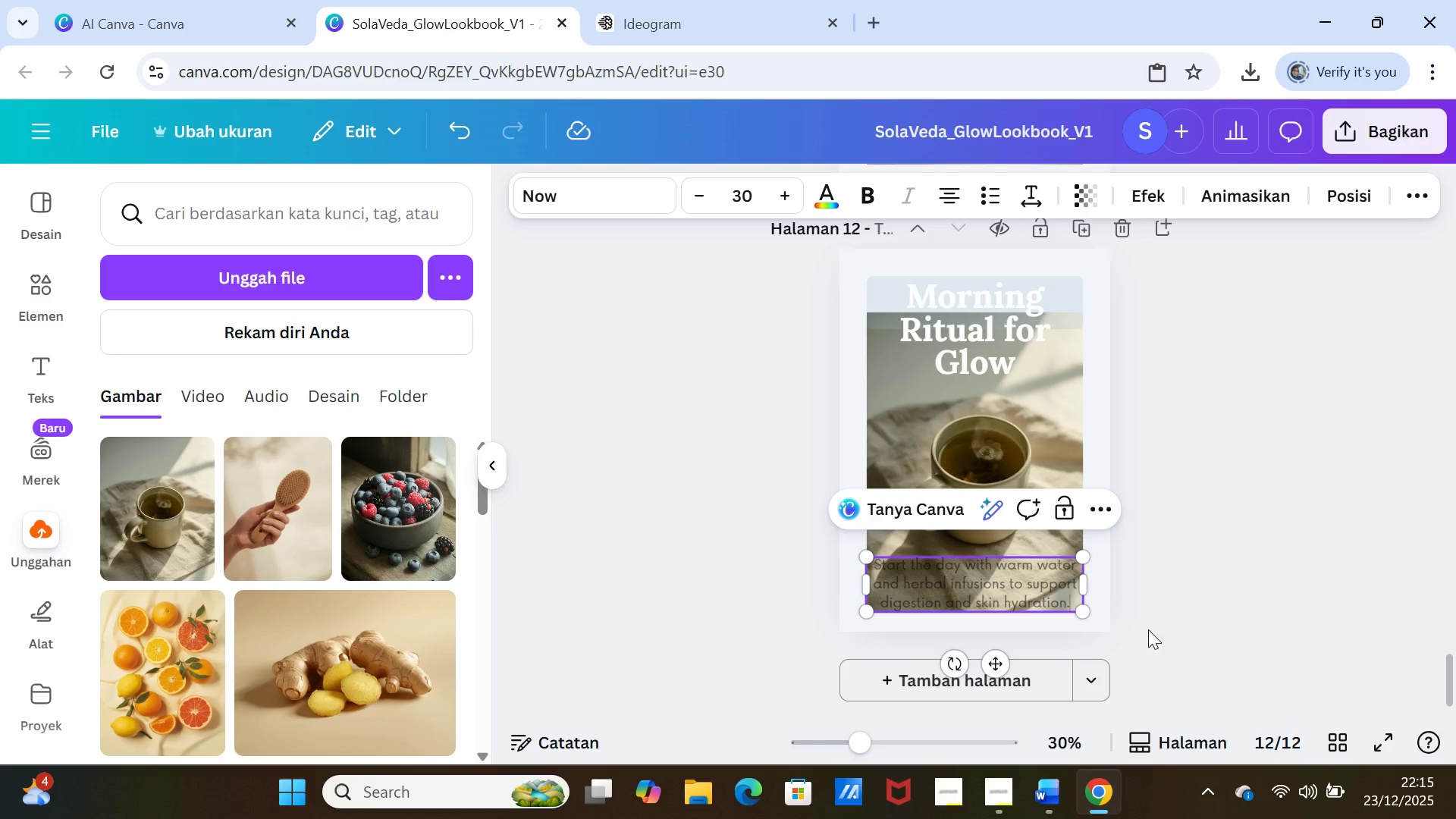 
left_click([1148, 629])
 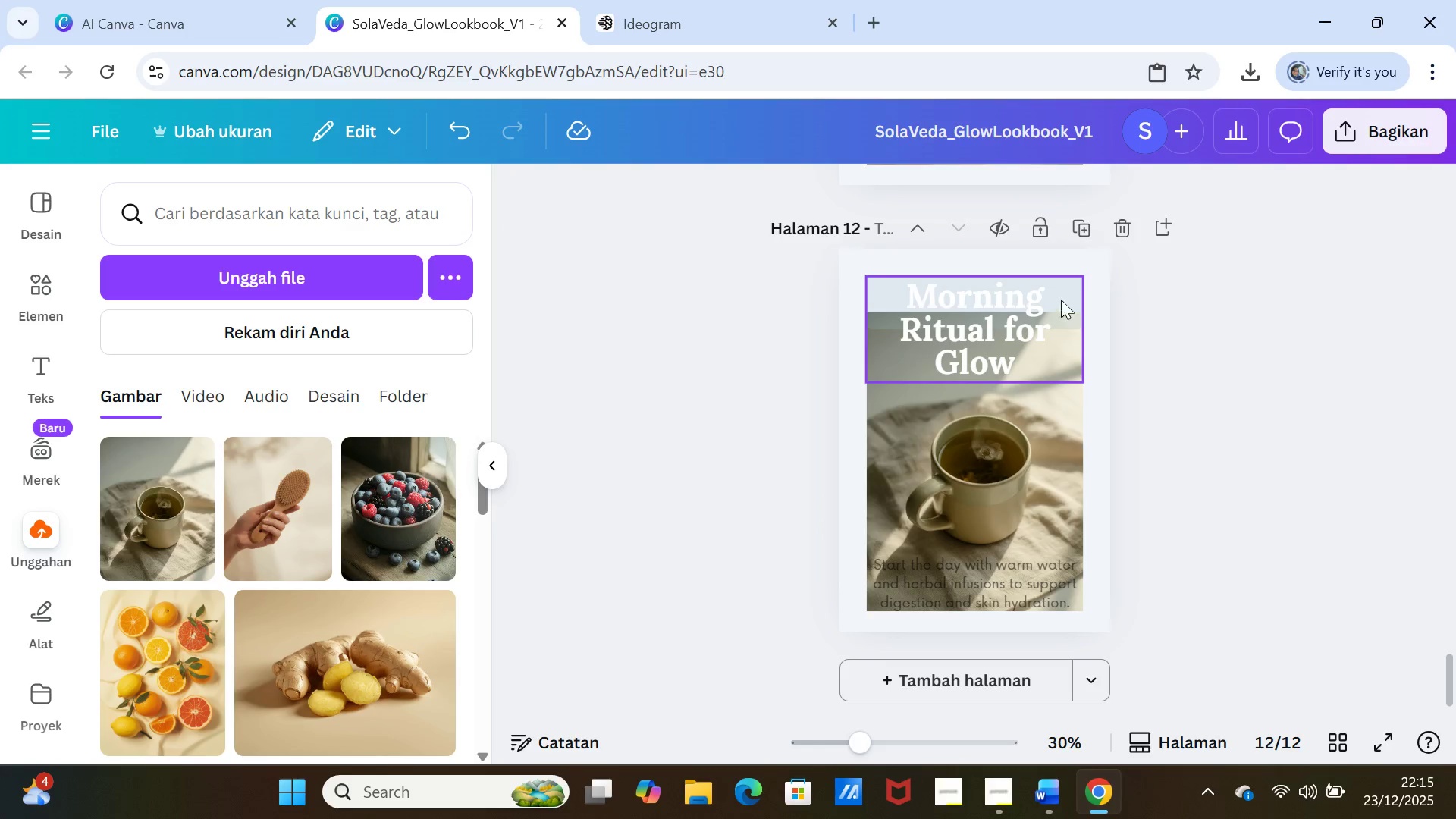 
left_click([1086, 226])
 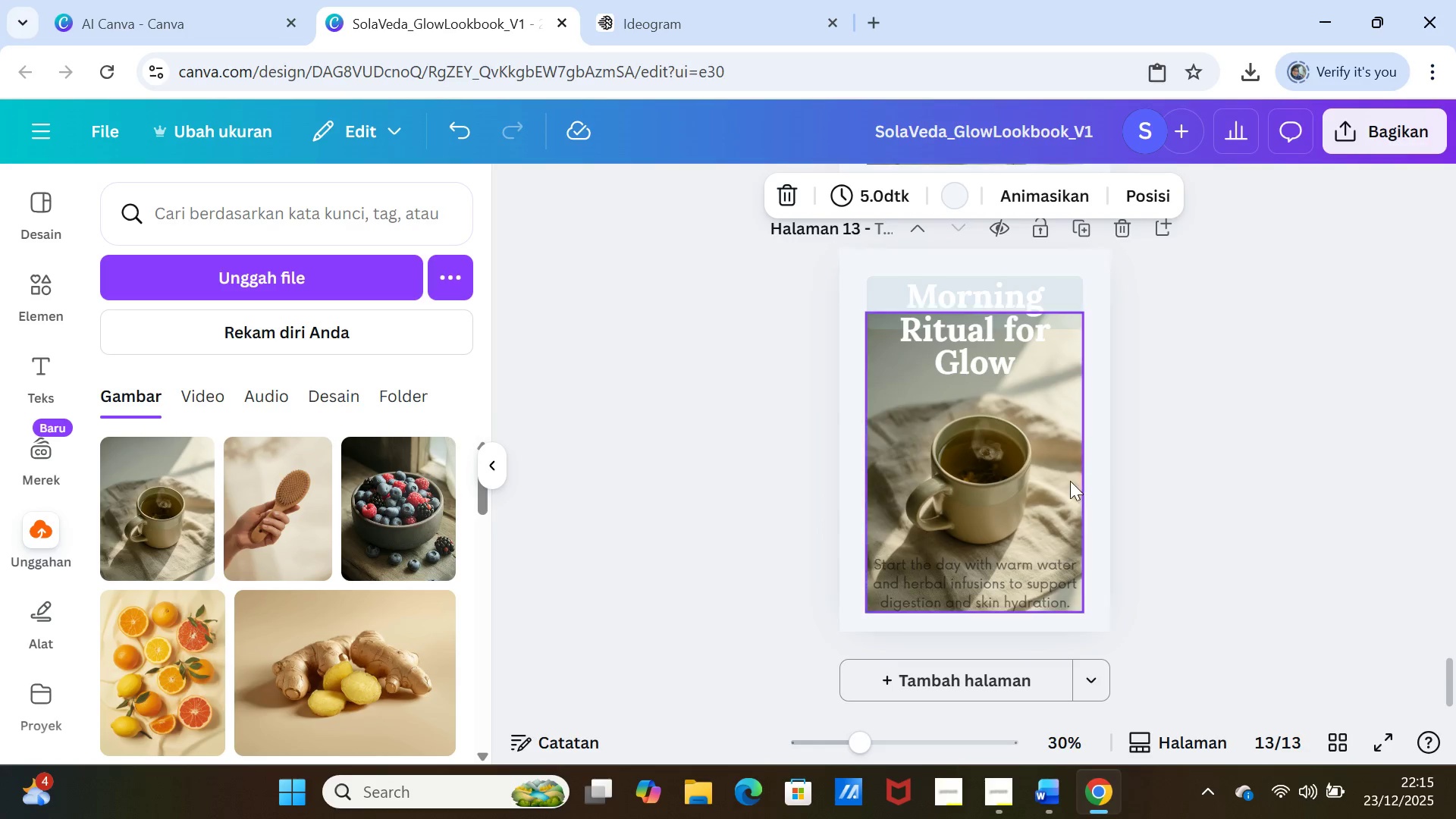 
left_click([1062, 478])
 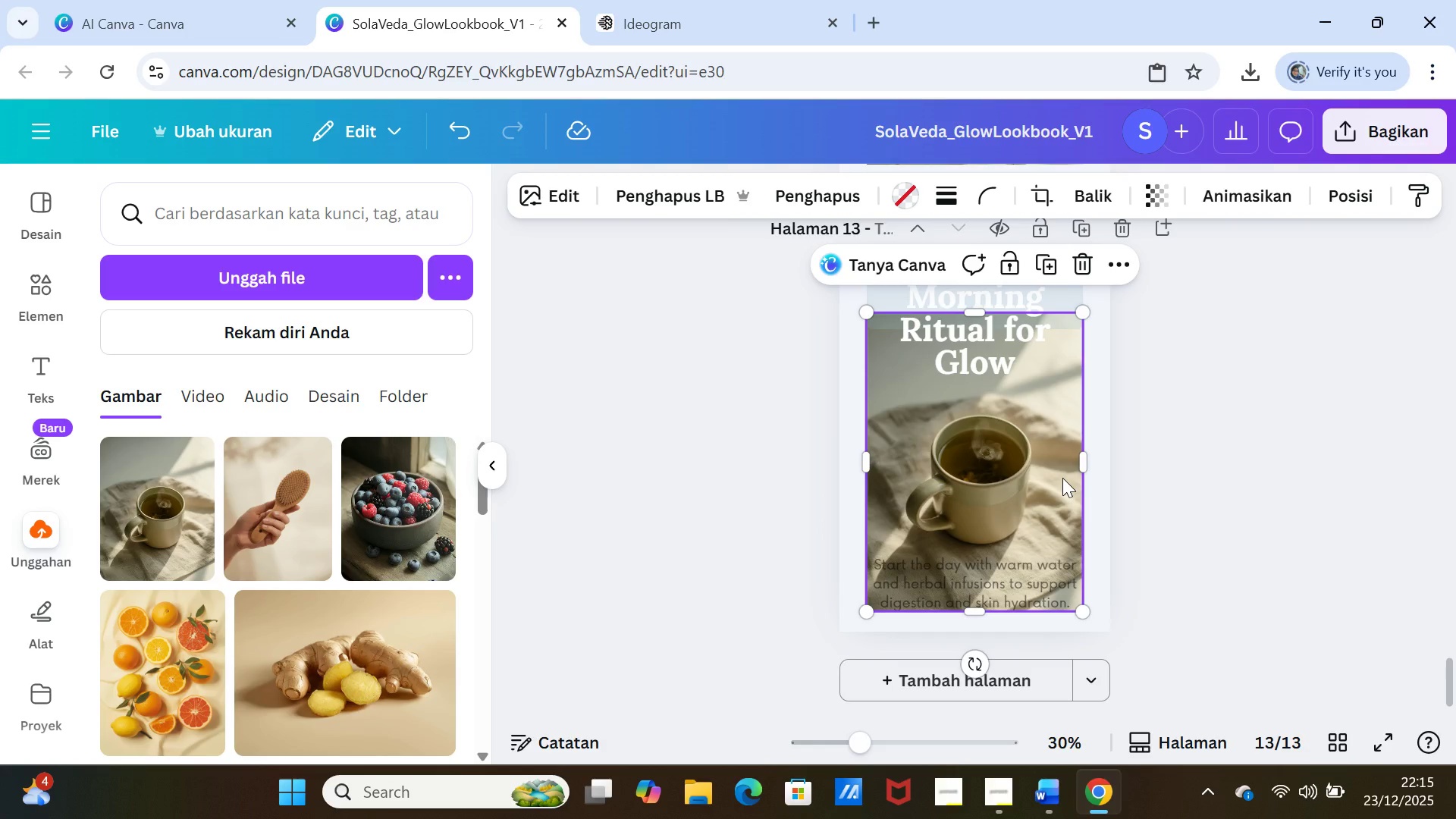 
key(Backspace)
 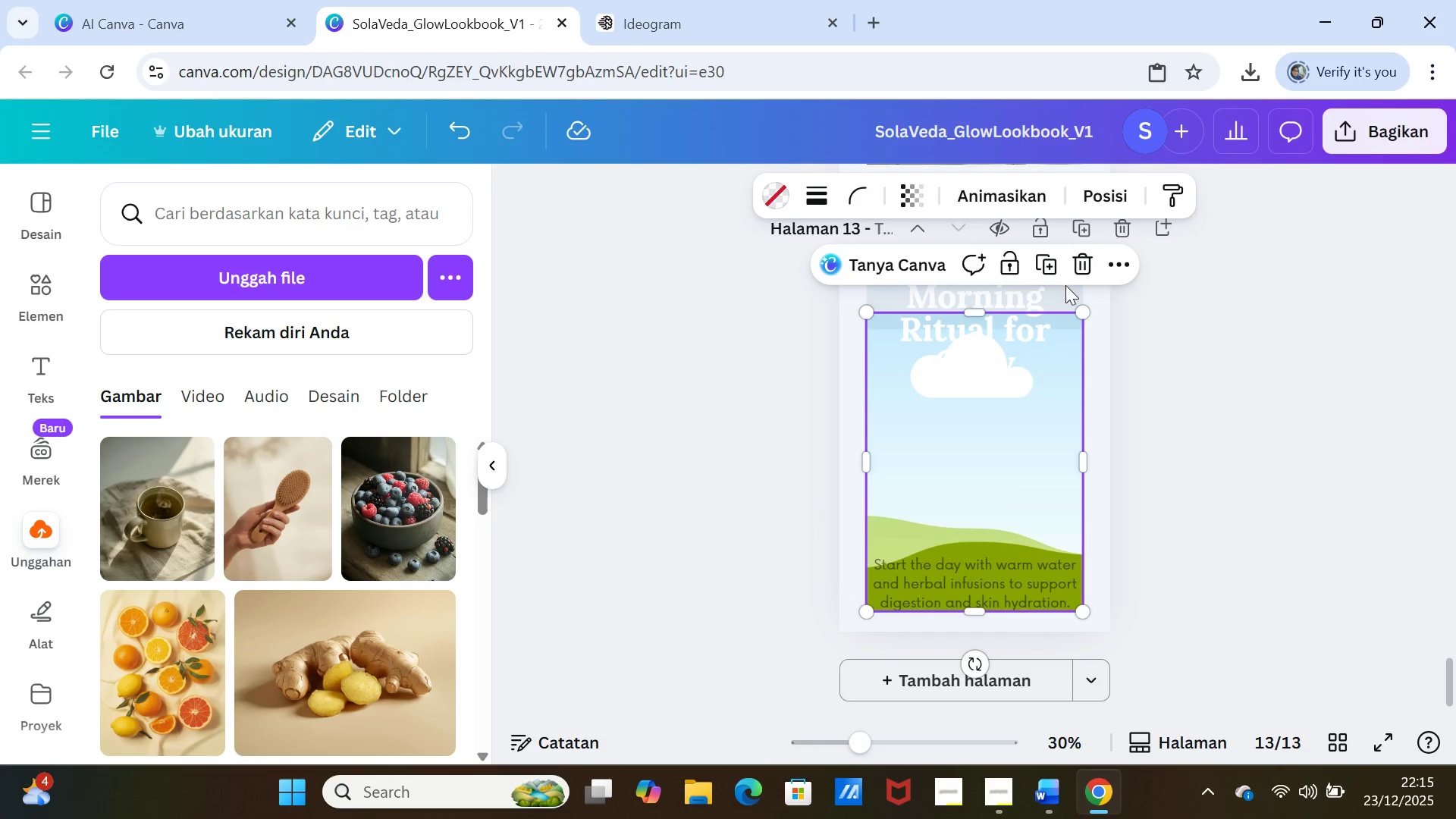 
left_click([1065, 288])
 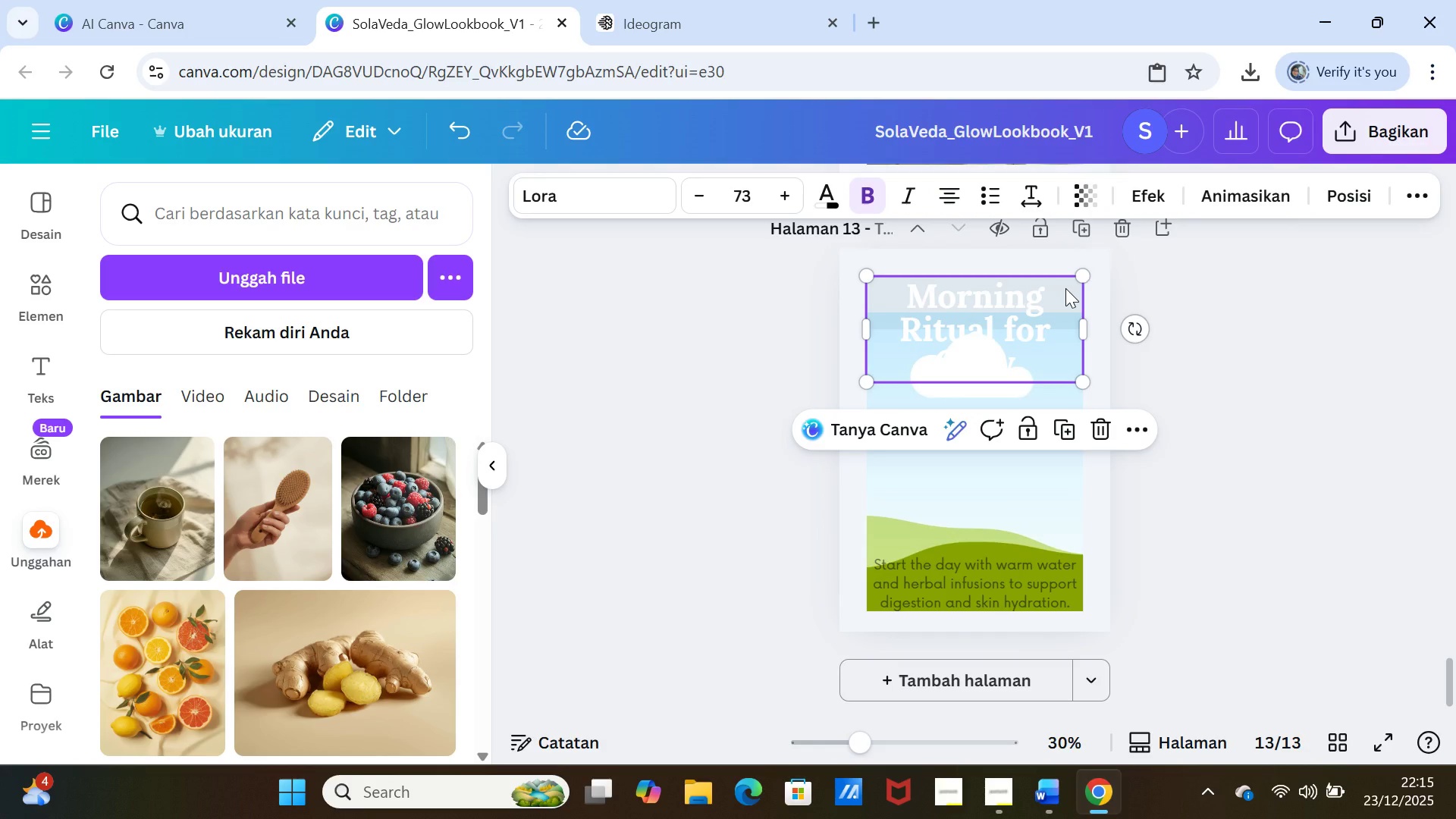 
key(Backspace)
 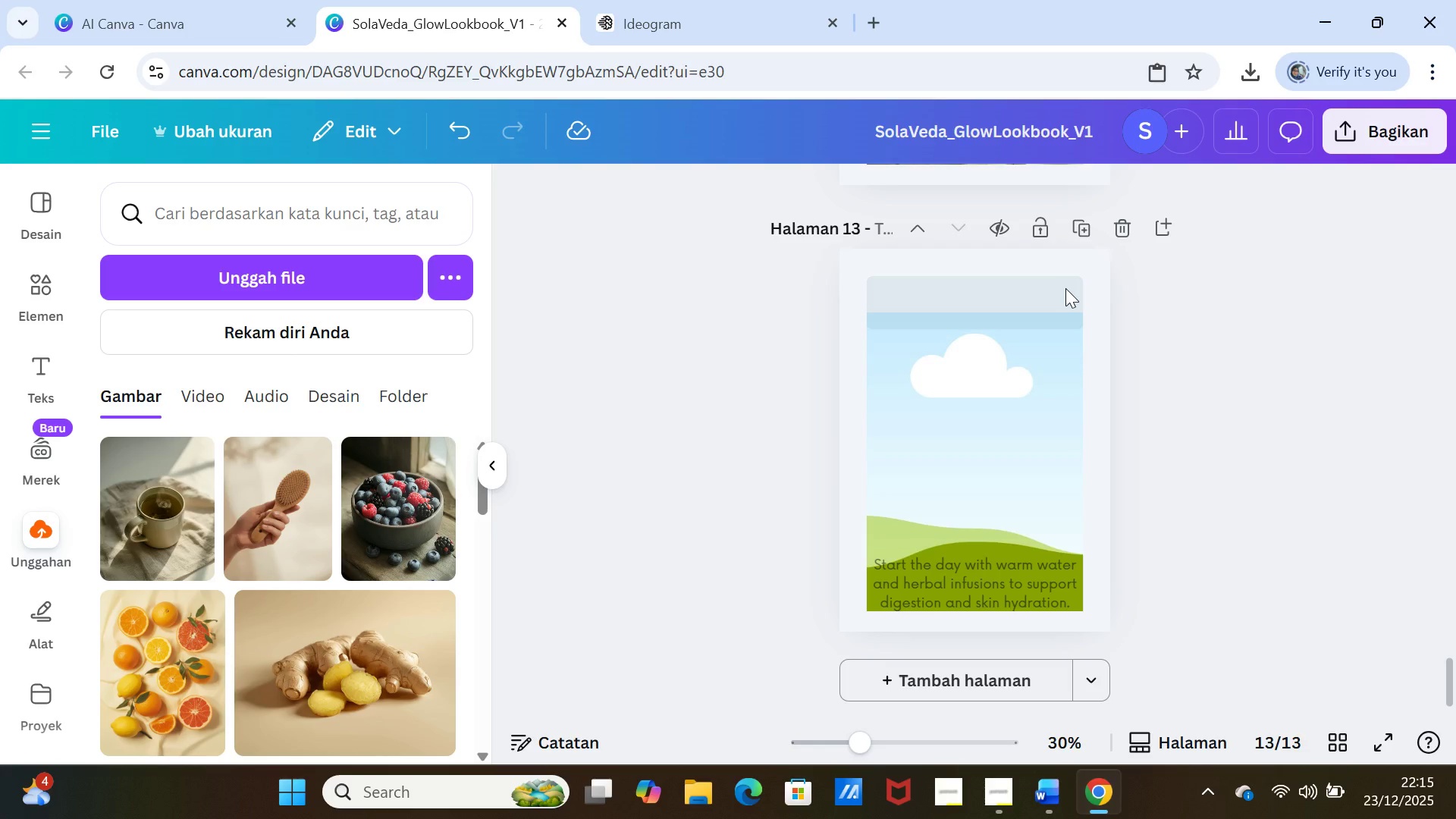 
left_click([1065, 288])
 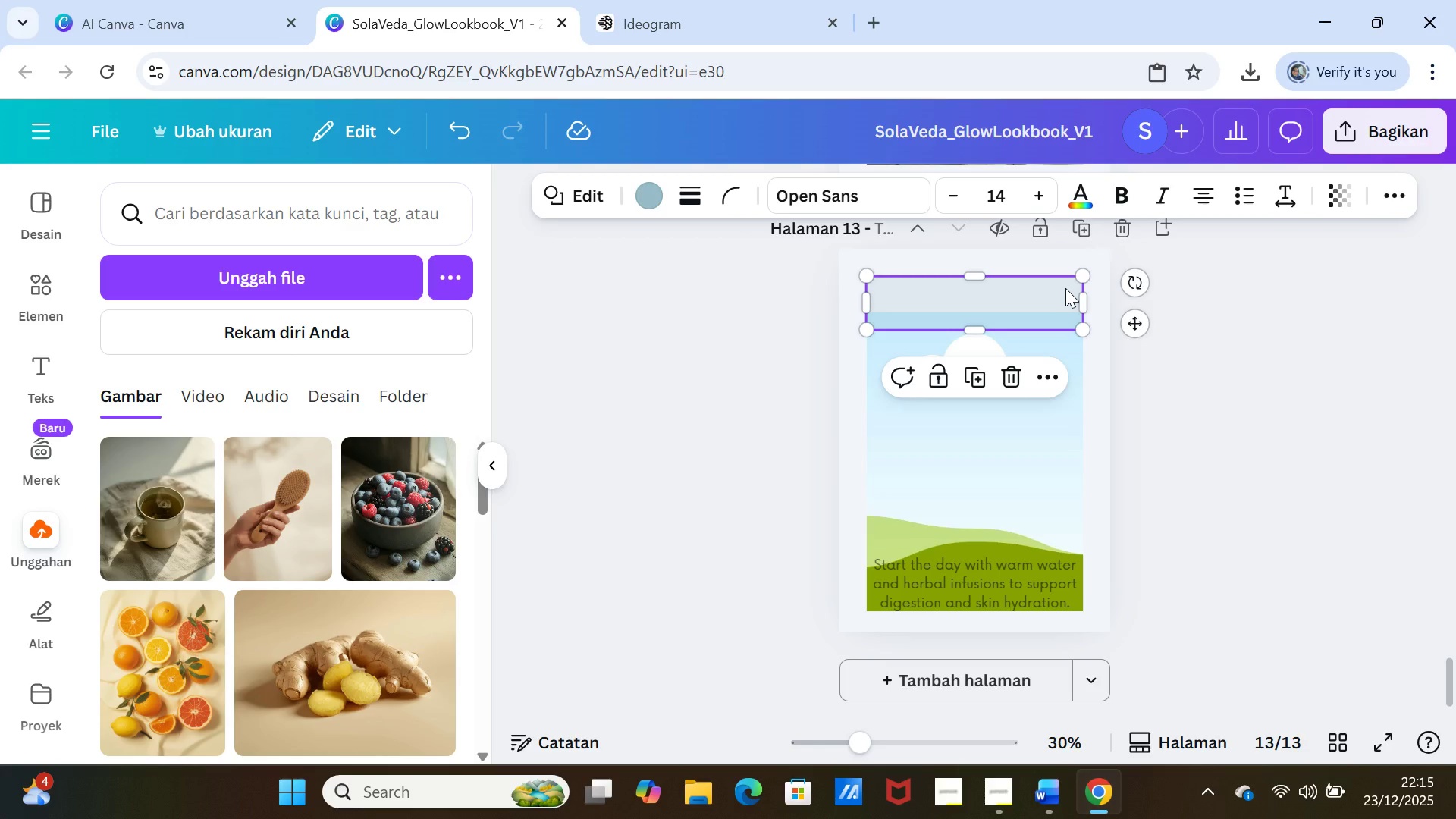 
key(Backspace)
 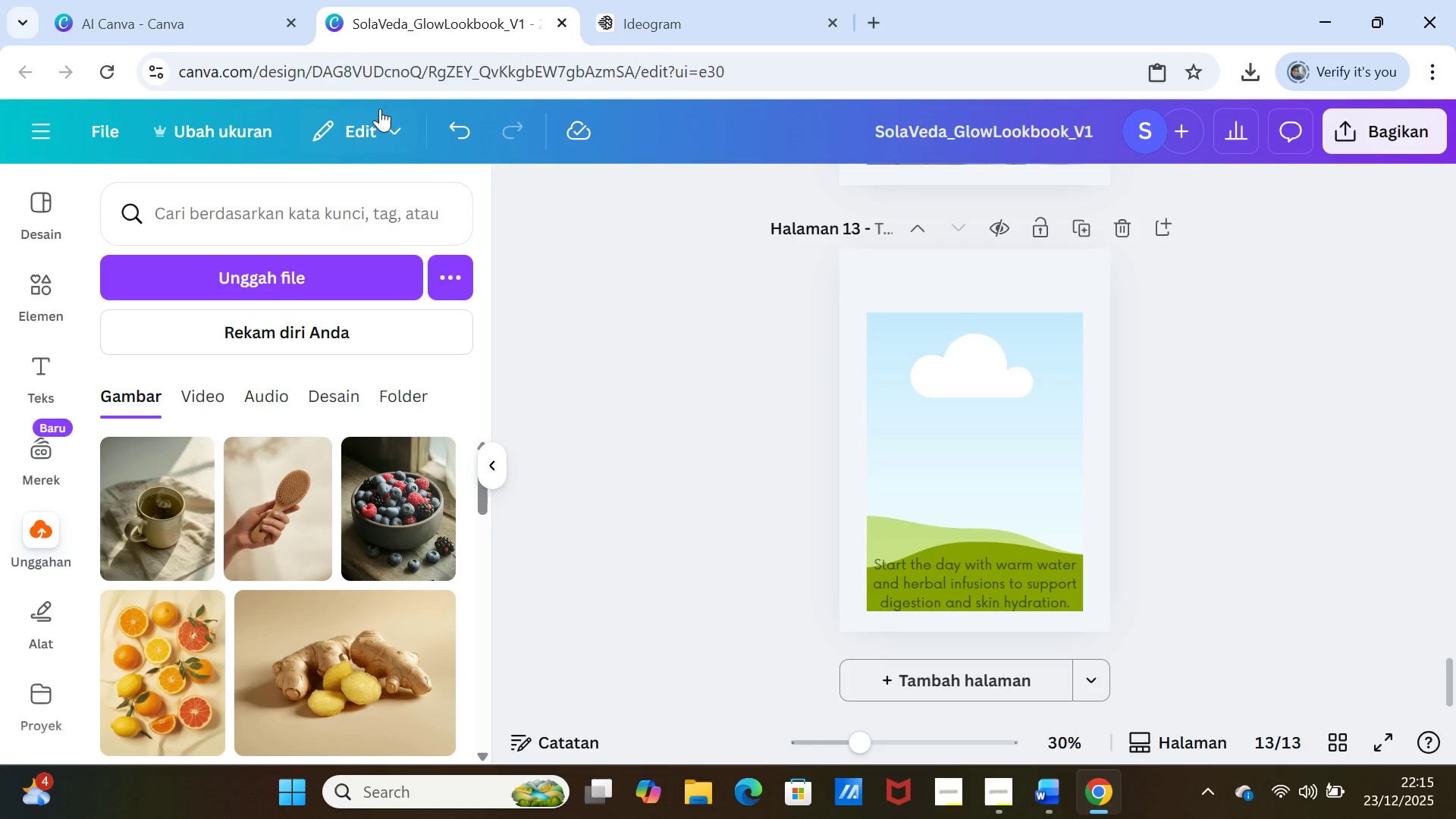 
double_click([447, 132])
 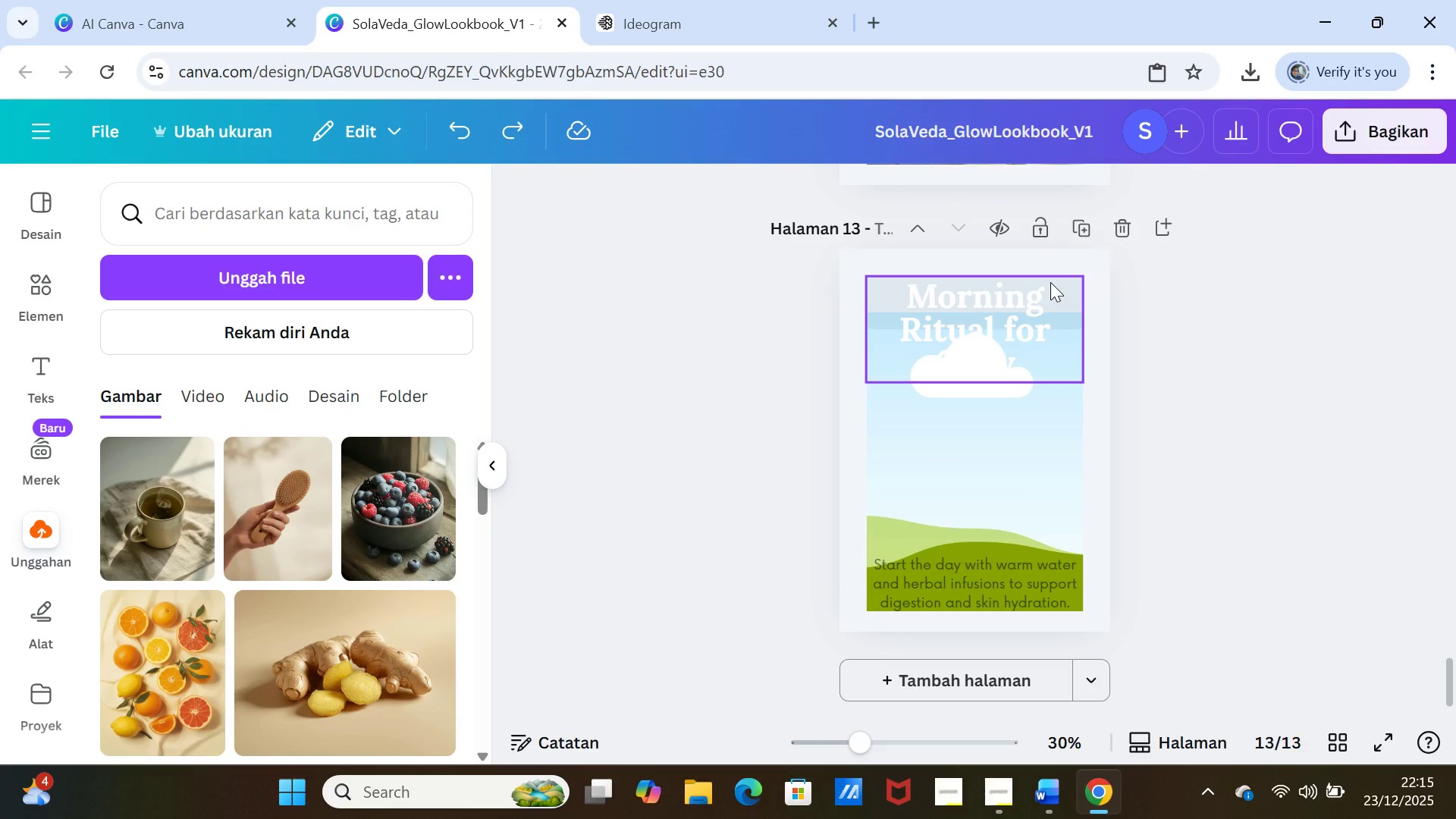 
left_click([1050, 282])
 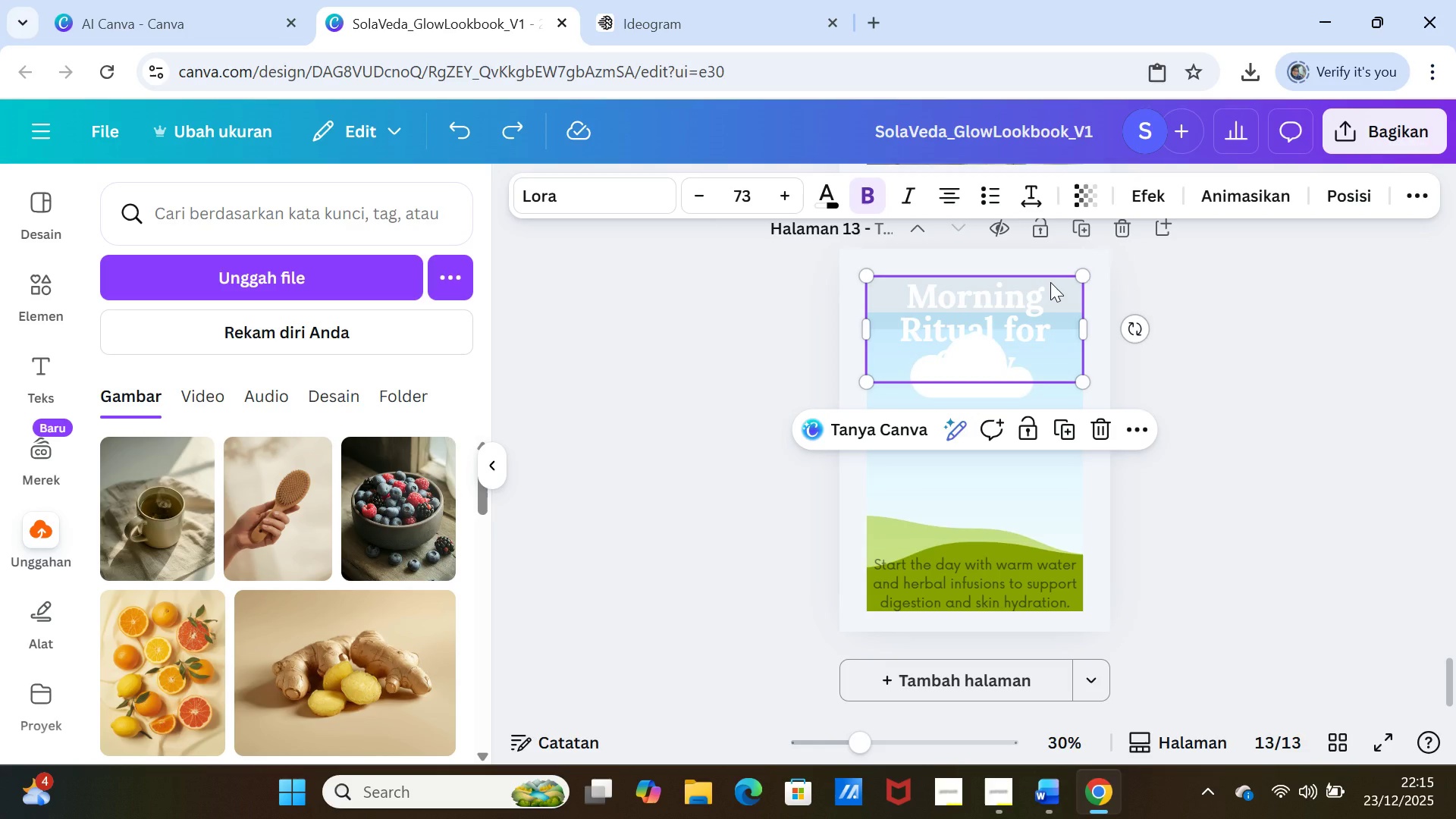 
left_click_drag(start_coordinate=[1050, 282], to_coordinate=[1052, 290])
 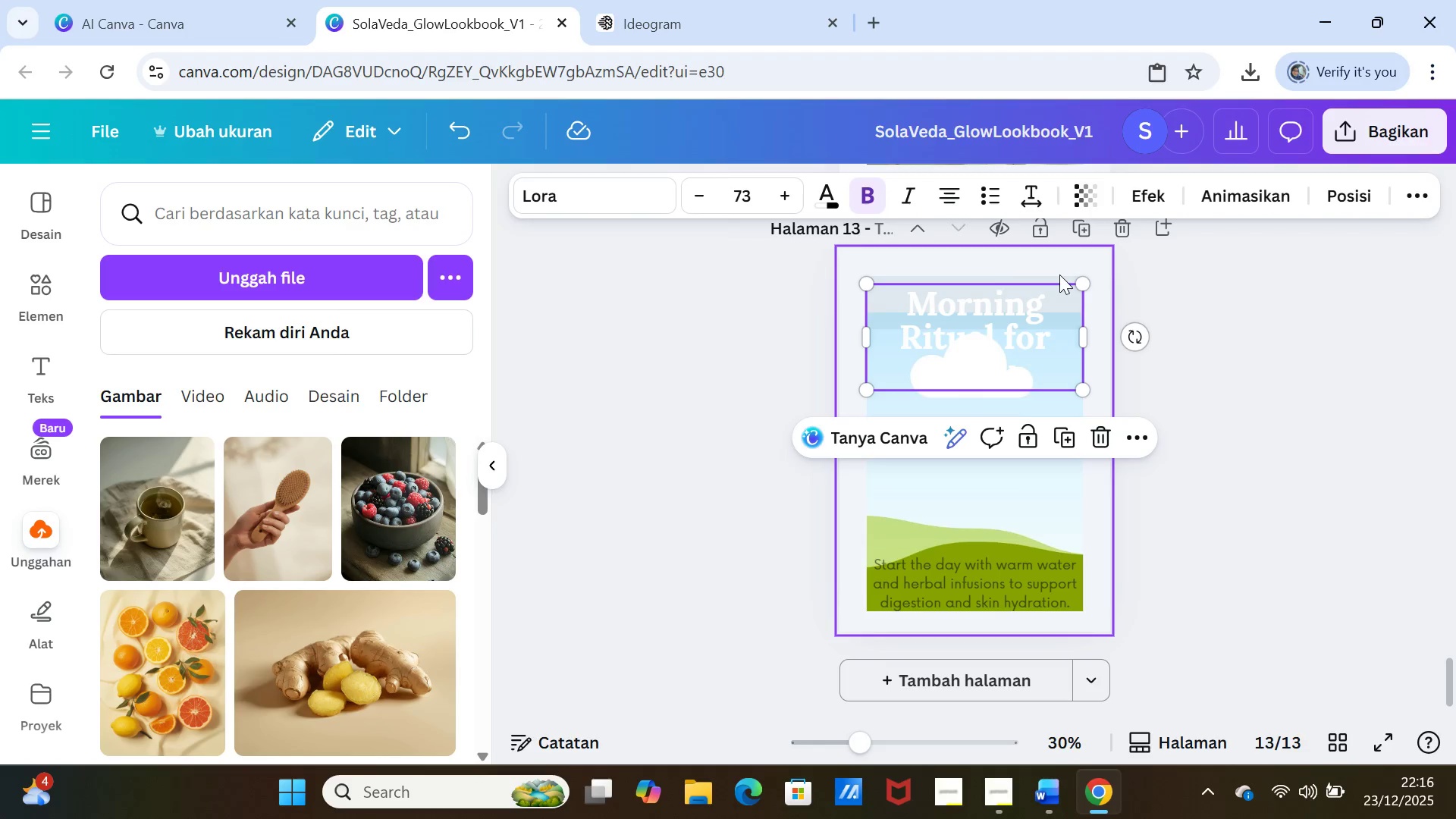 
left_click([1059, 277])
 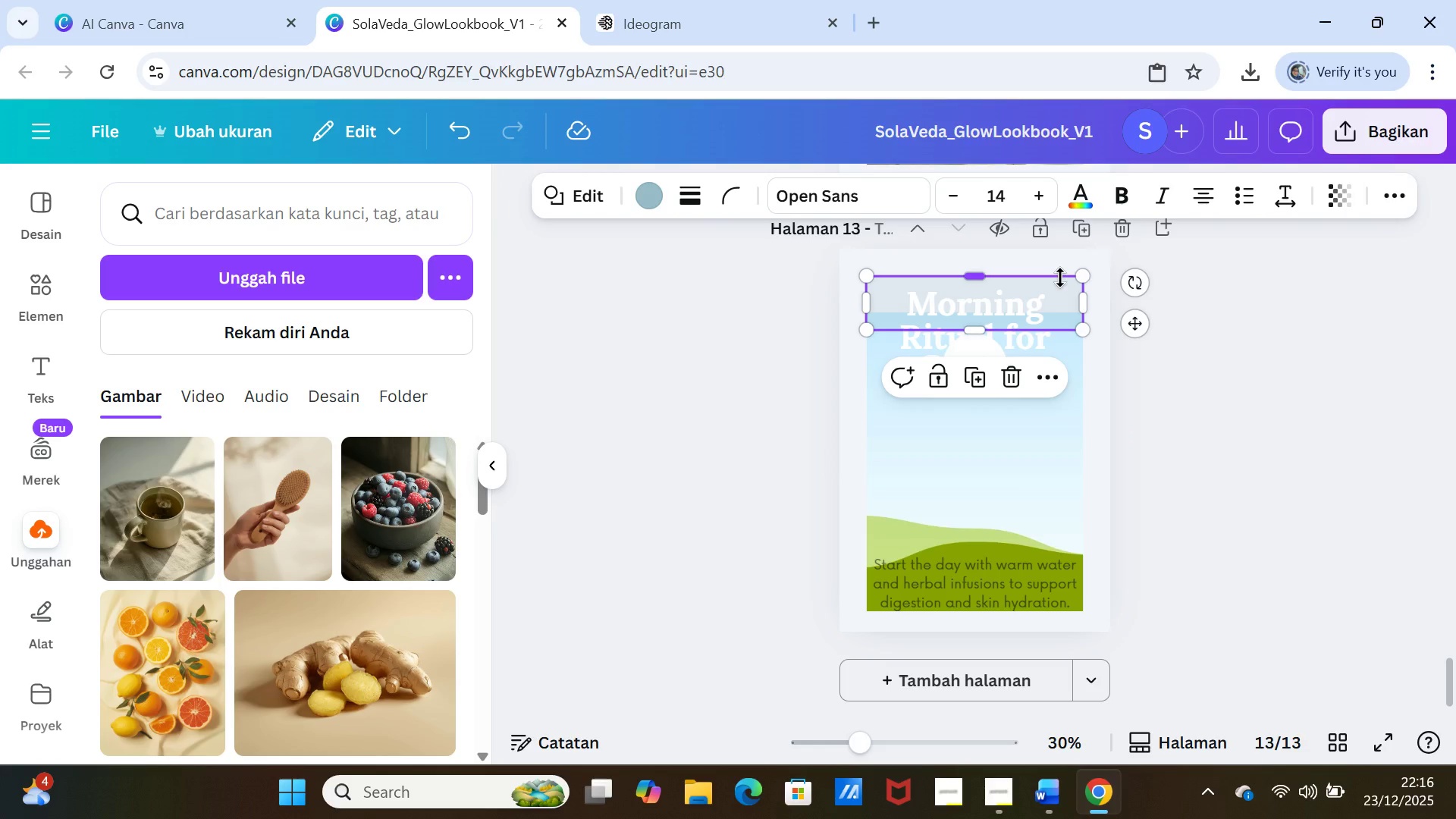 
key(Backspace)
 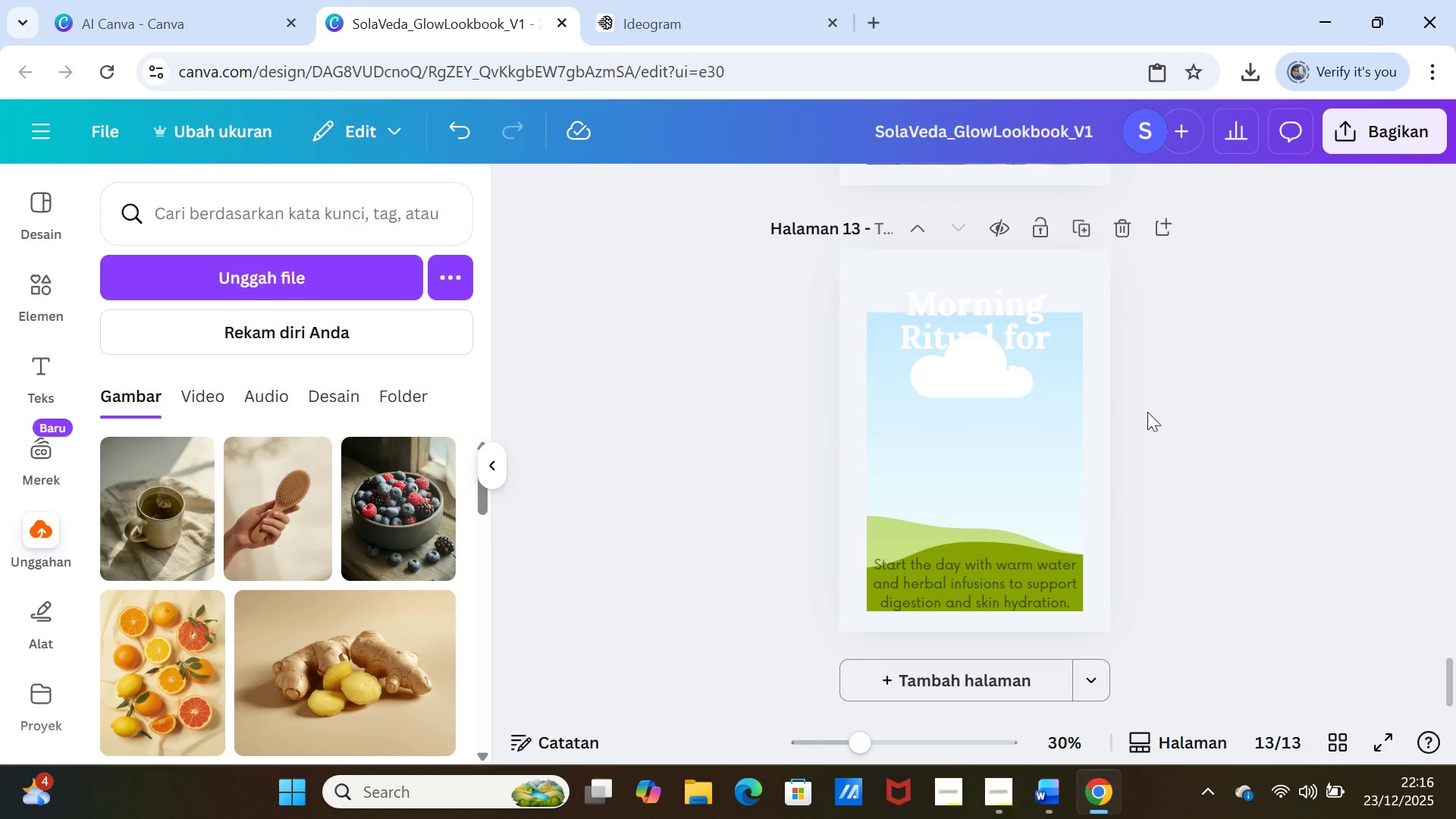 
left_click([1169, 447])
 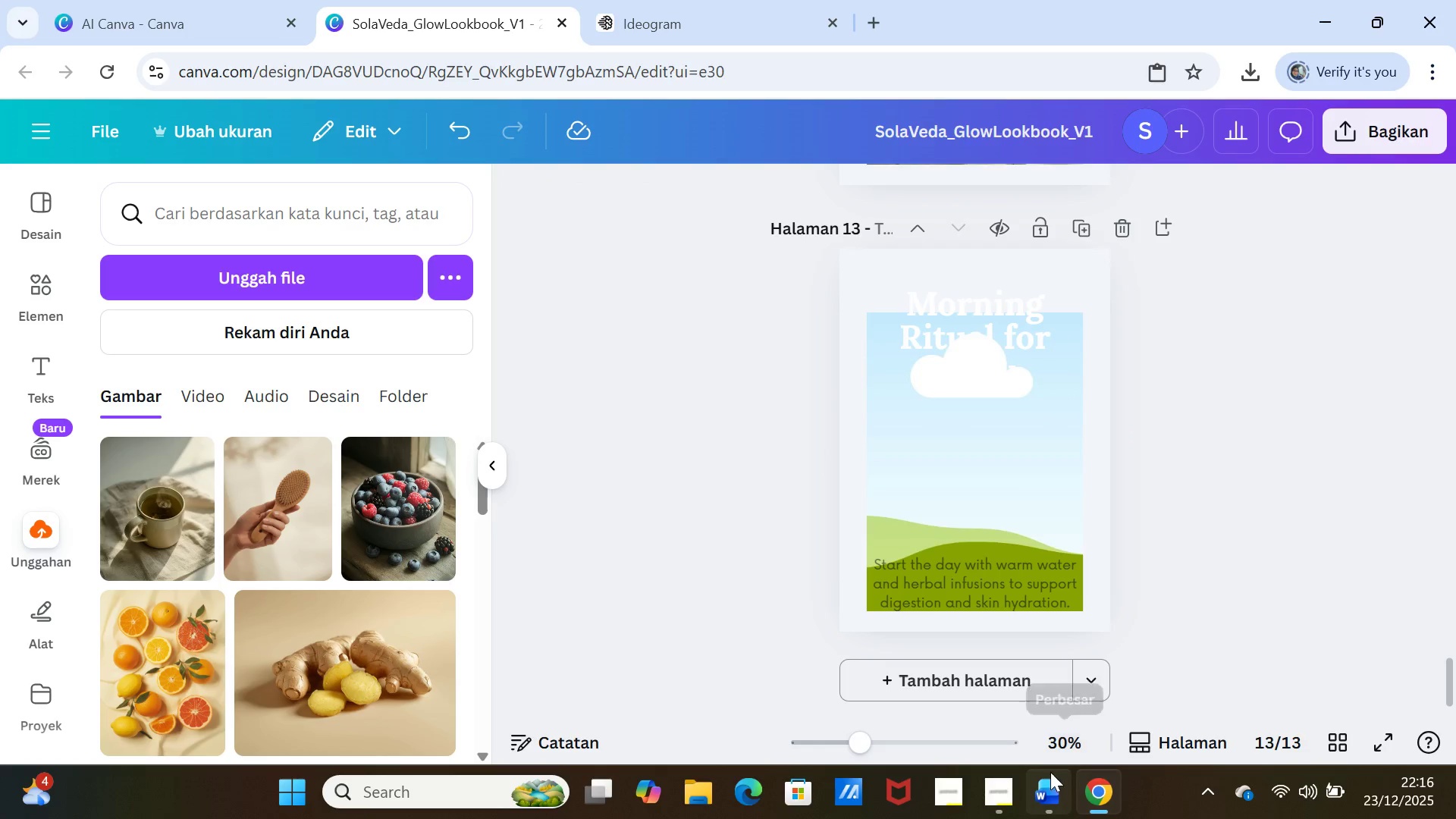 
left_click([1050, 780])
 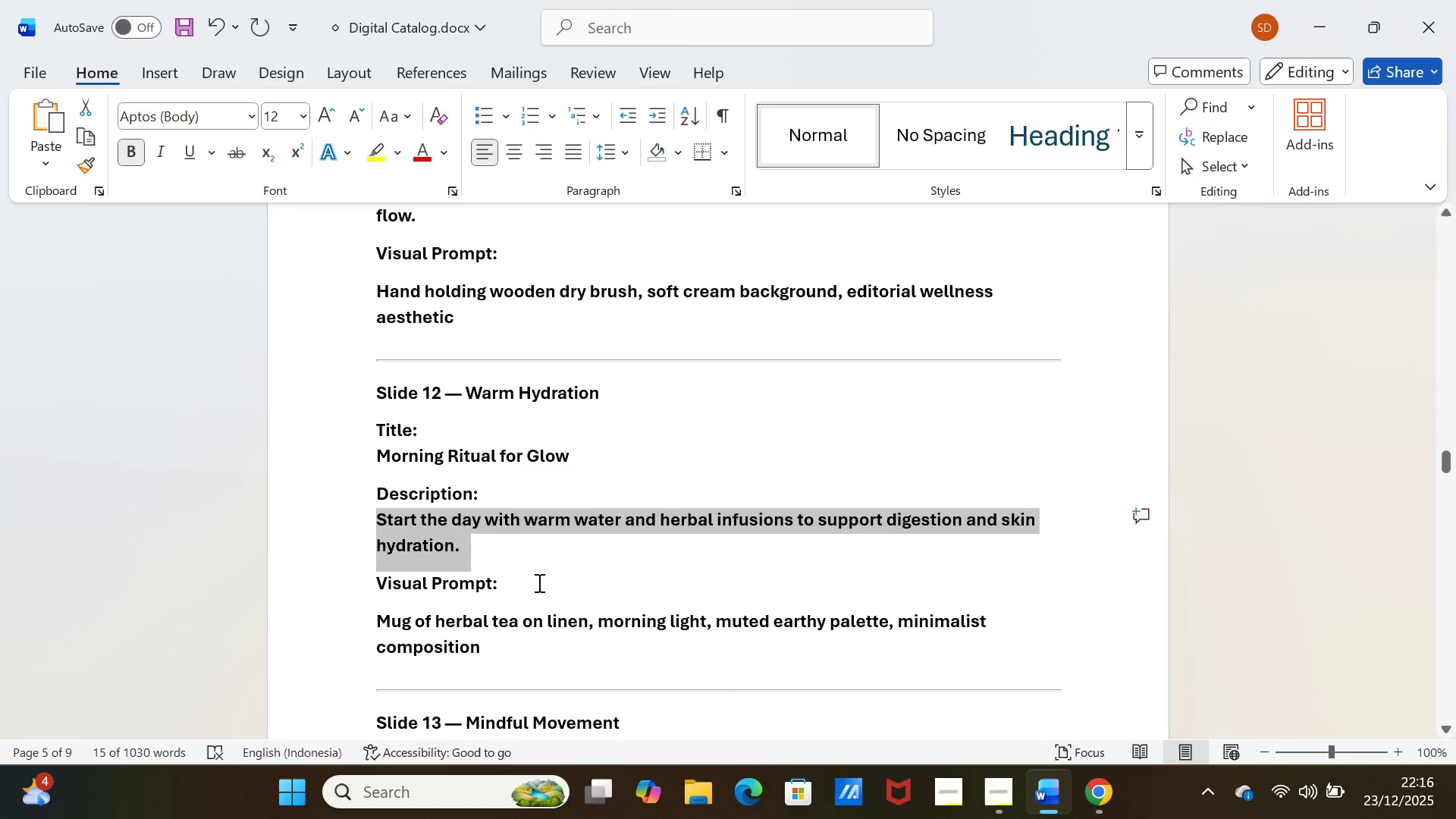 
scroll: coordinate [491, 546], scroll_direction: down, amount: 1.0
 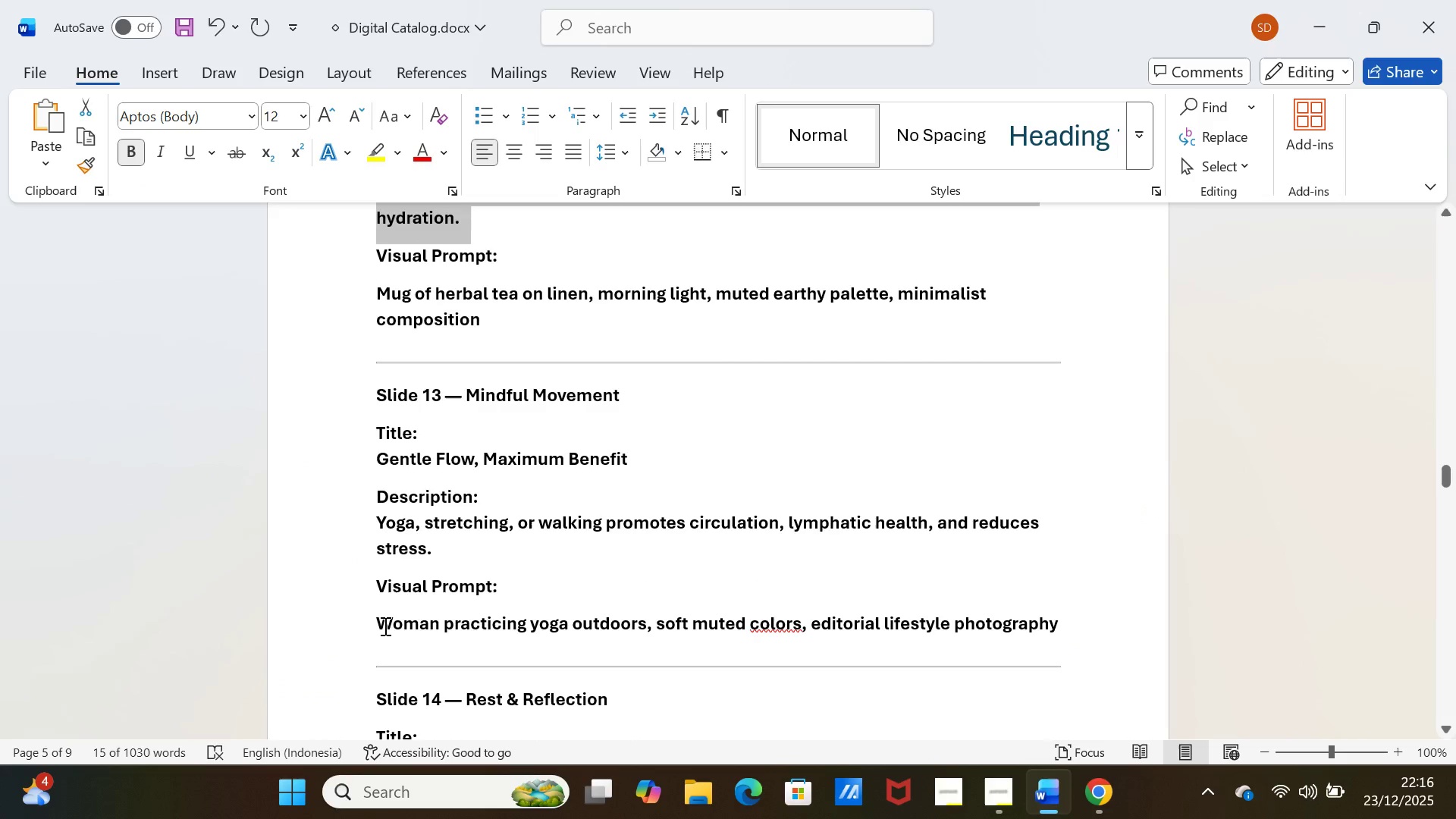 
left_click_drag(start_coordinate=[373, 620], to_coordinate=[1070, 622])
 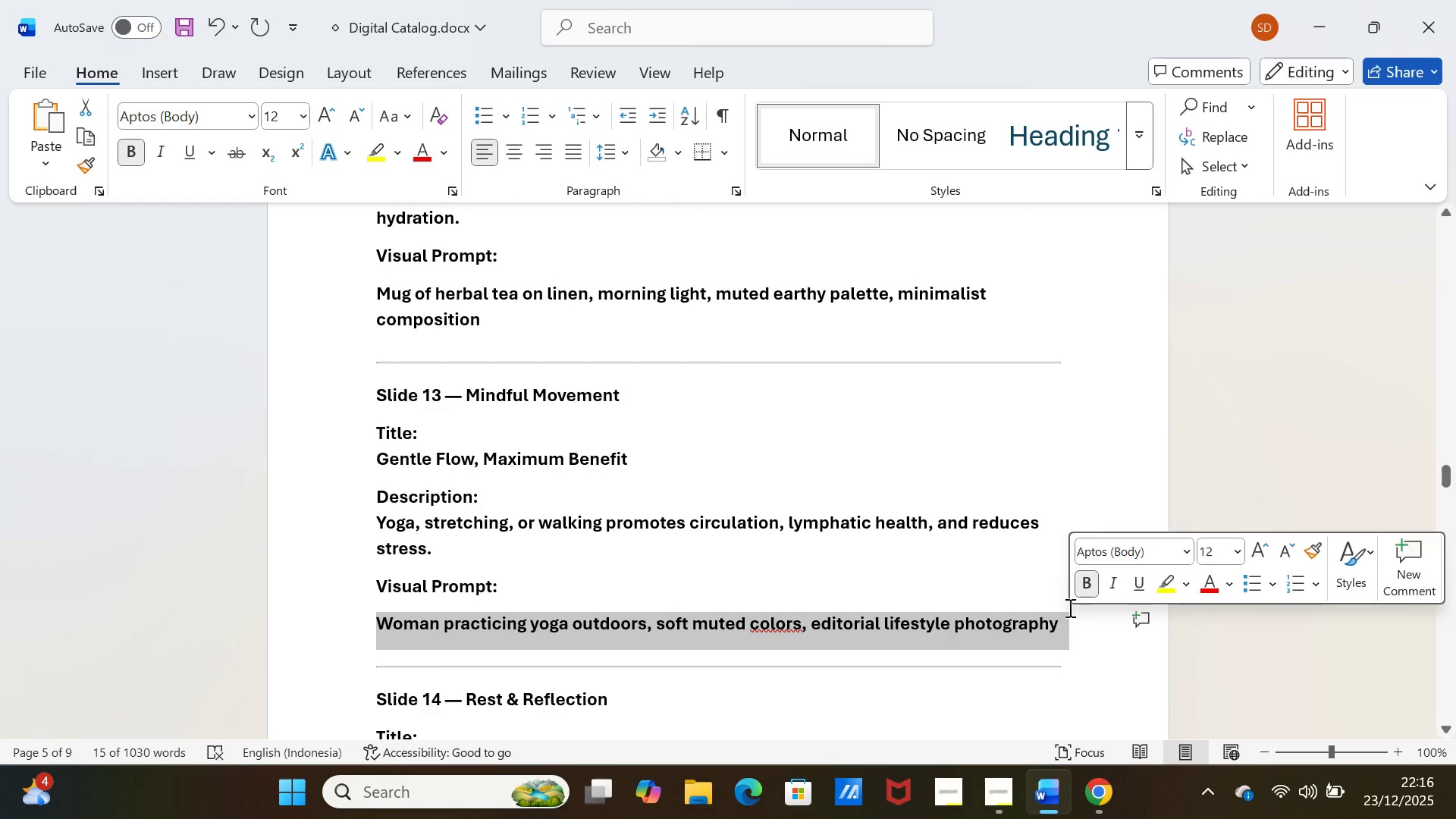 
key(Control+C)
 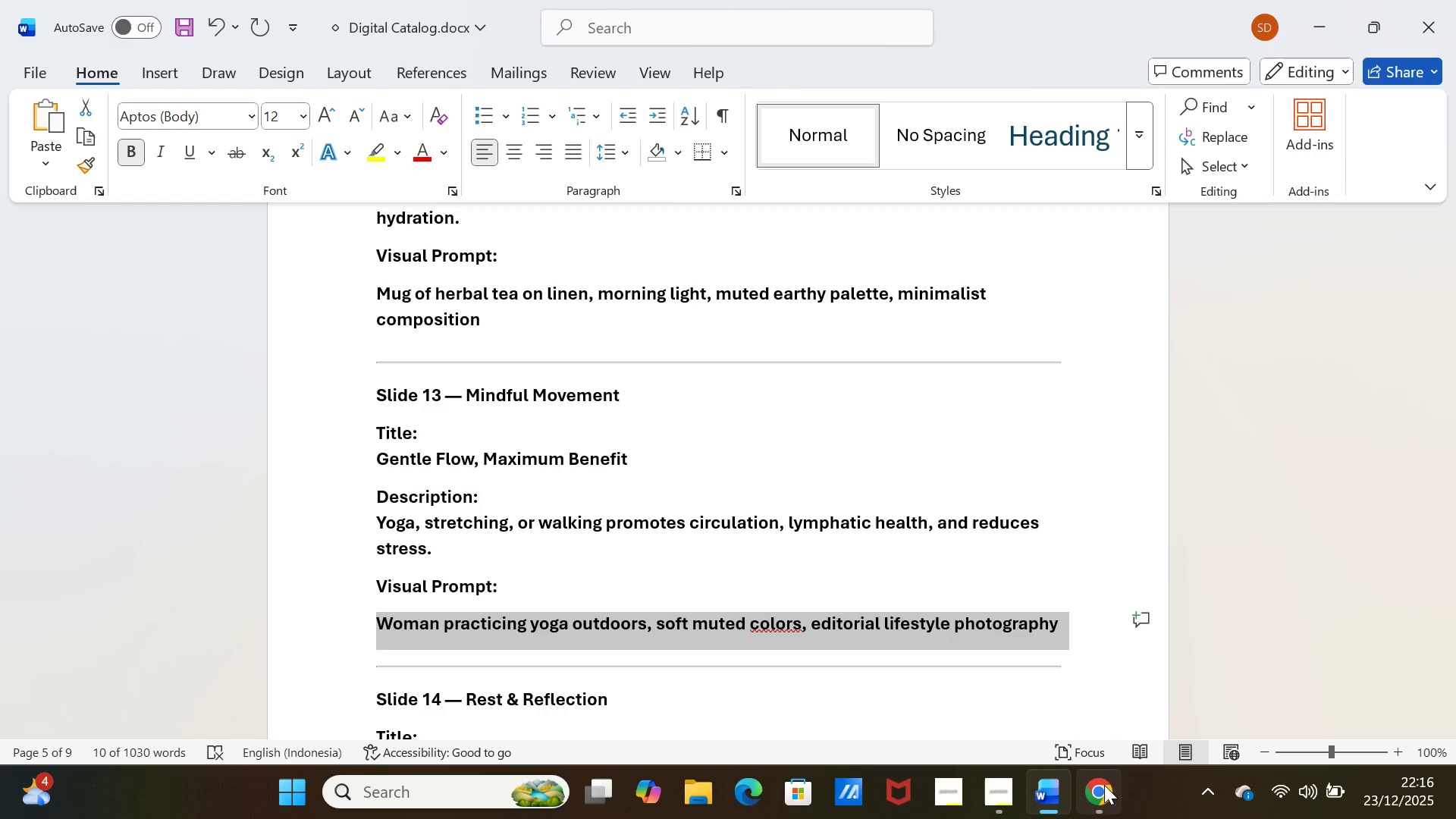 
left_click([1104, 785])
 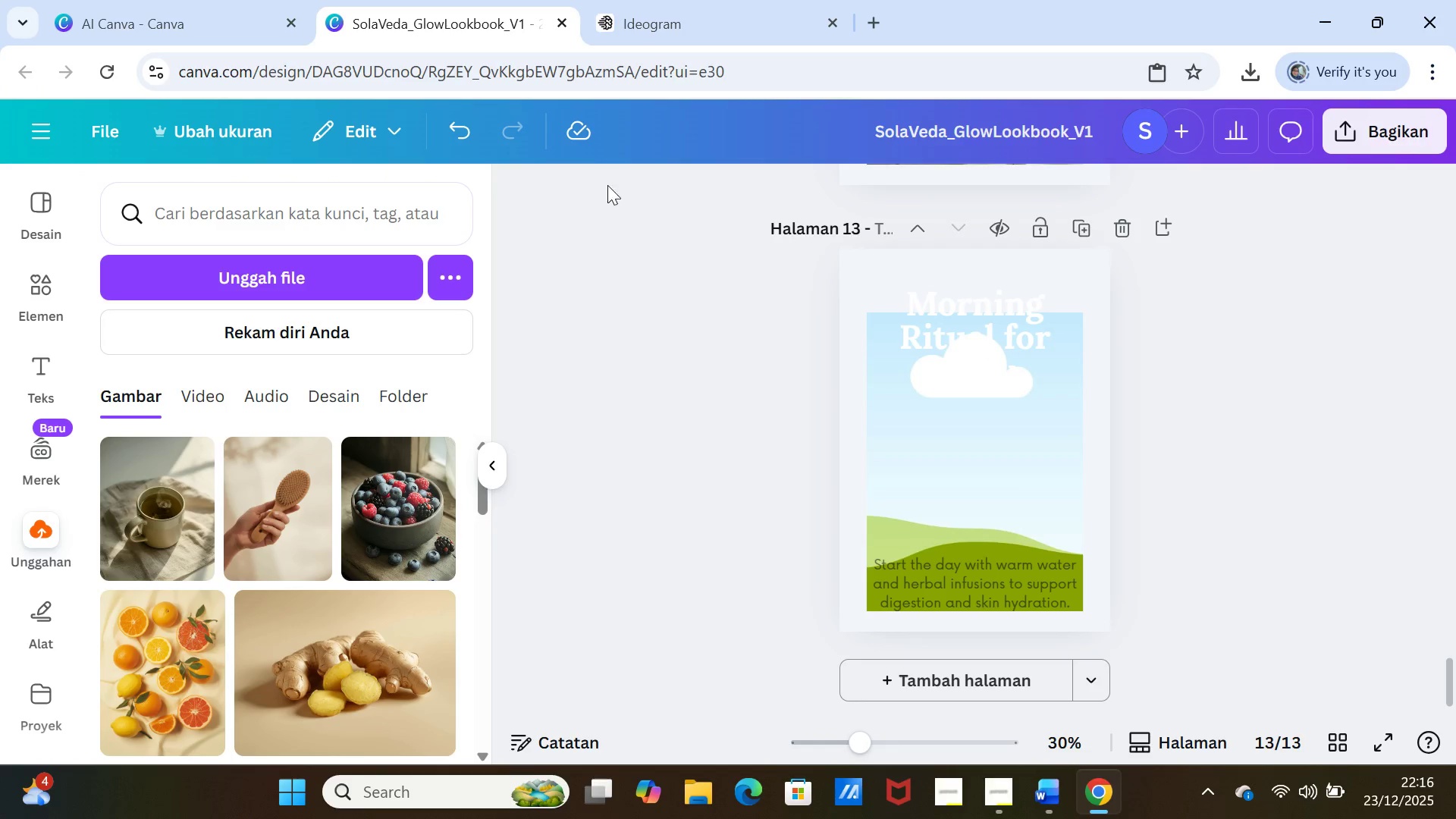 
left_click([626, 0])
 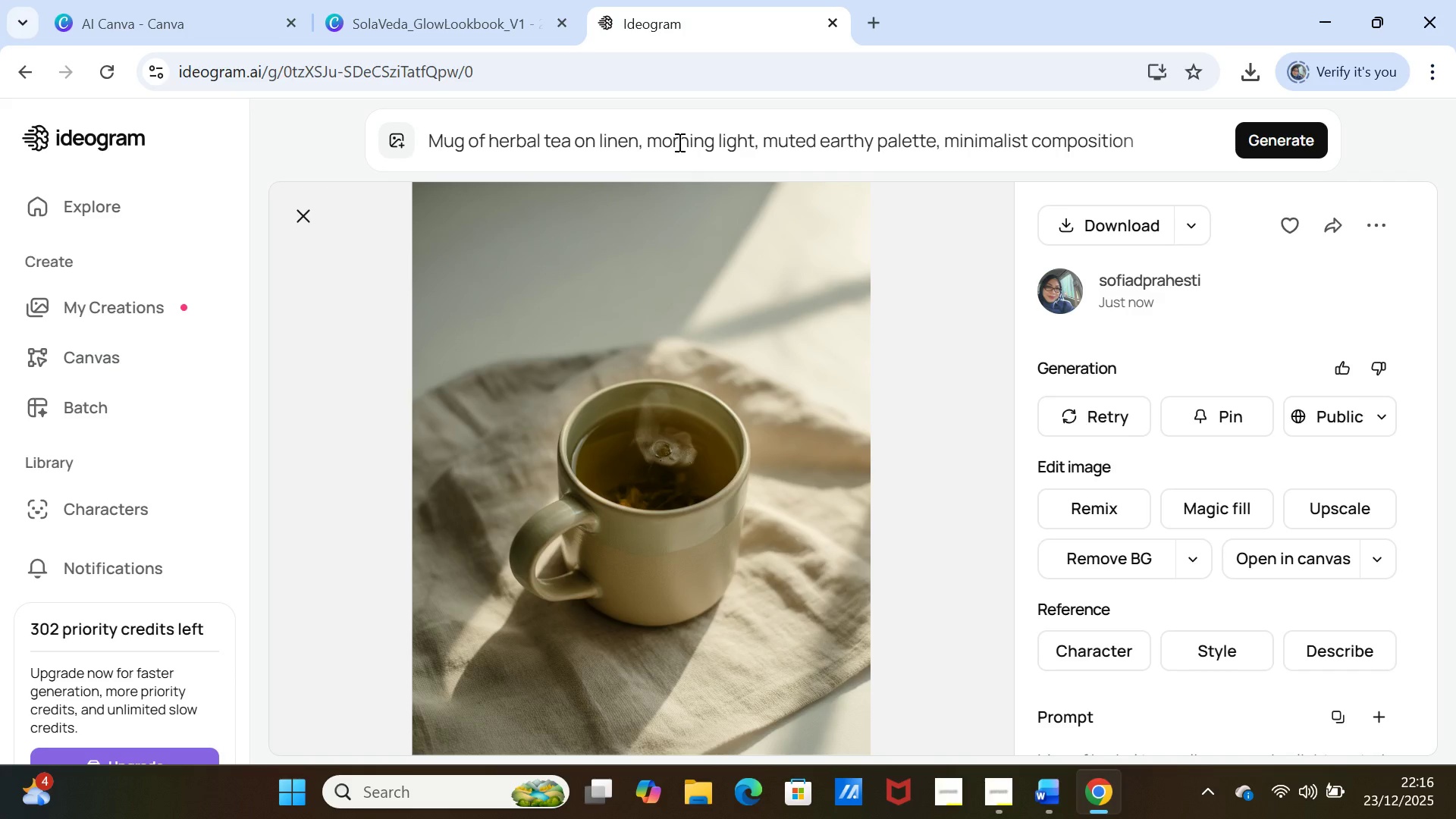 
left_click([680, 130])
 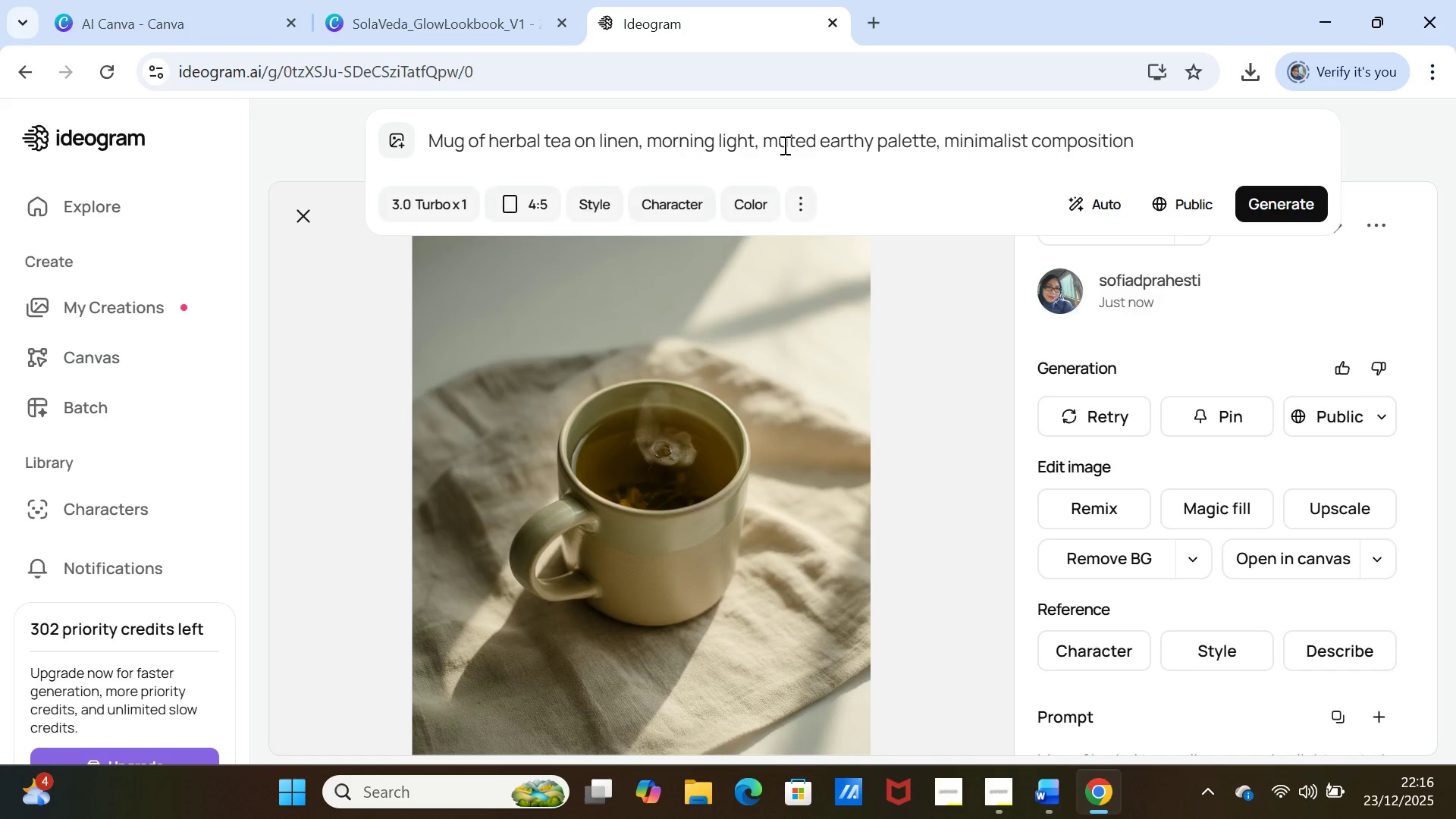 
double_click([783, 145])
 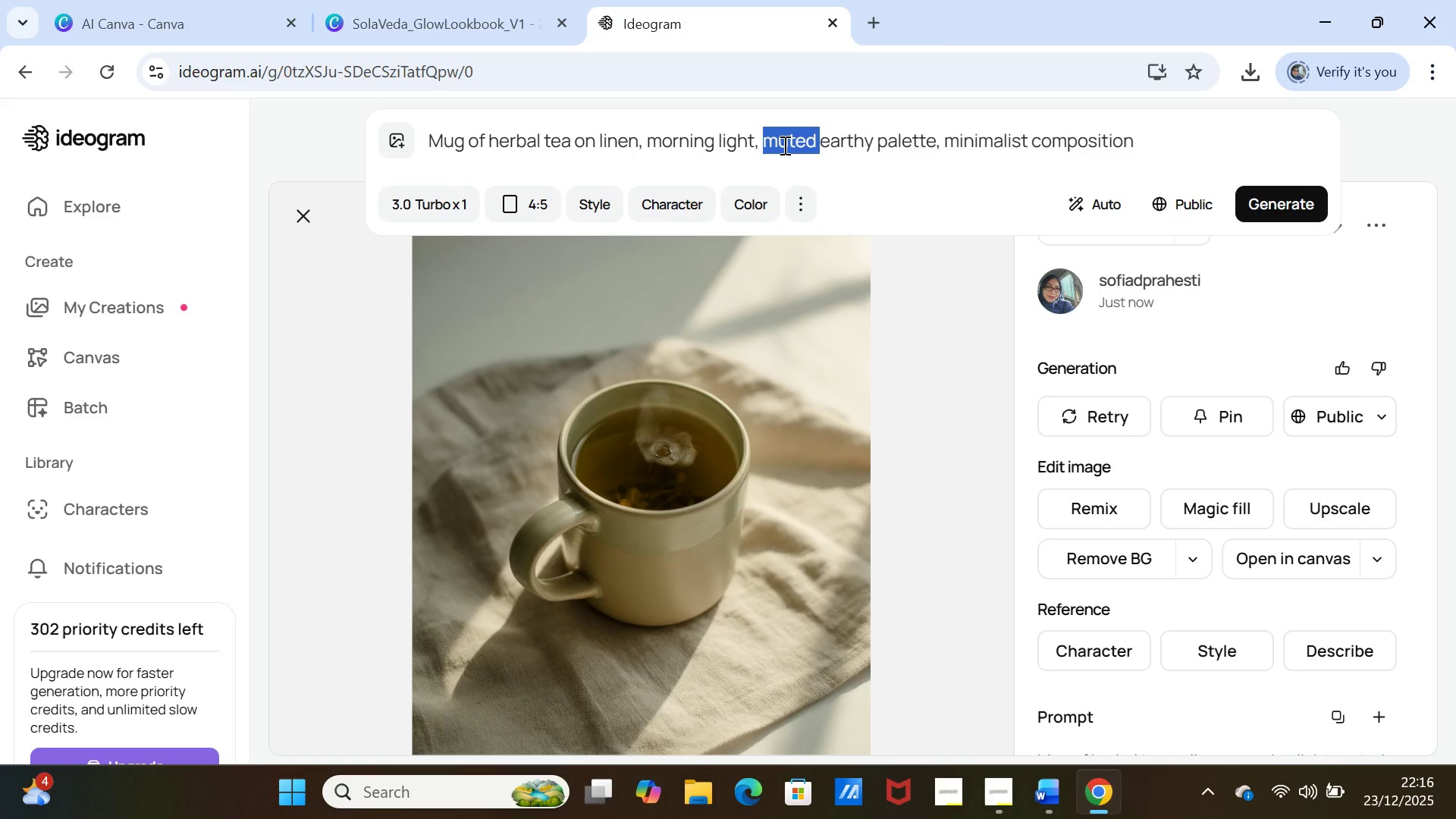 
triple_click([783, 145])
 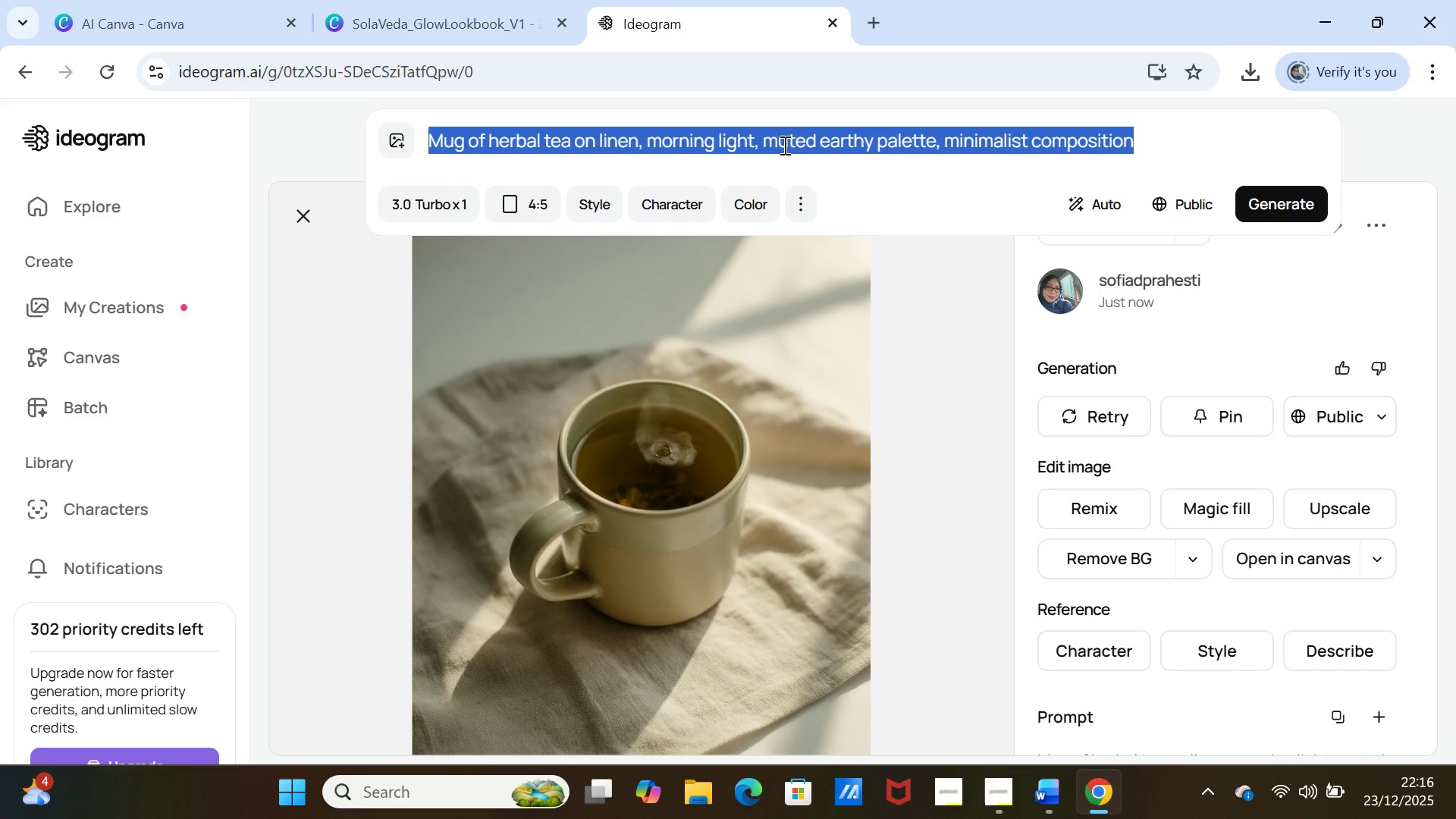 
key(Control+V)
 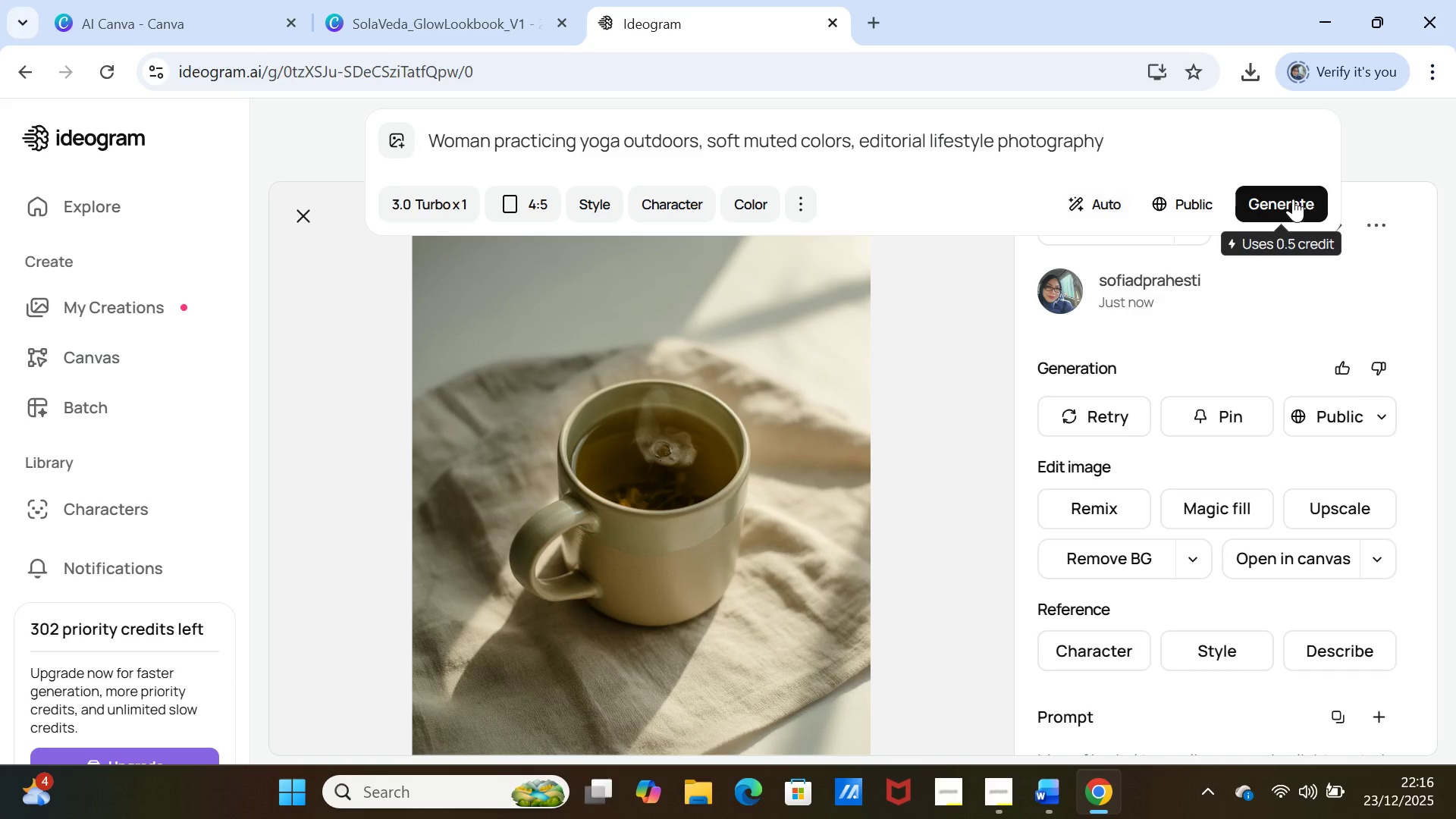 
left_click([1293, 199])
 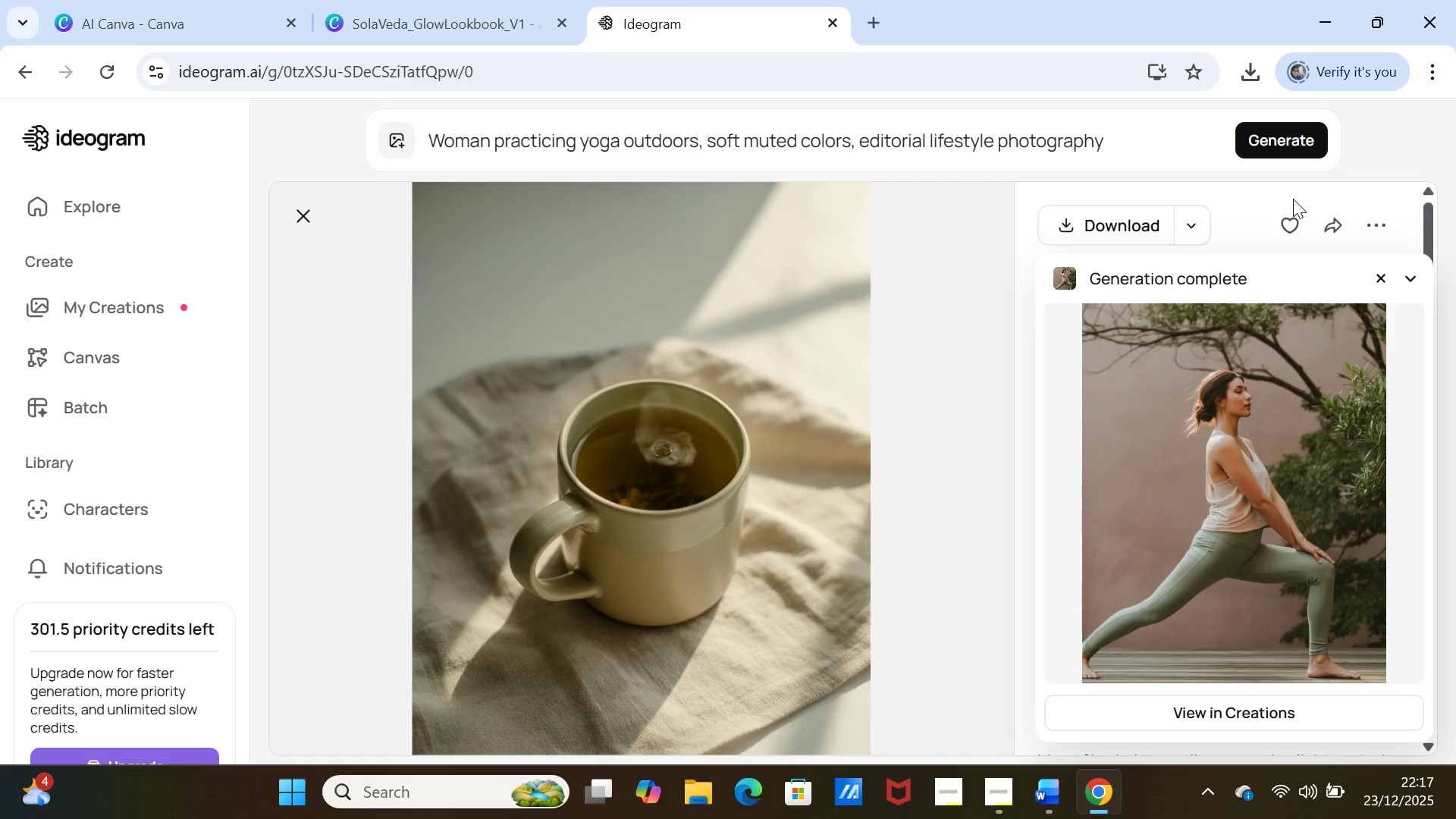 
wait(43.84)
 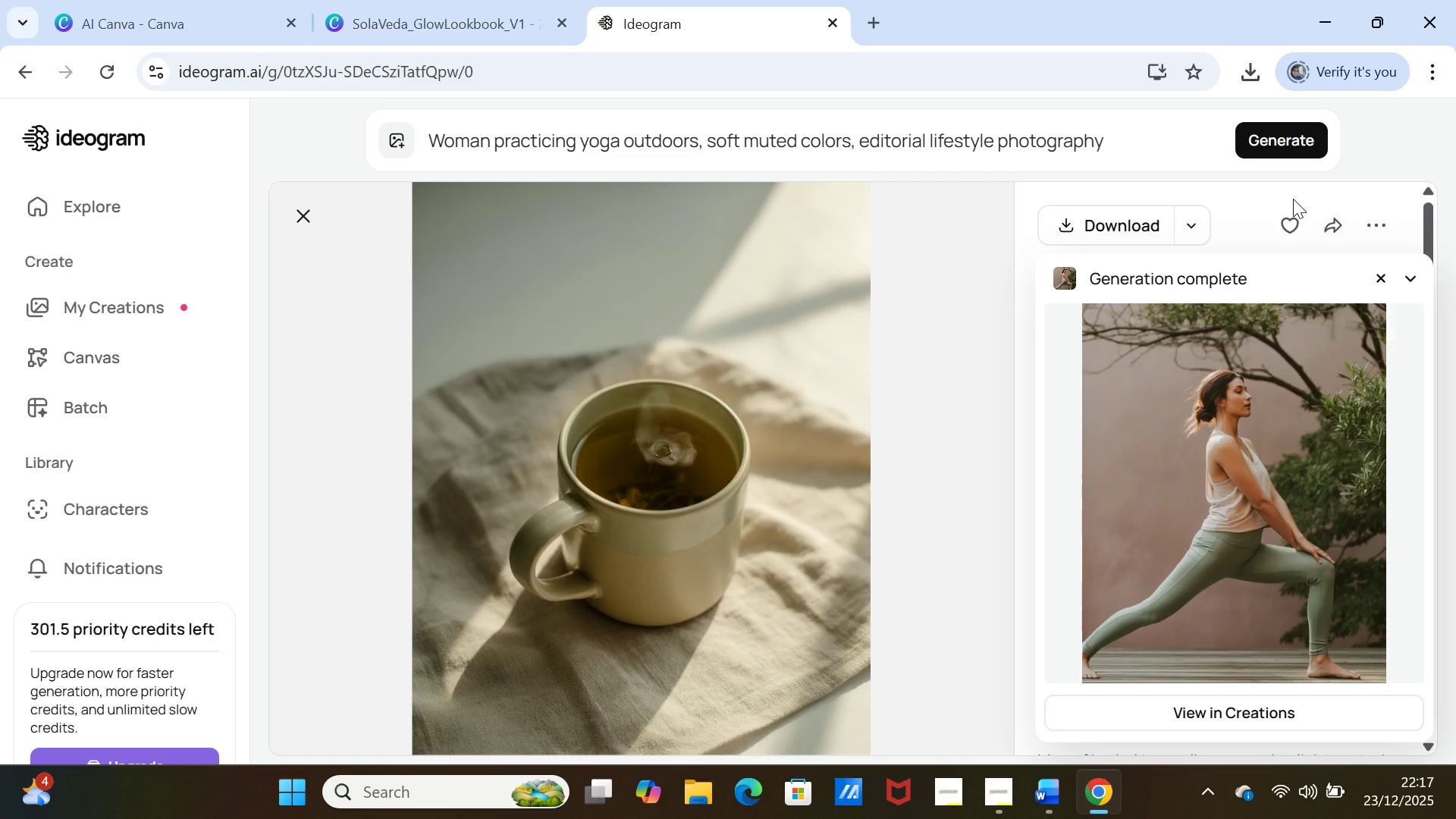 
left_click([1231, 408])
 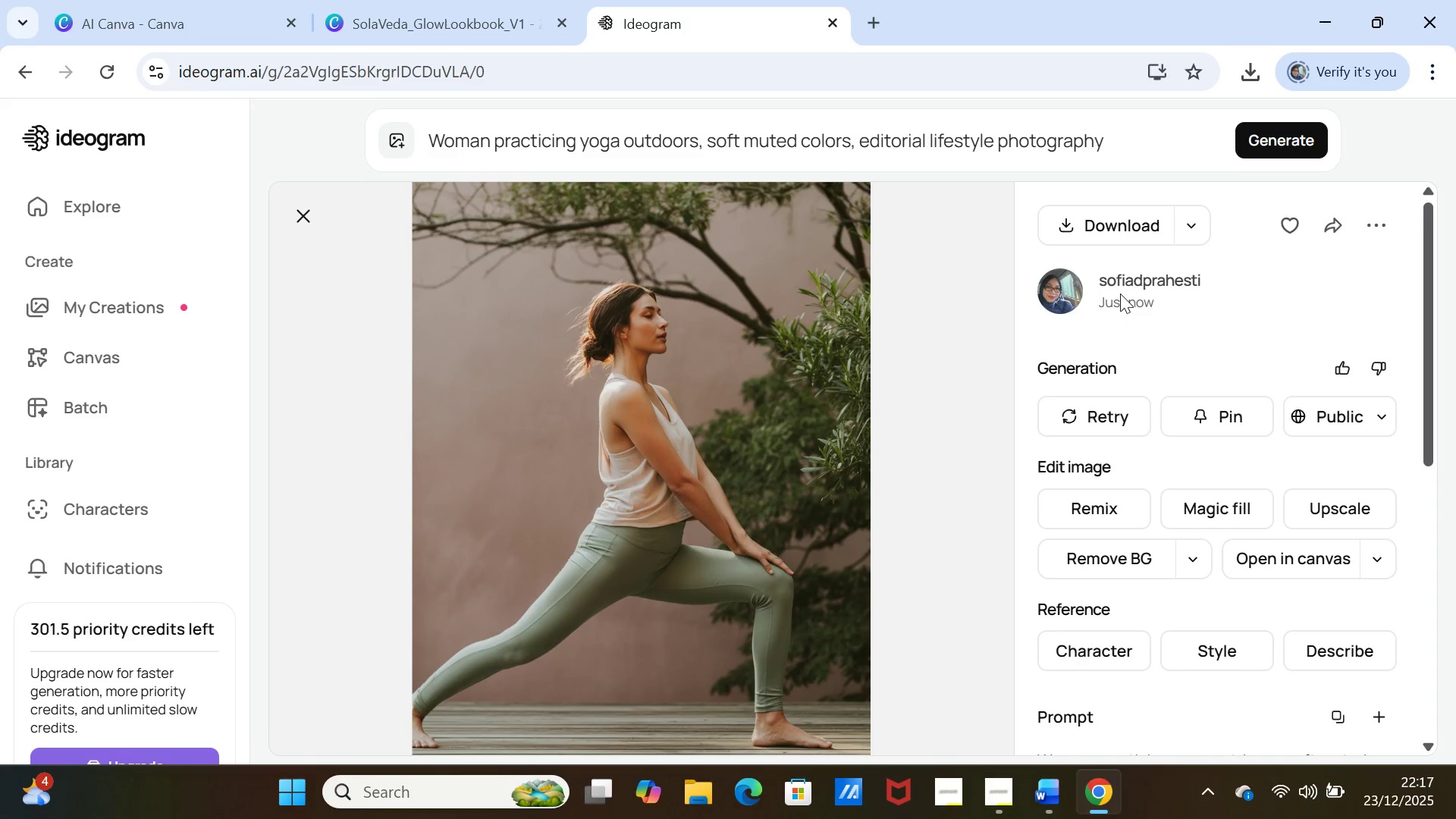 
wait(5.09)
 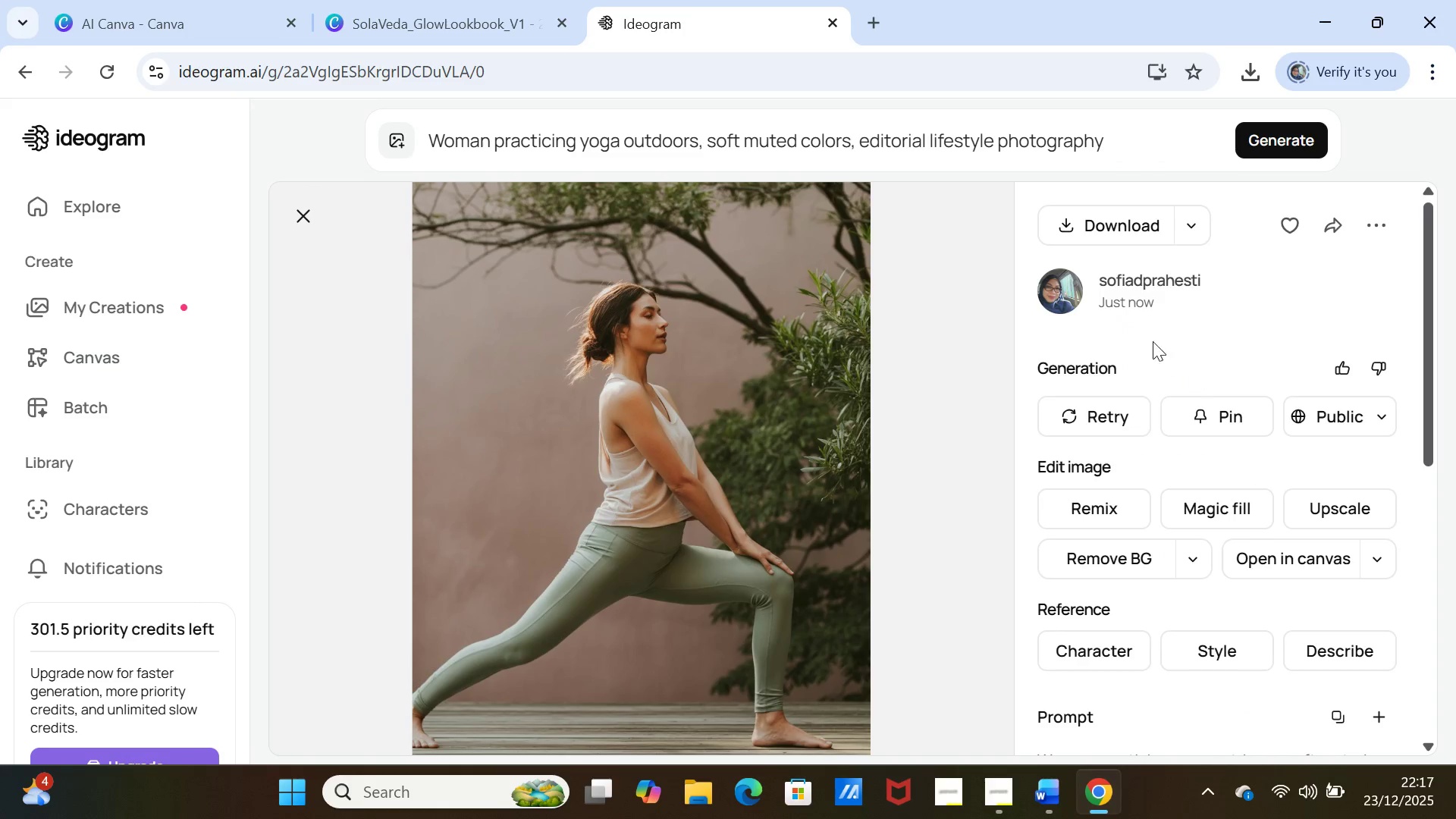 
left_click([1093, 225])
 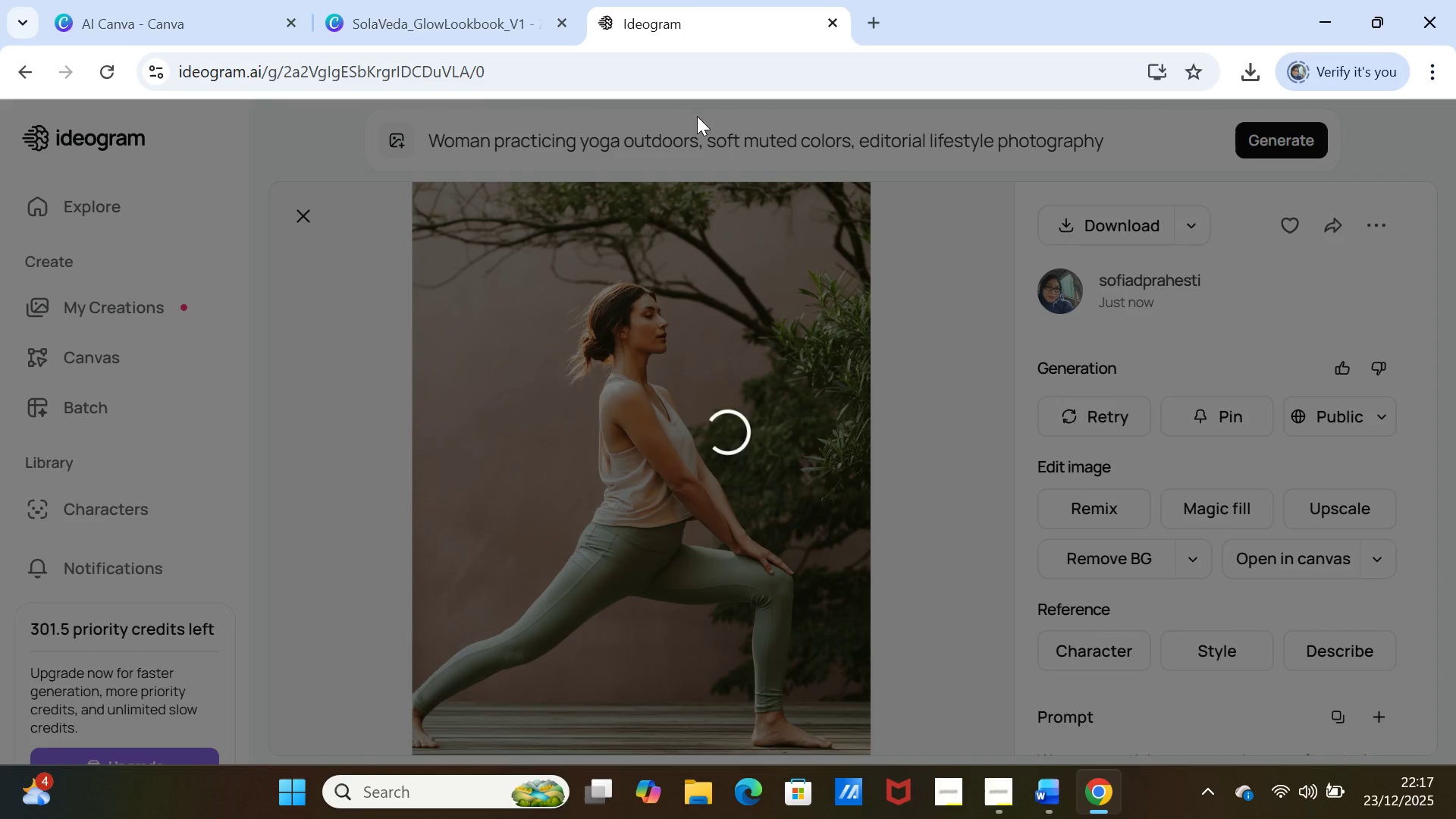 
left_click([481, 25])
 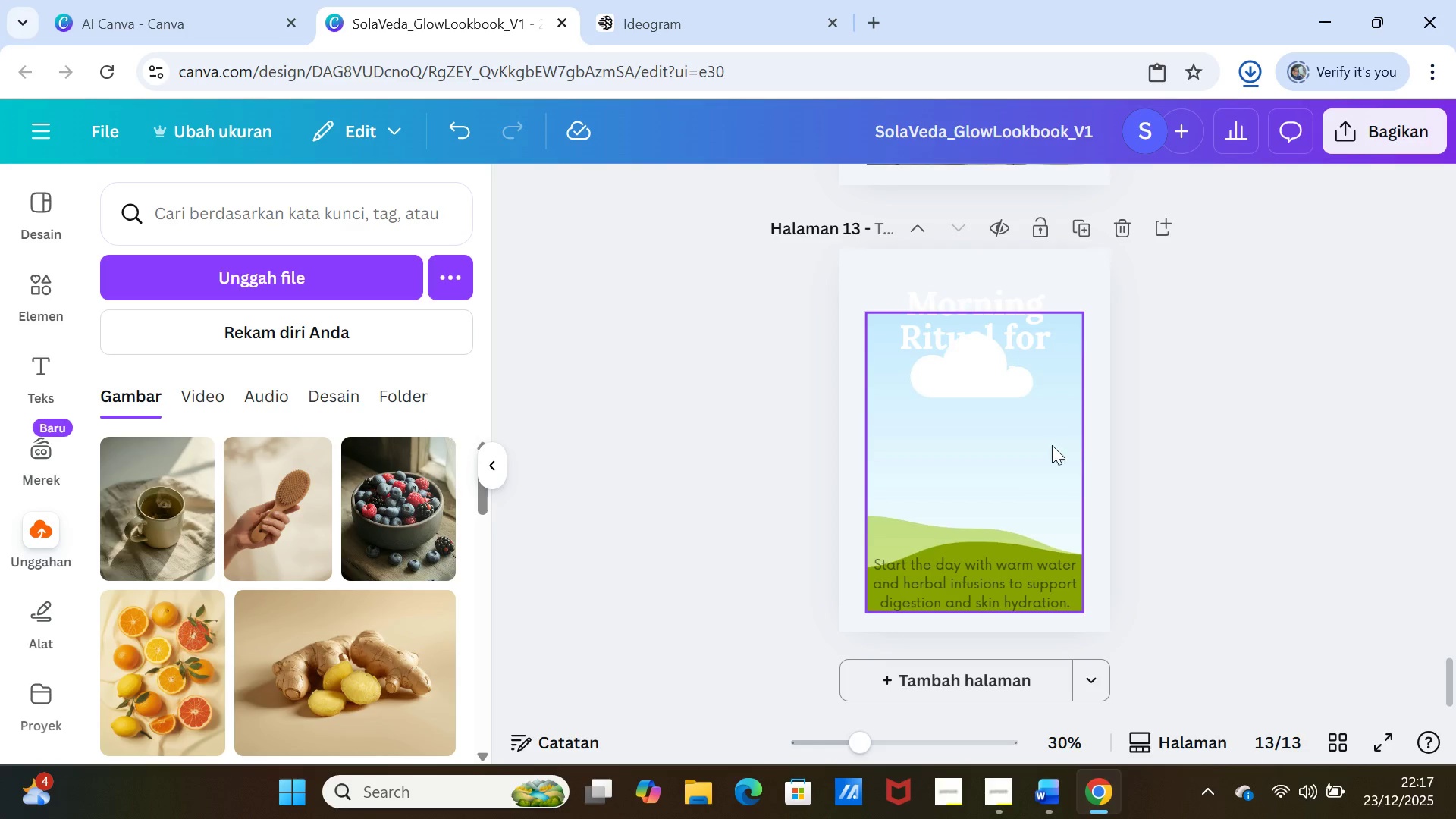 
mouse_move([801, 502])
 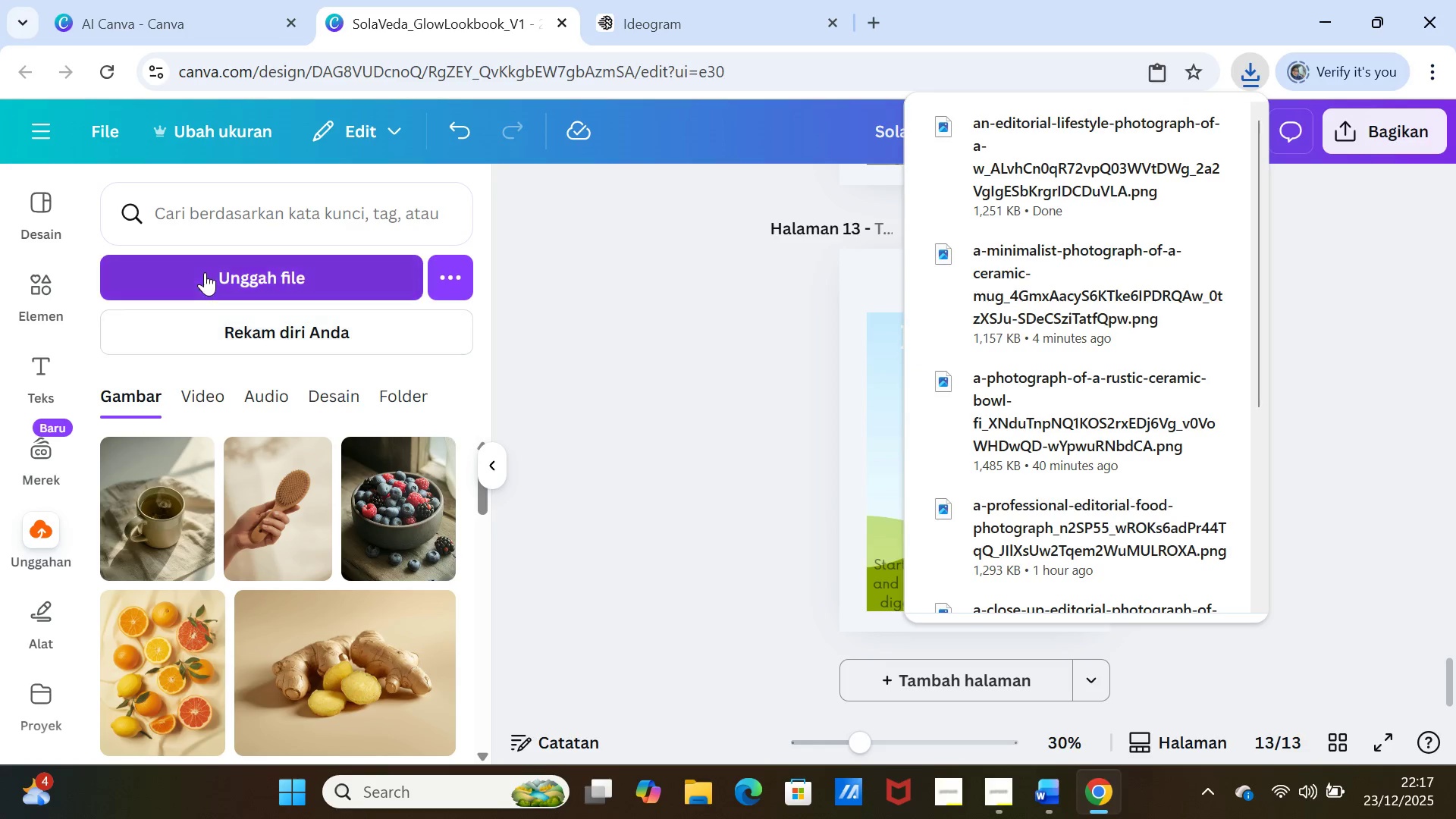 
left_click([205, 272])
 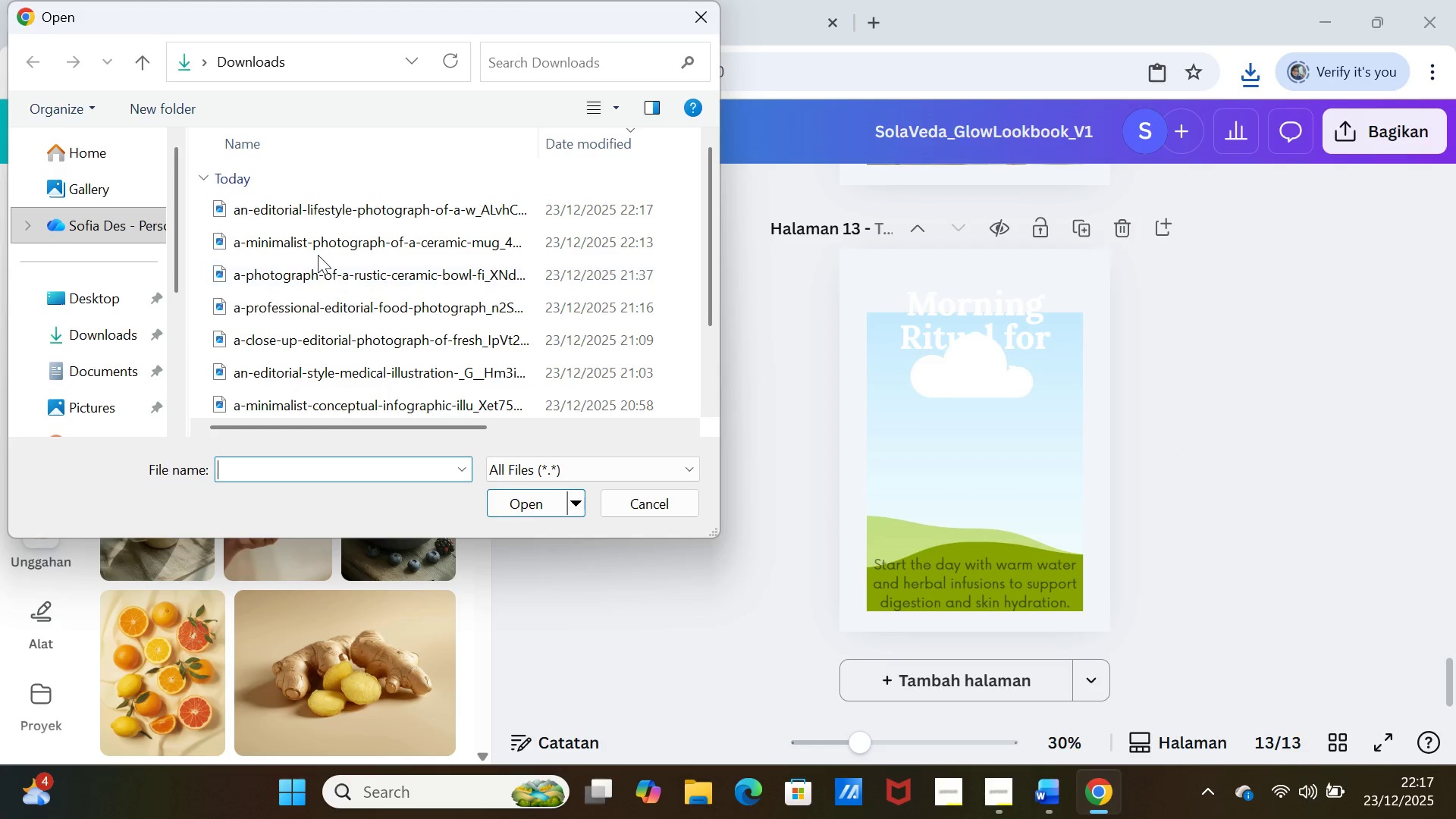 
left_click([361, 212])
 